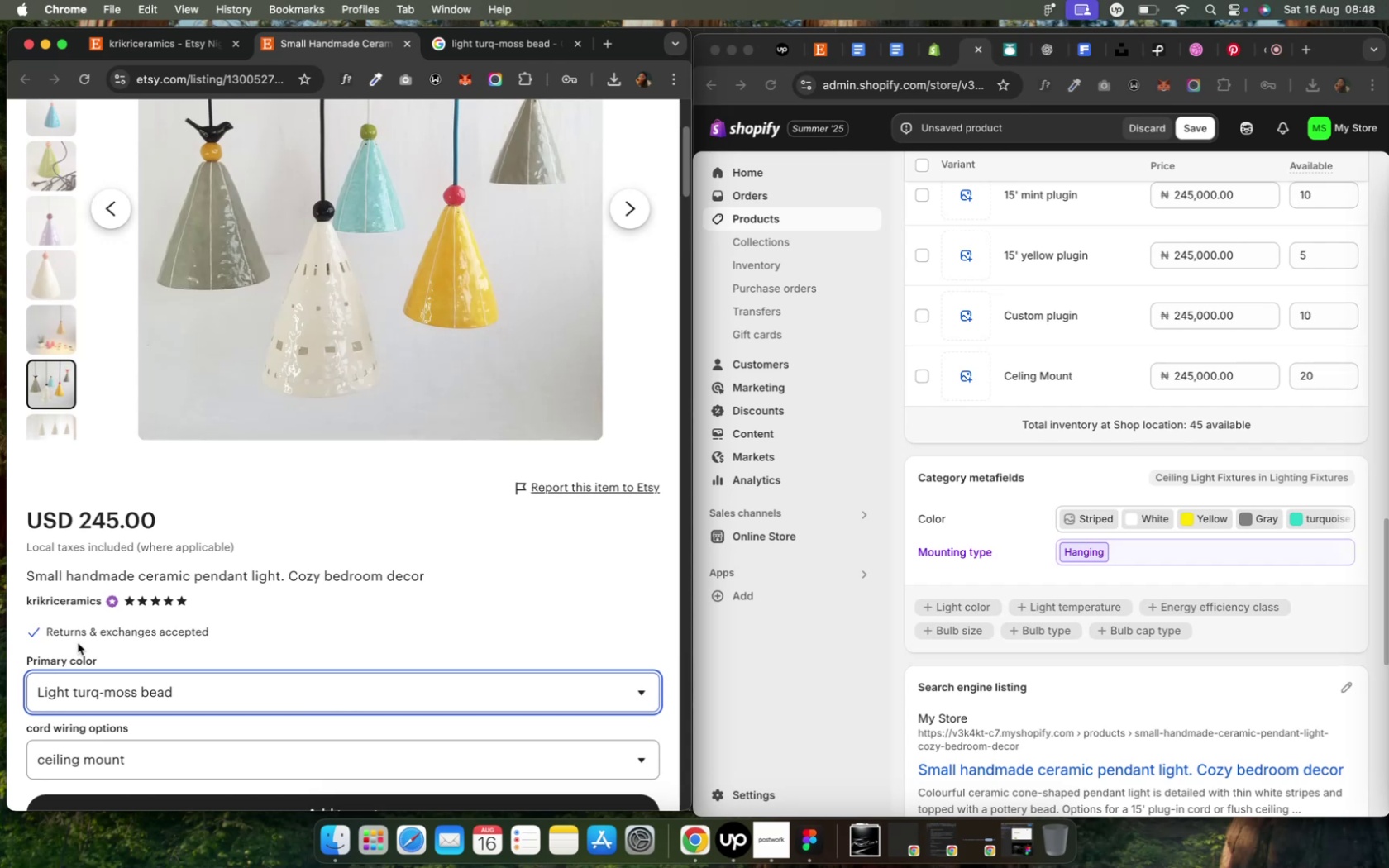 
wait(7.84)
 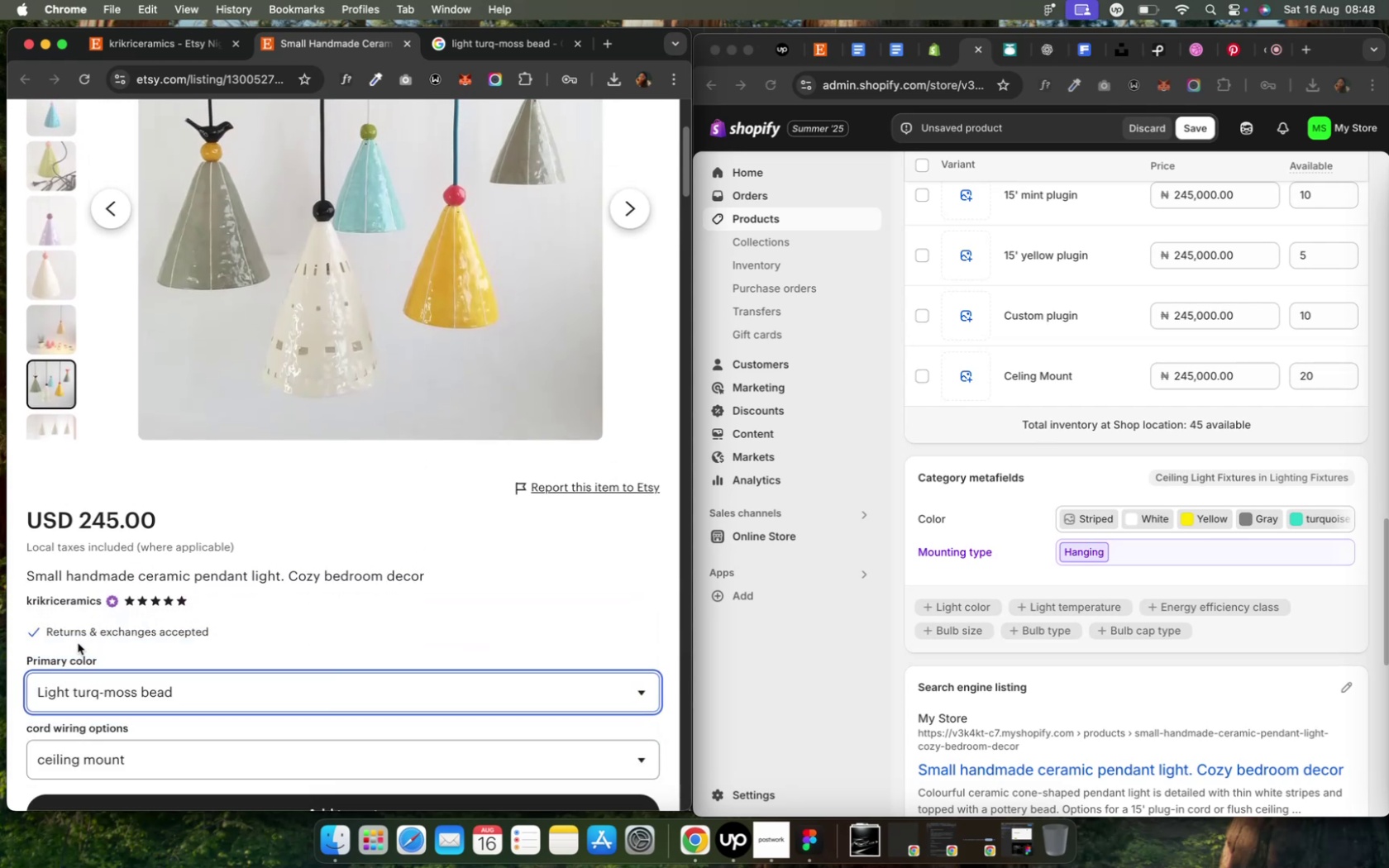 
scroll: coordinate [308, 635], scroll_direction: down, amount: 7.0
 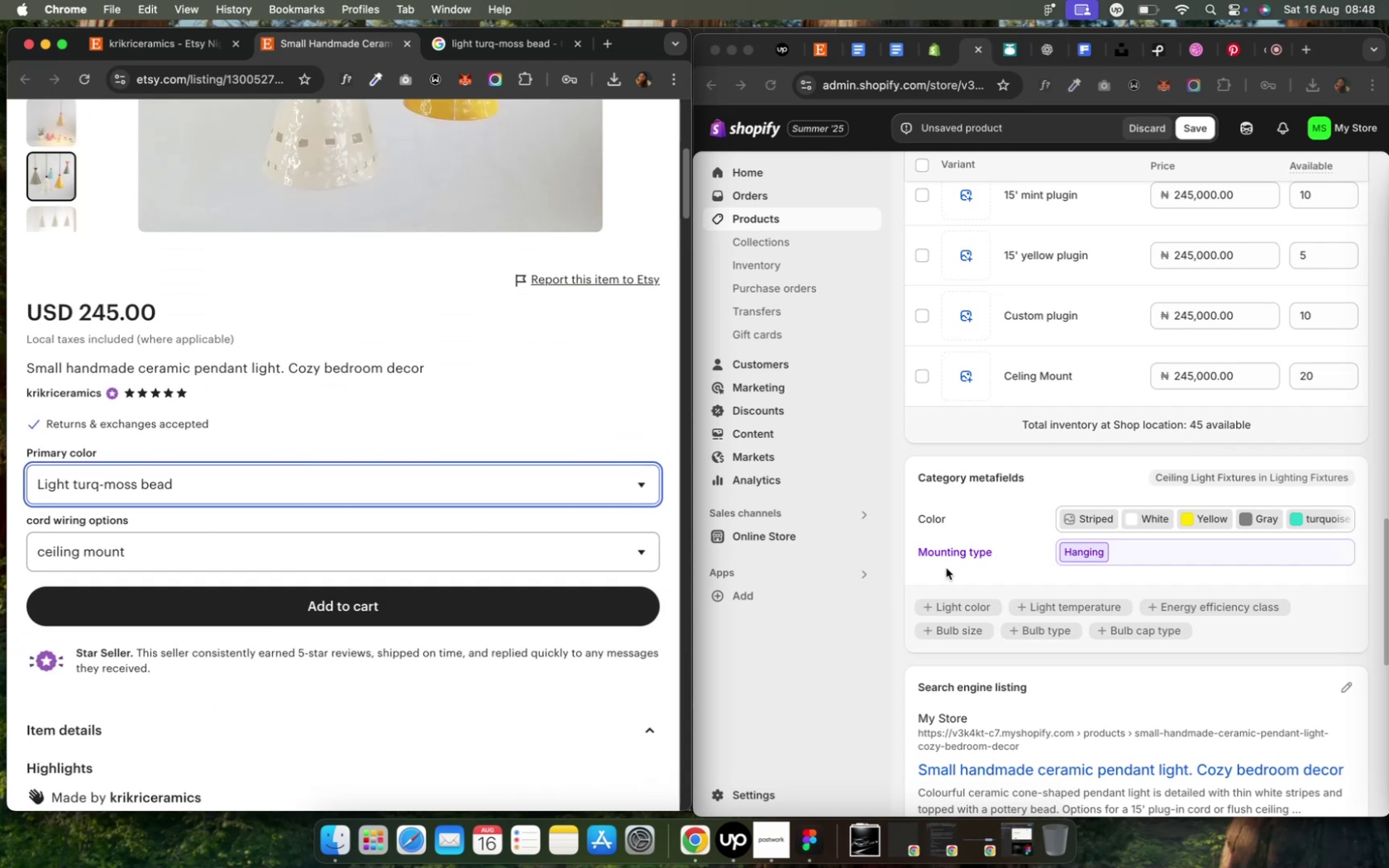 
left_click([1084, 555])
 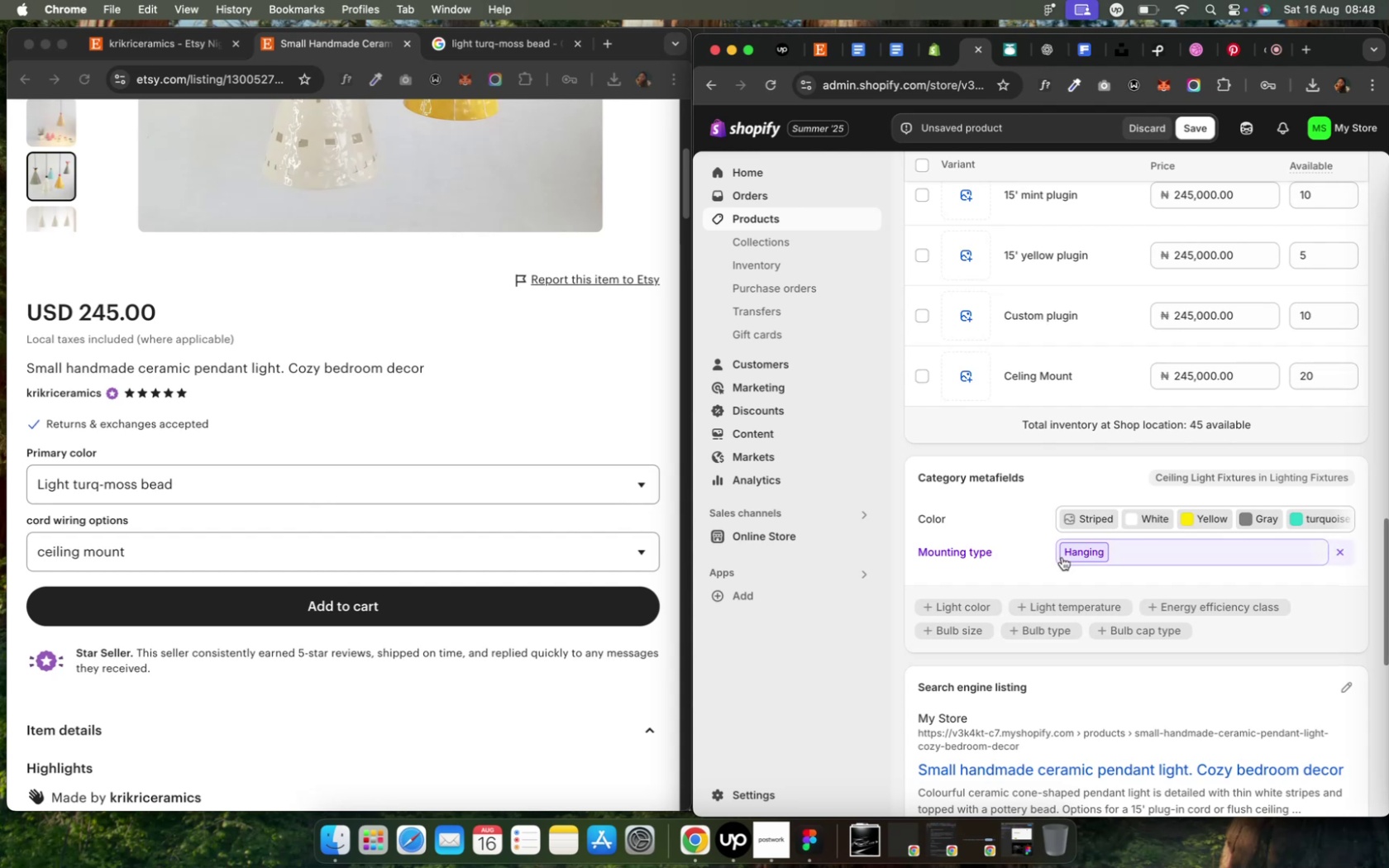 
left_click([1153, 556])
 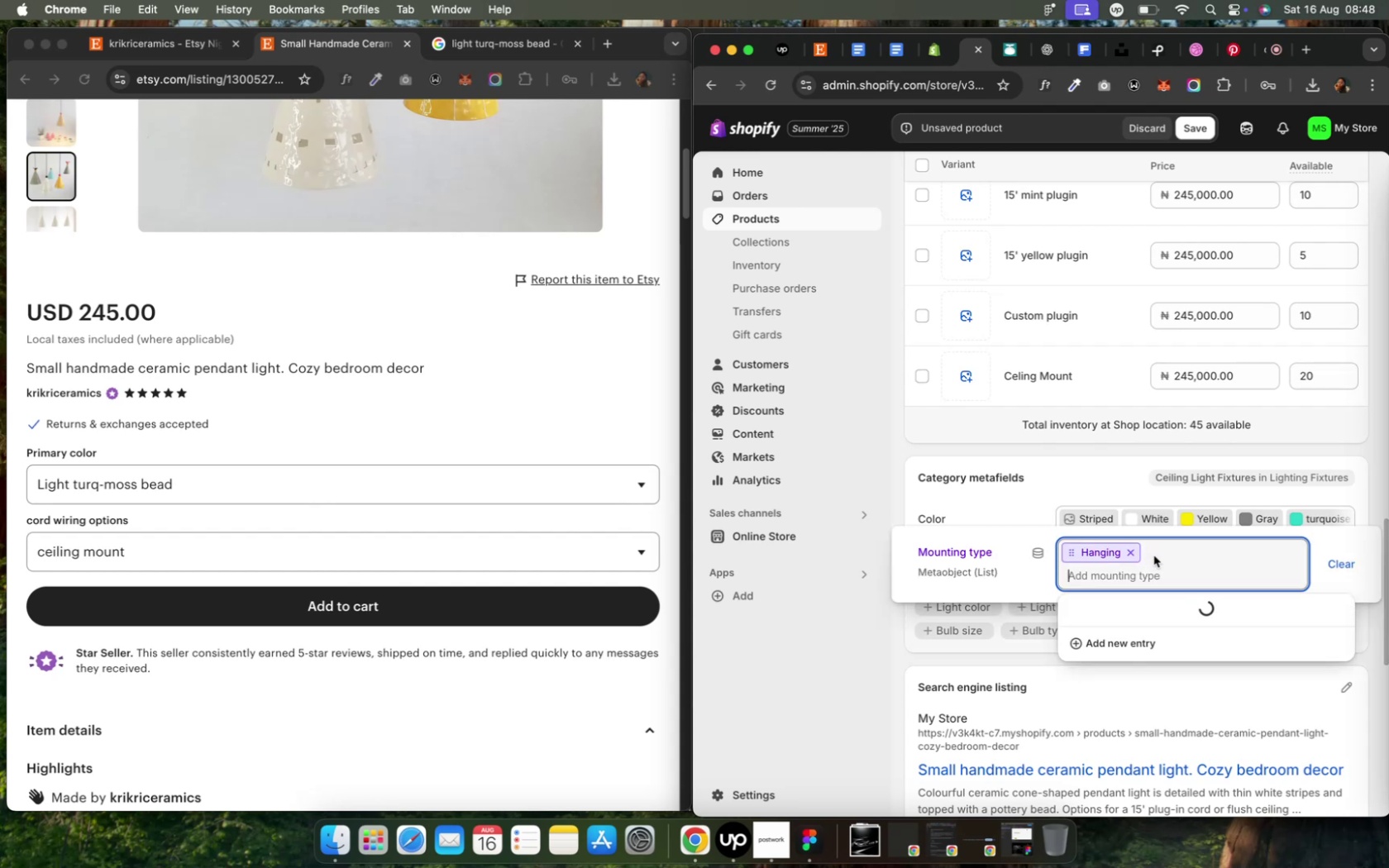 
left_click([1153, 556])
 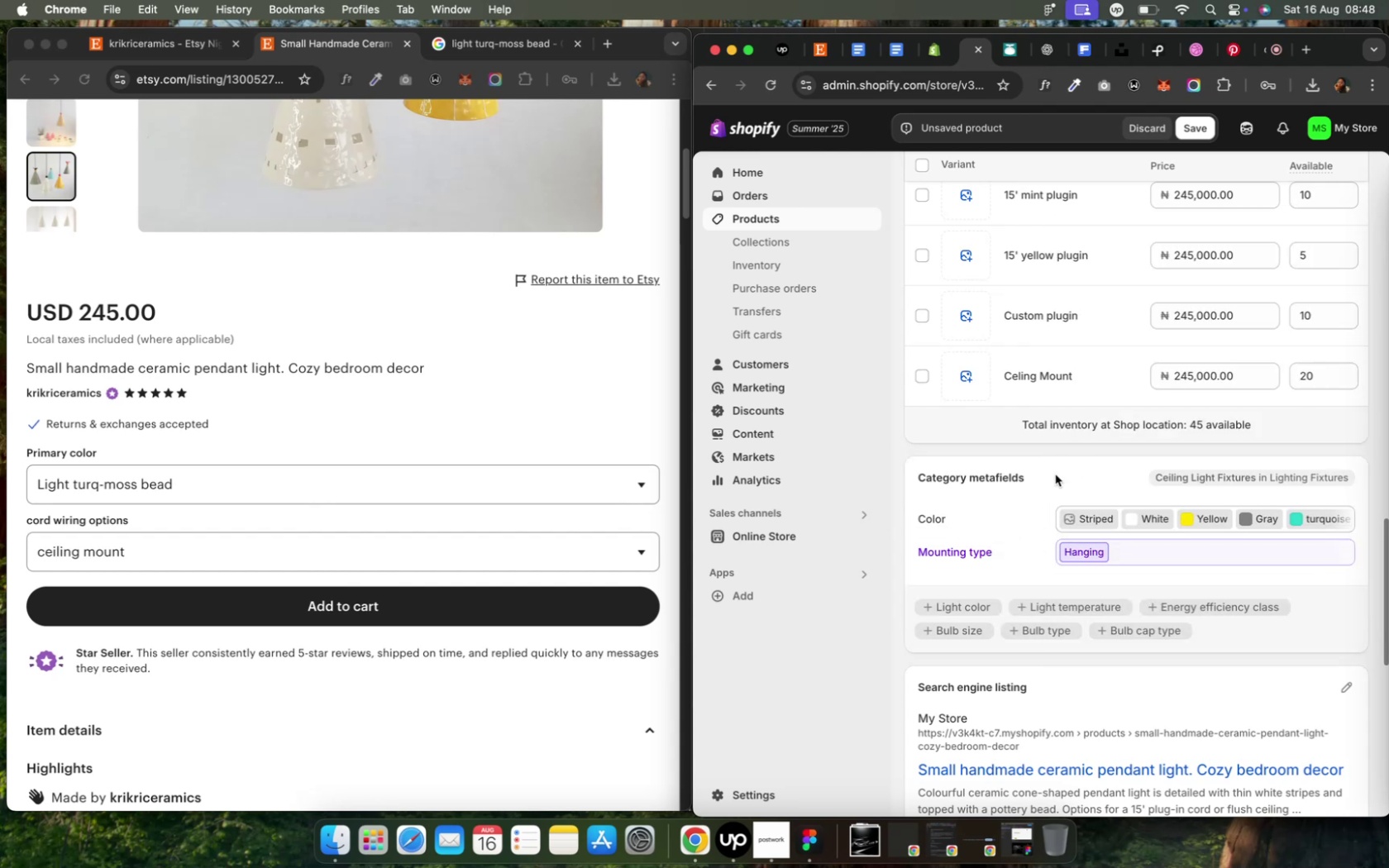 
wait(7.42)
 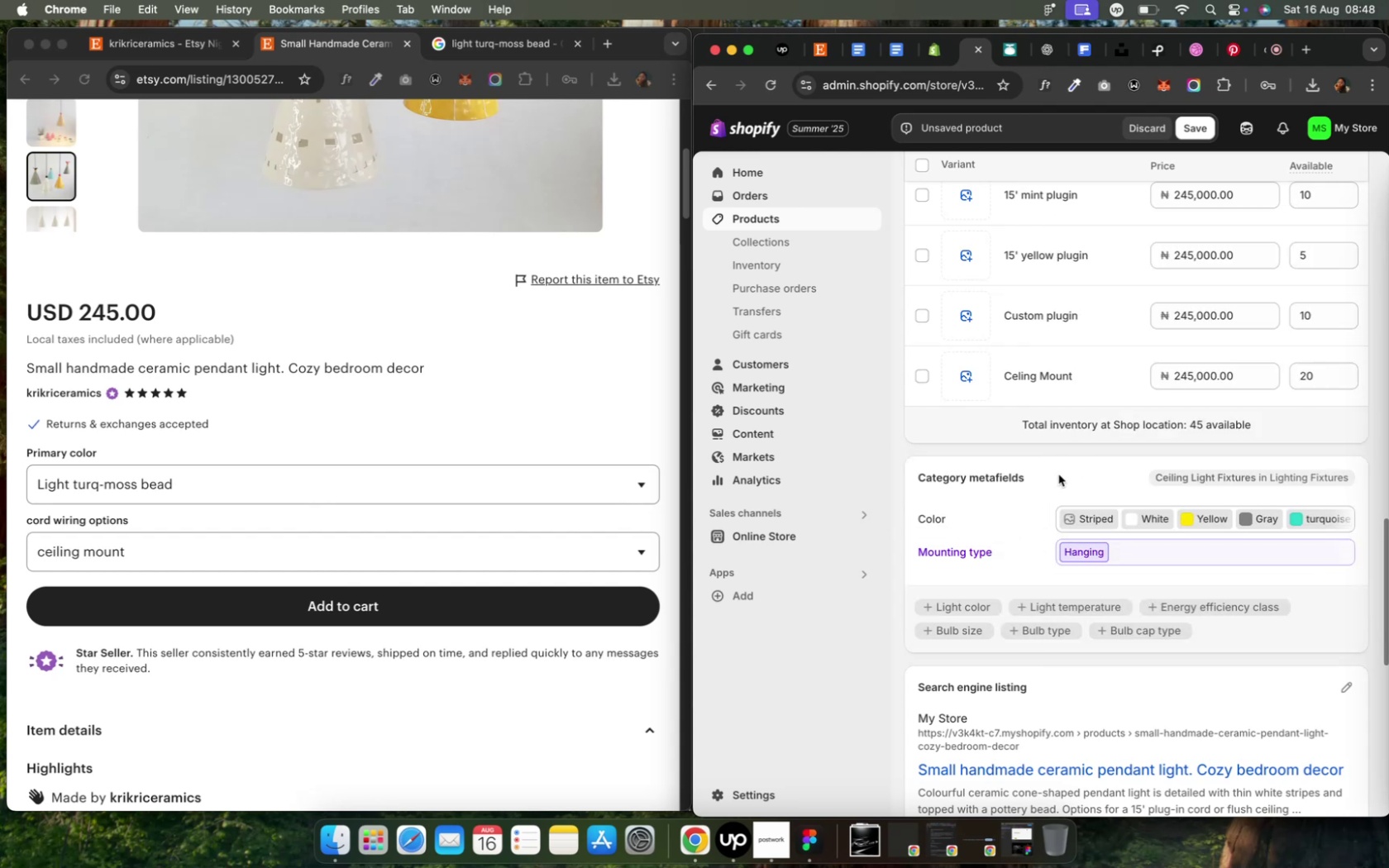 
scroll: coordinate [464, 559], scroll_direction: down, amount: 18.0
 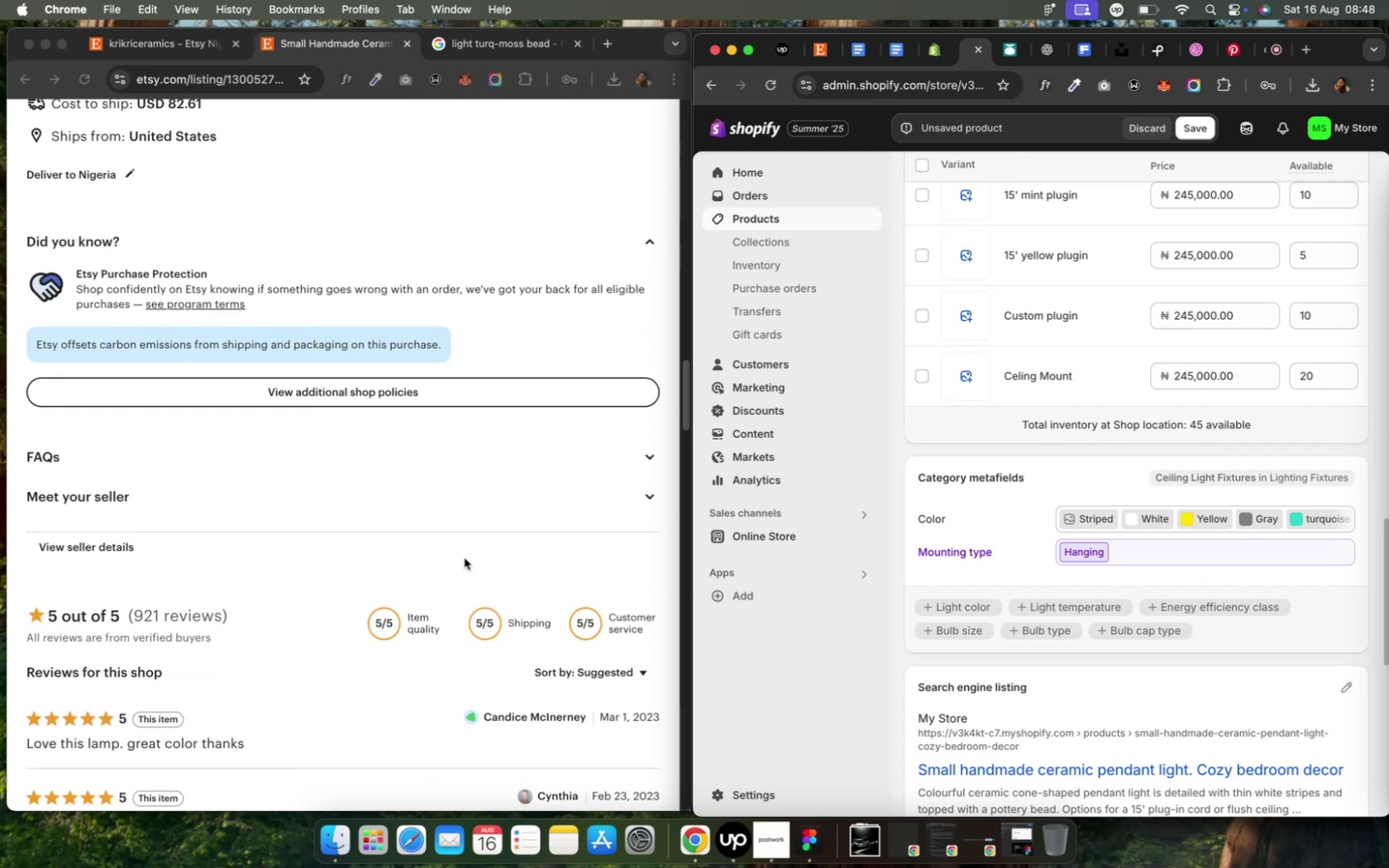 
scroll: coordinate [475, 558], scroll_direction: up, amount: 87.0
 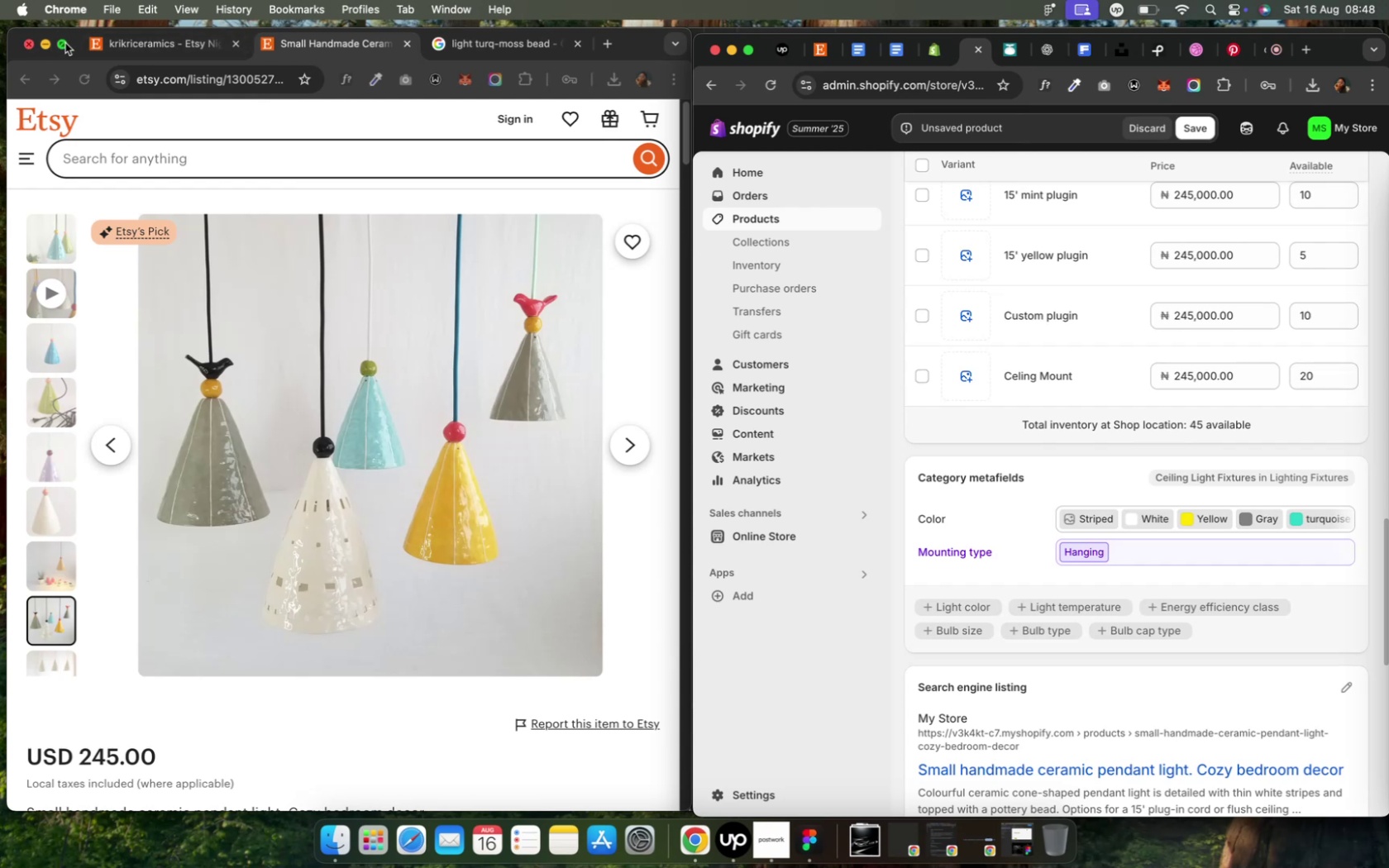 
left_click([65, 43])
 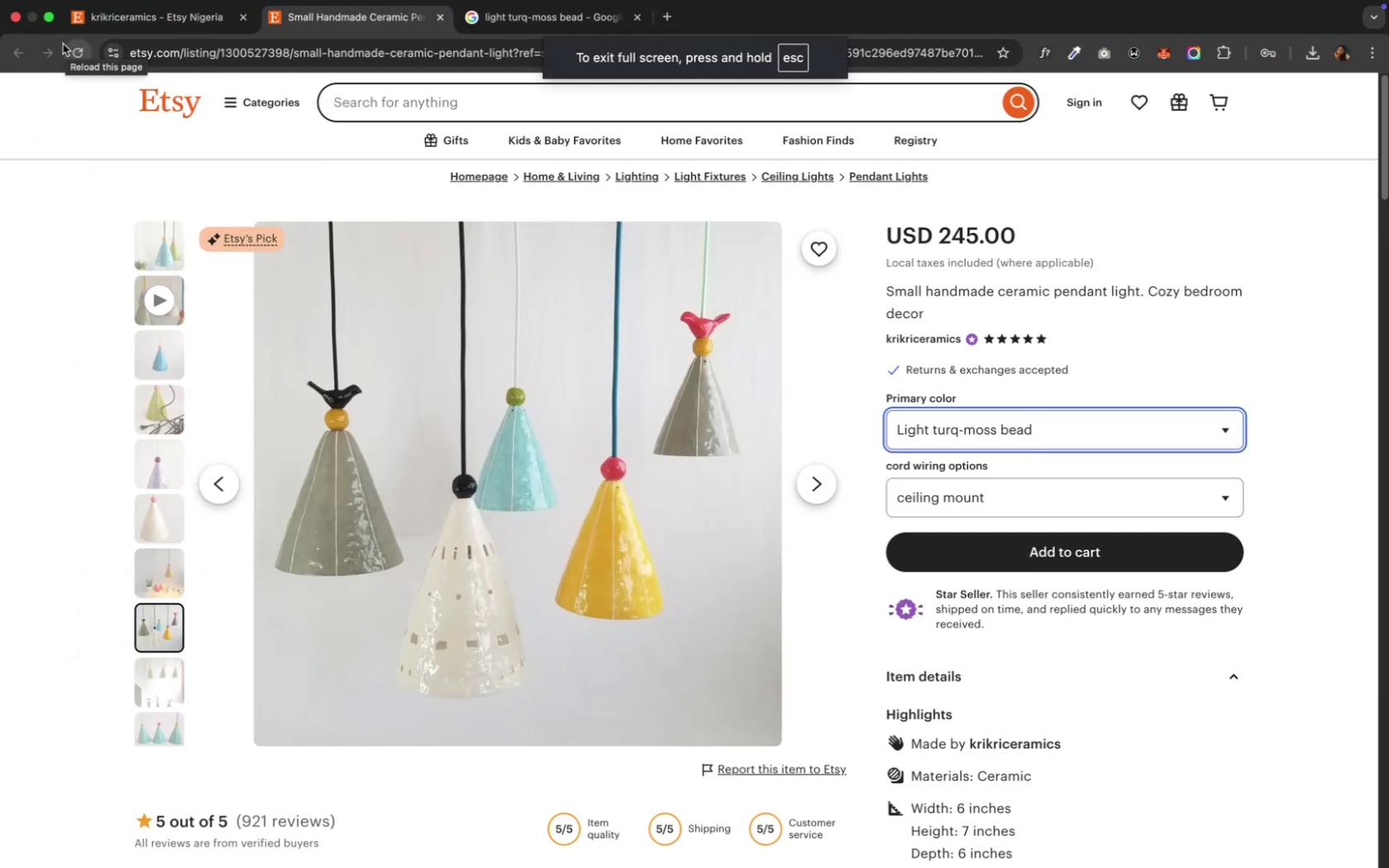 
wait(5.27)
 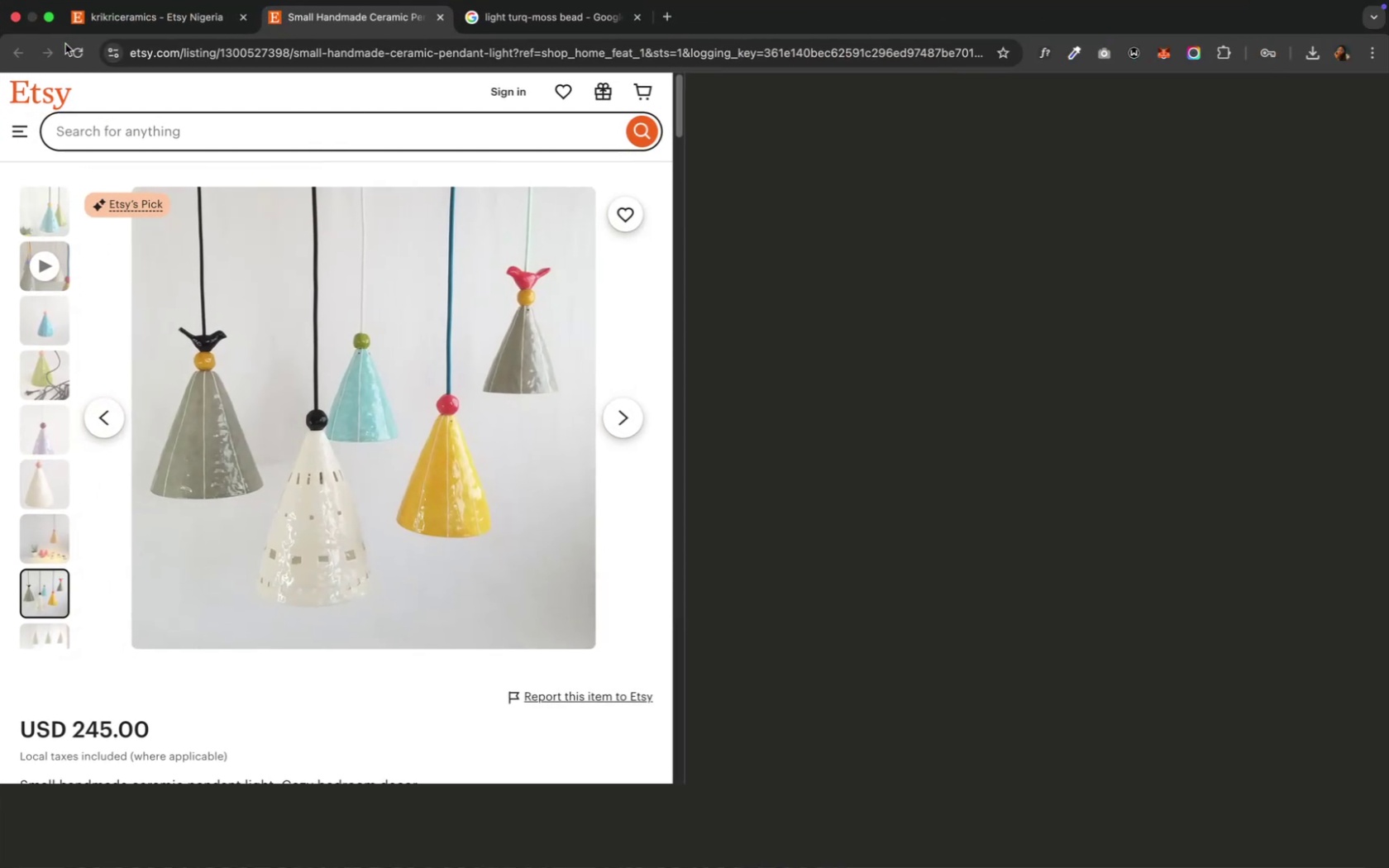 
left_click([143, 12])
 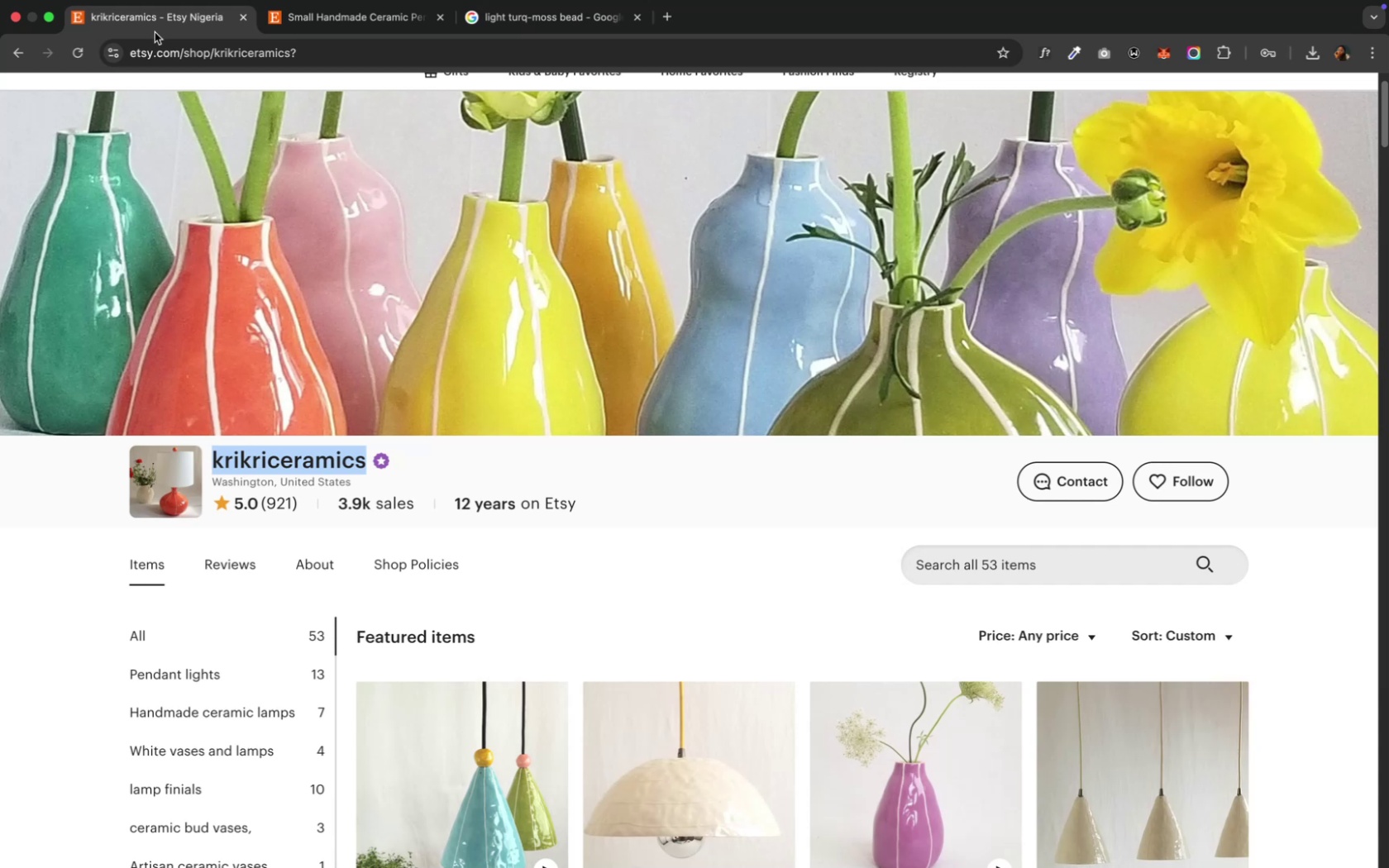 
wait(7.18)
 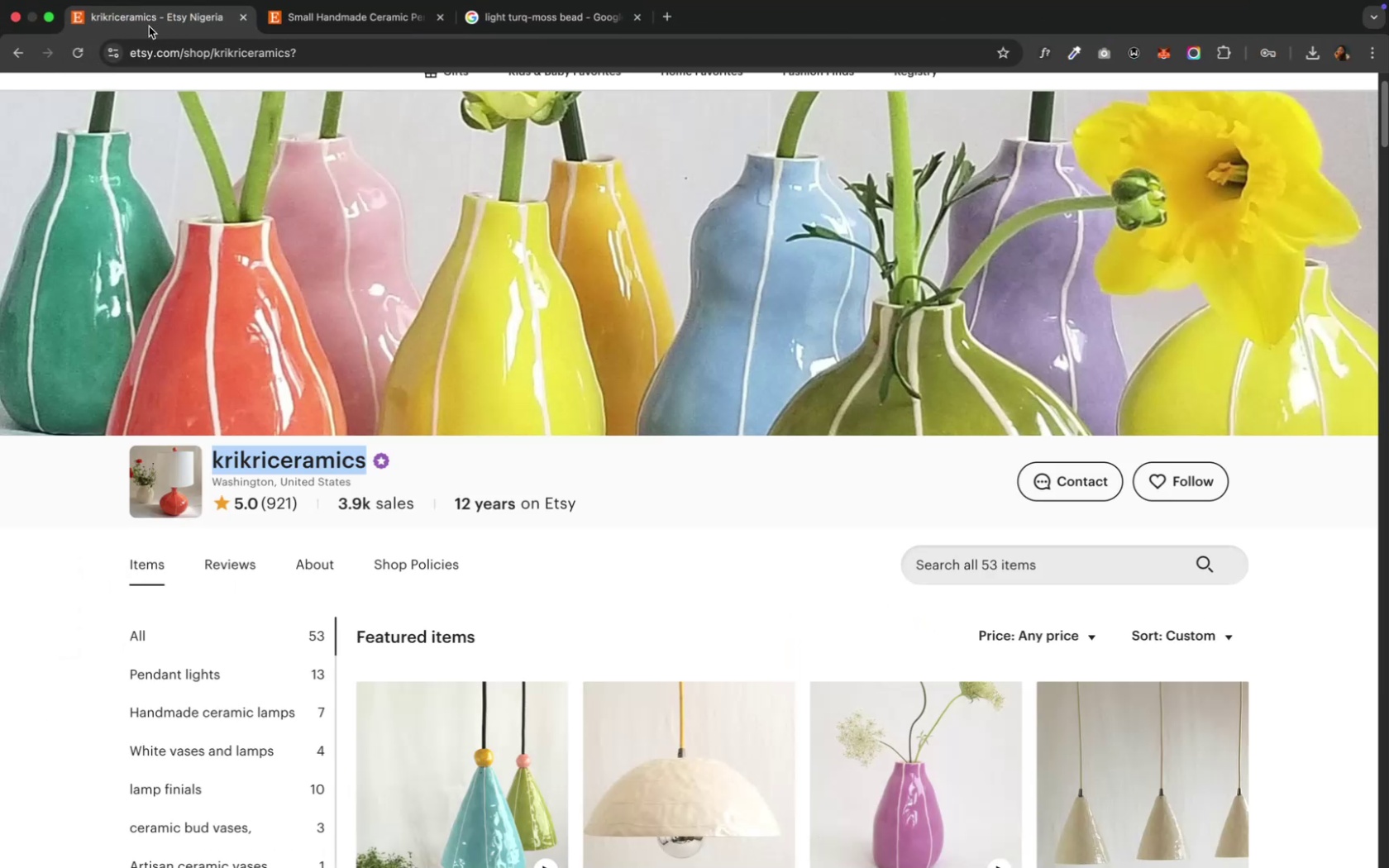 
scroll: coordinate [633, 551], scroll_direction: down, amount: 10.0
 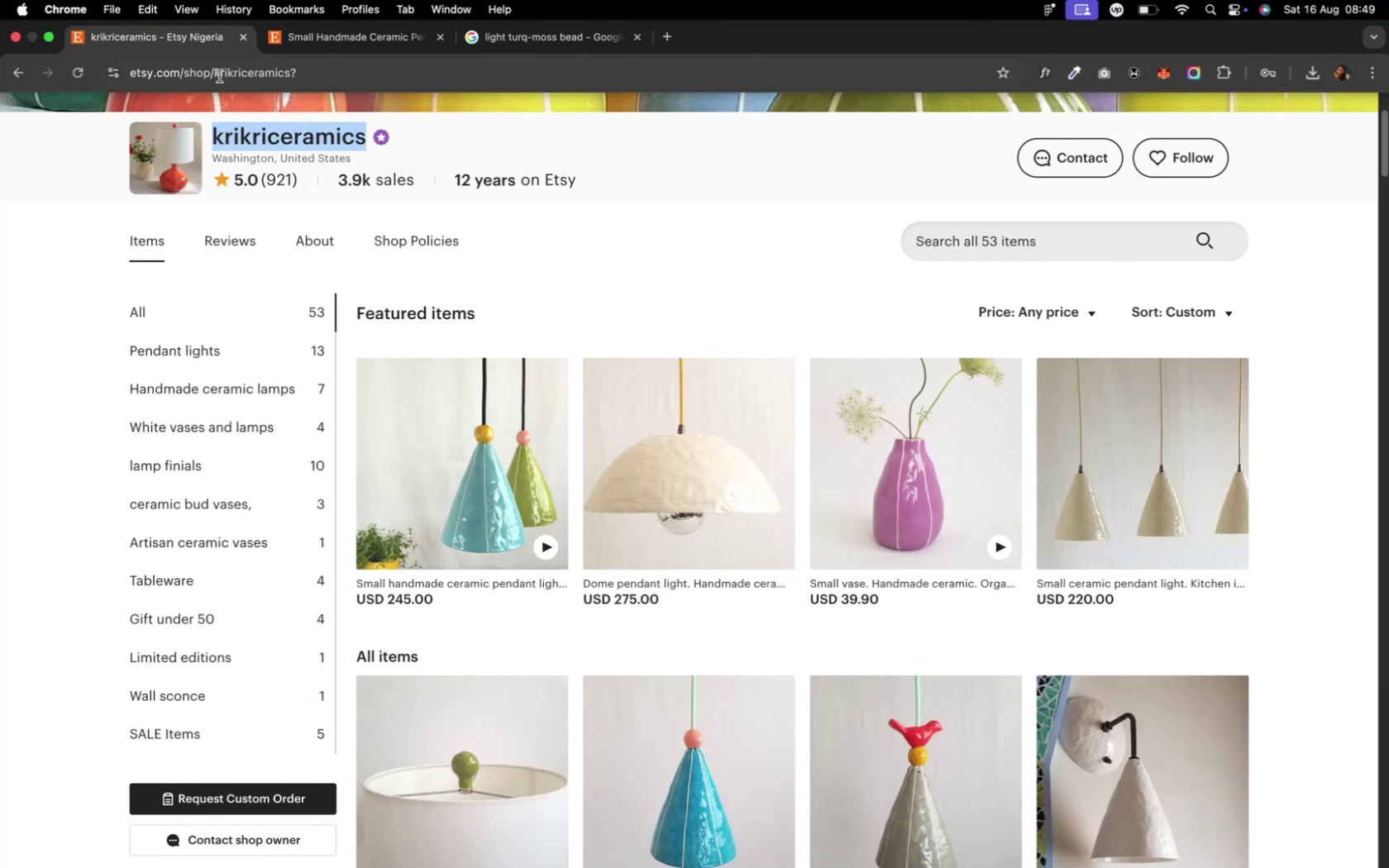 
wait(7.31)
 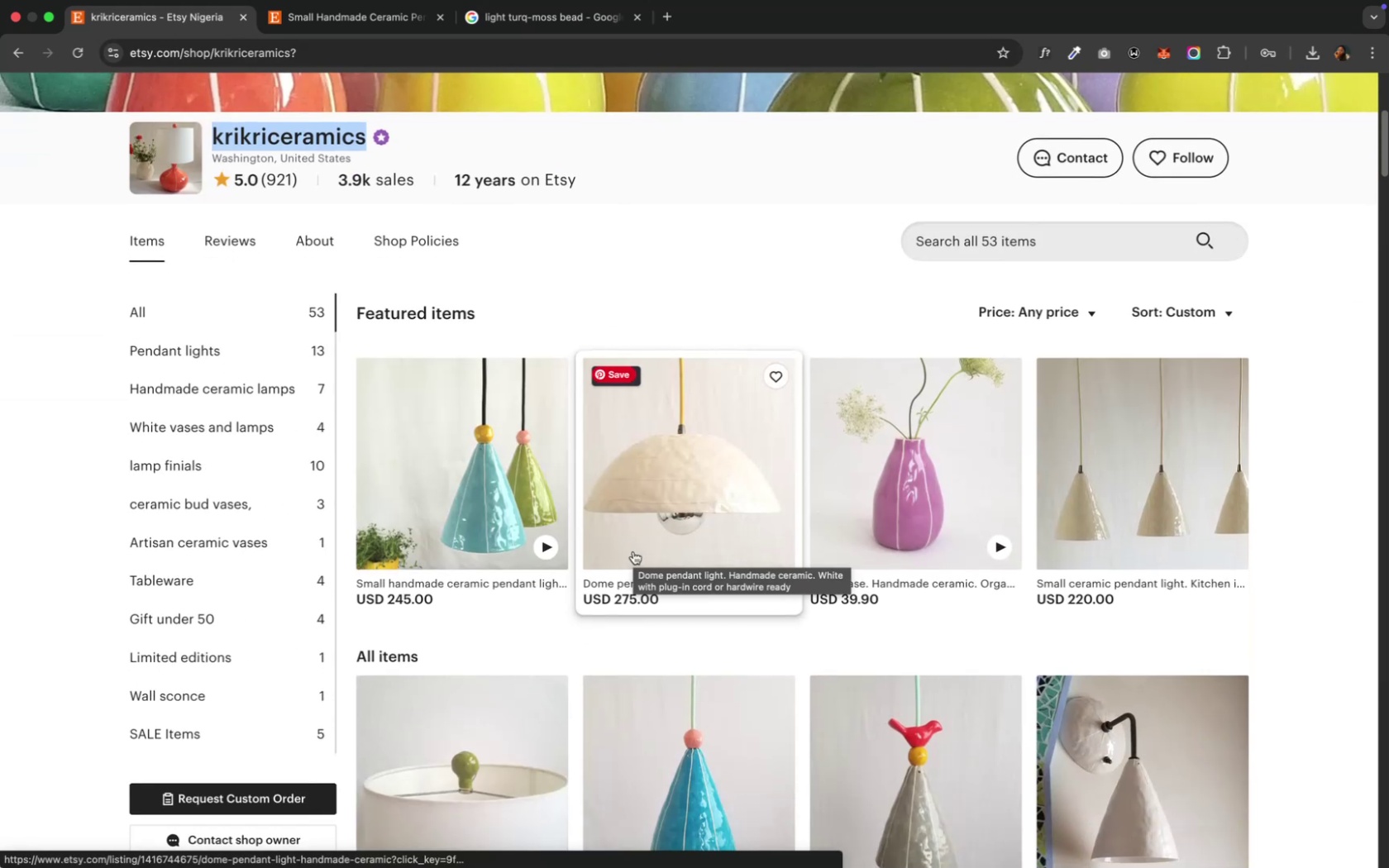 
left_click([52, 39])
 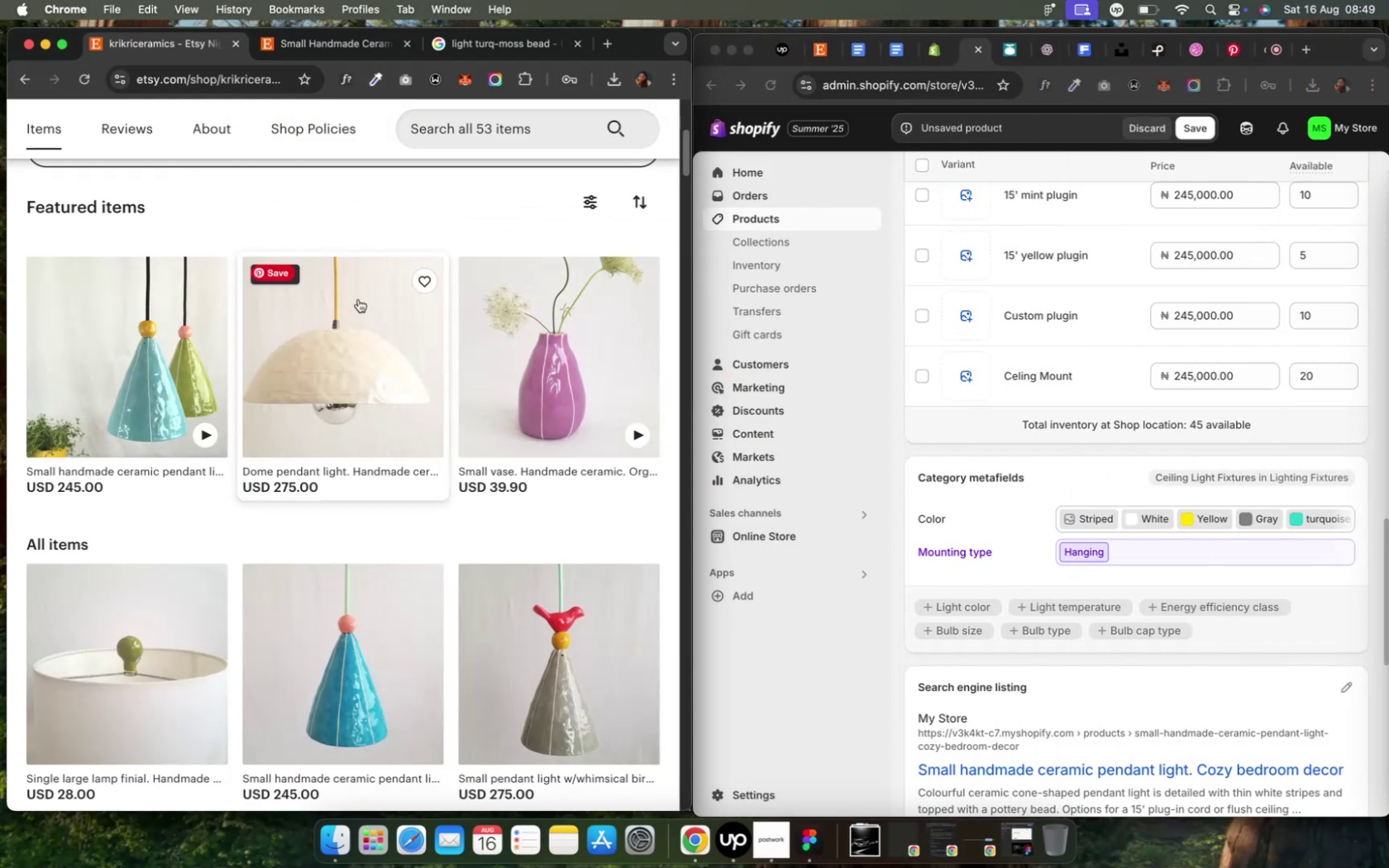 
scroll: coordinate [990, 370], scroll_direction: up, amount: 1.0
 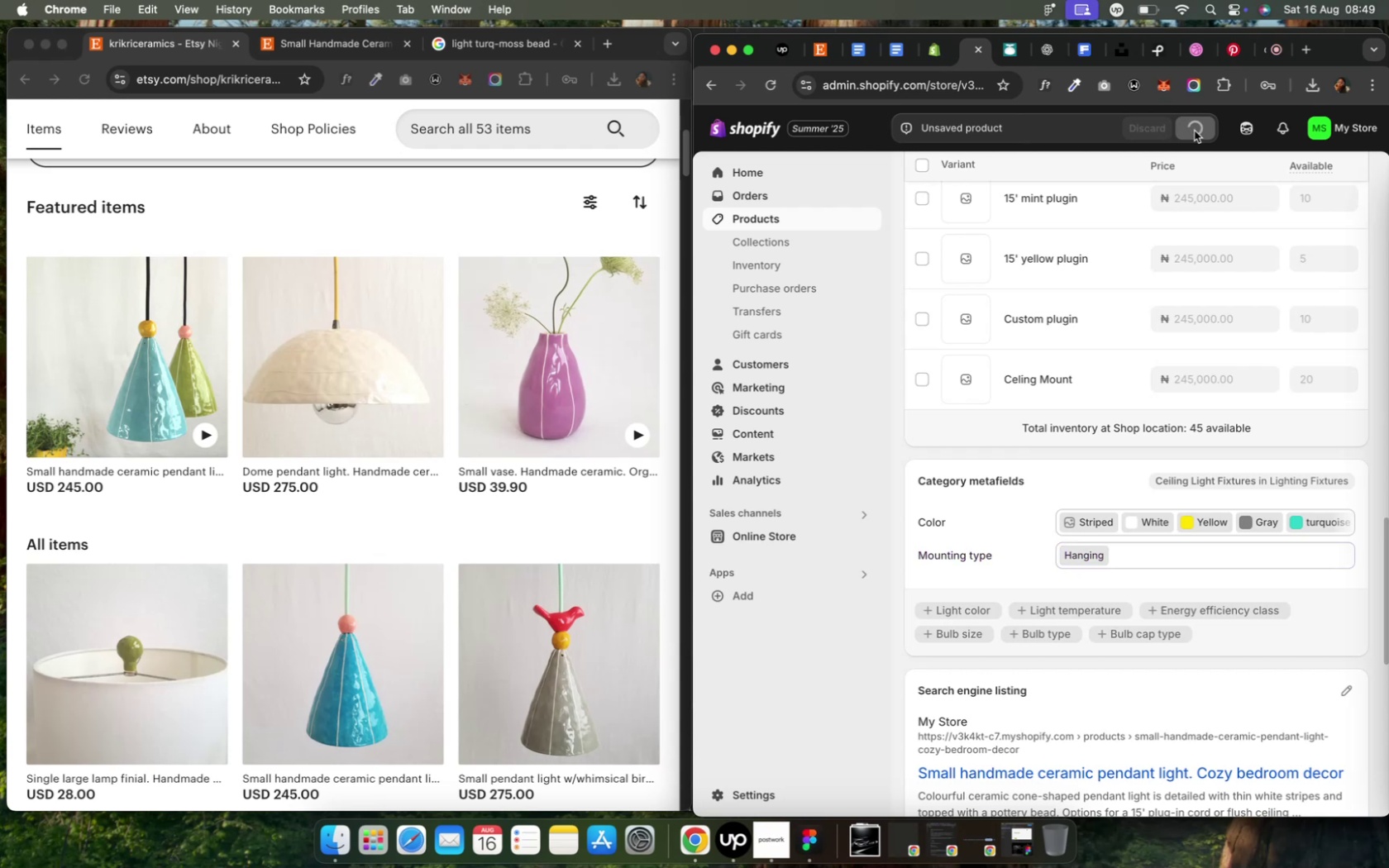 
wait(9.92)
 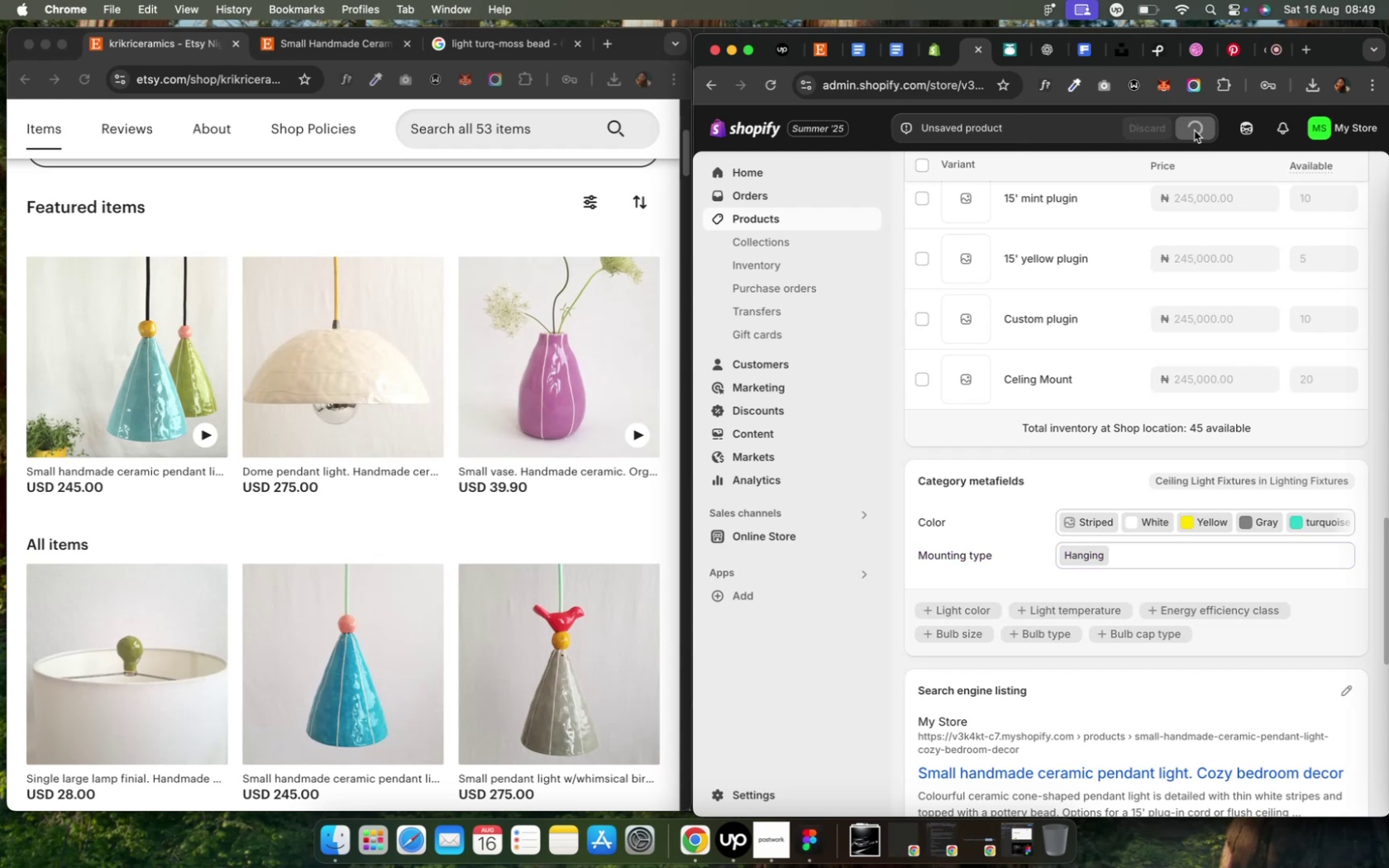 
left_click([761, 240])
 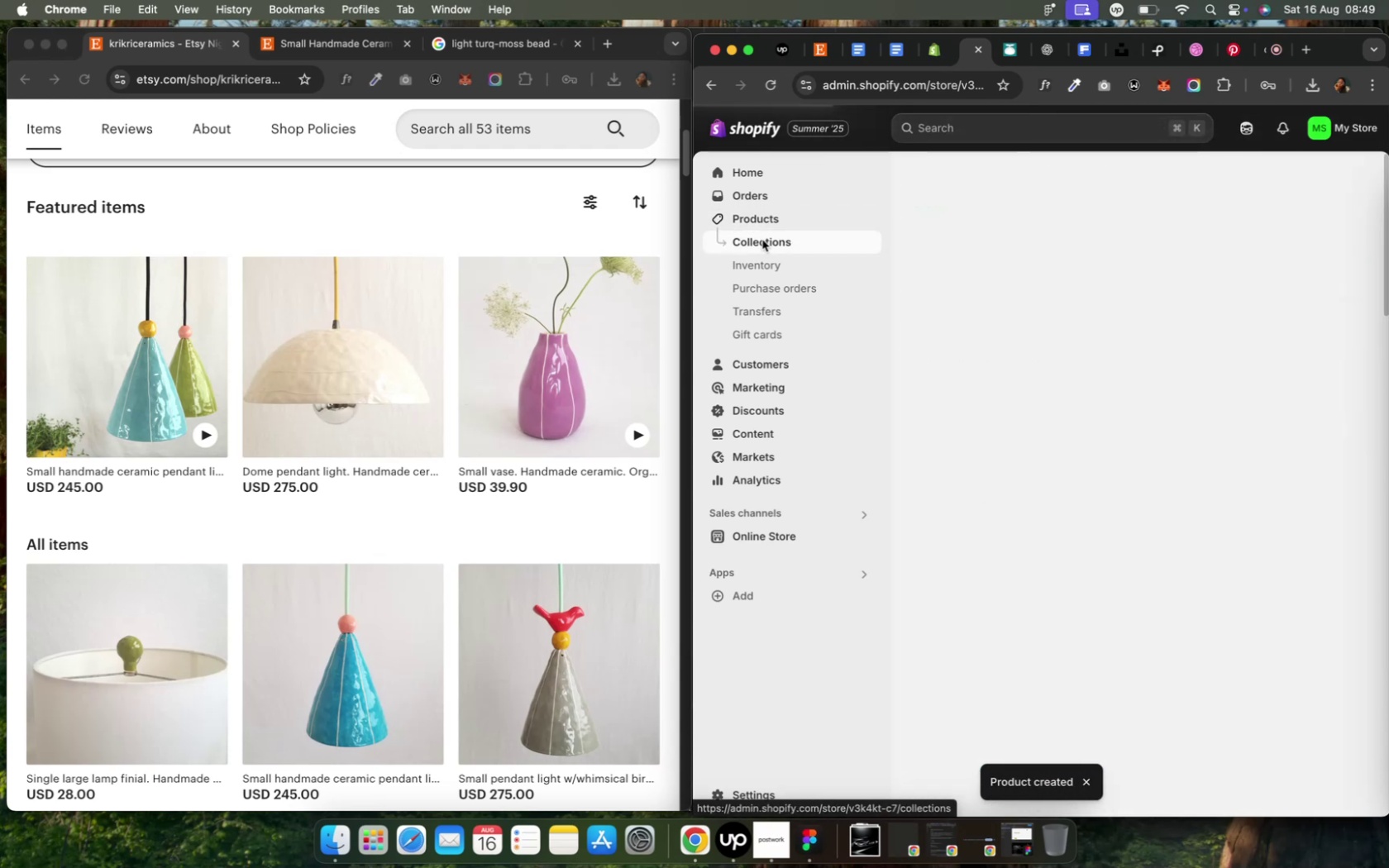 
mouse_move([1054, 258])
 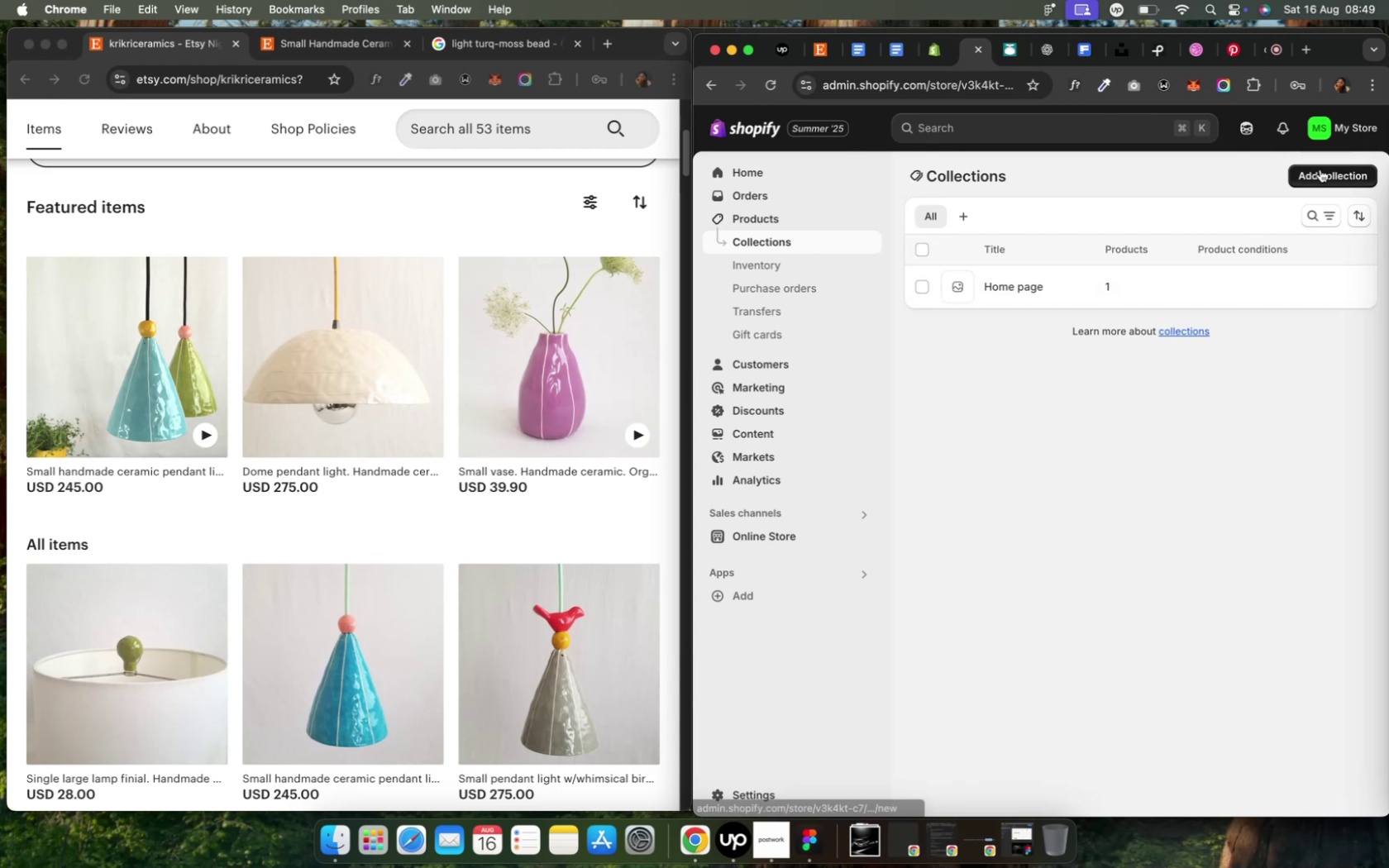 
left_click([1319, 171])
 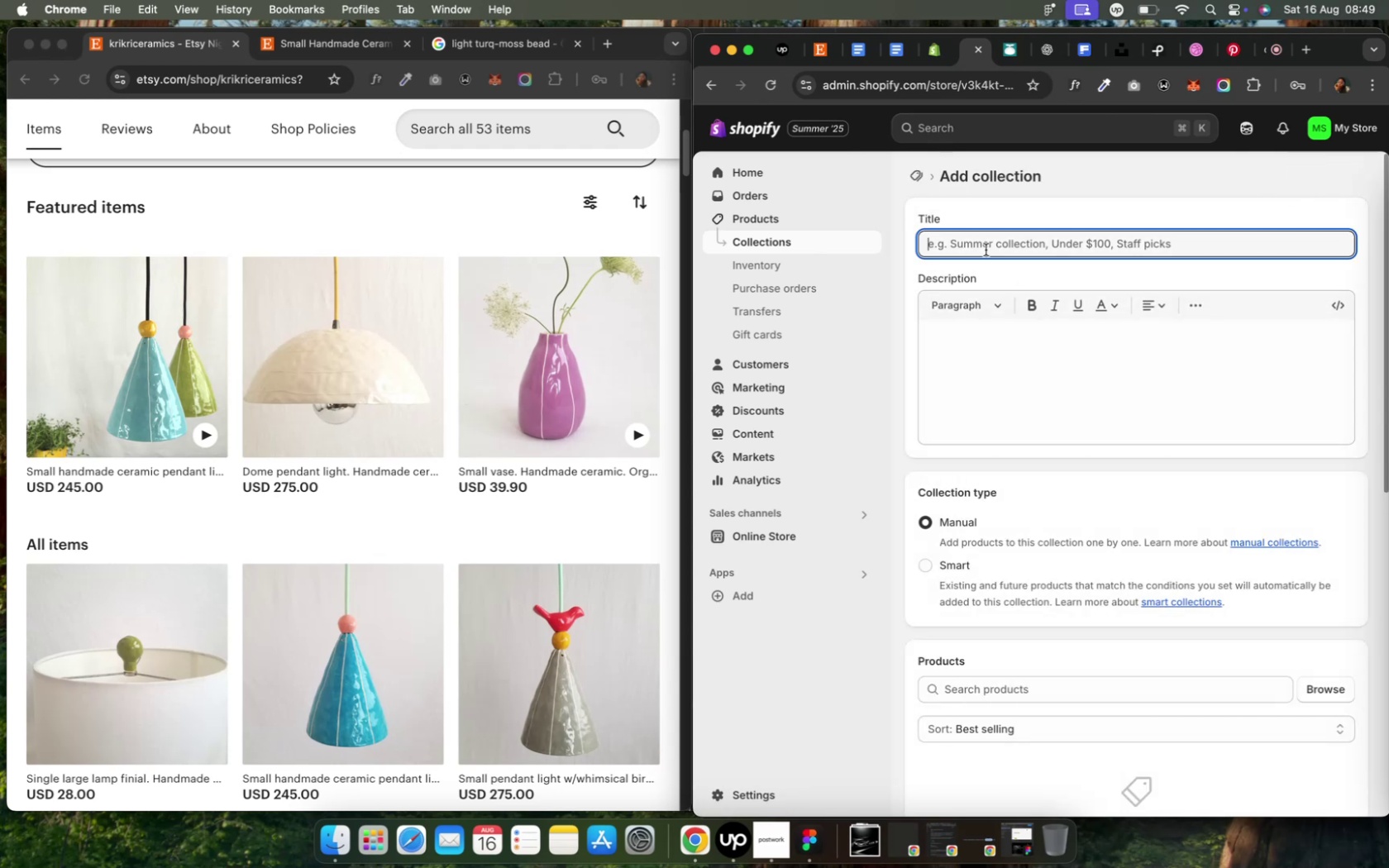 
wait(7.59)
 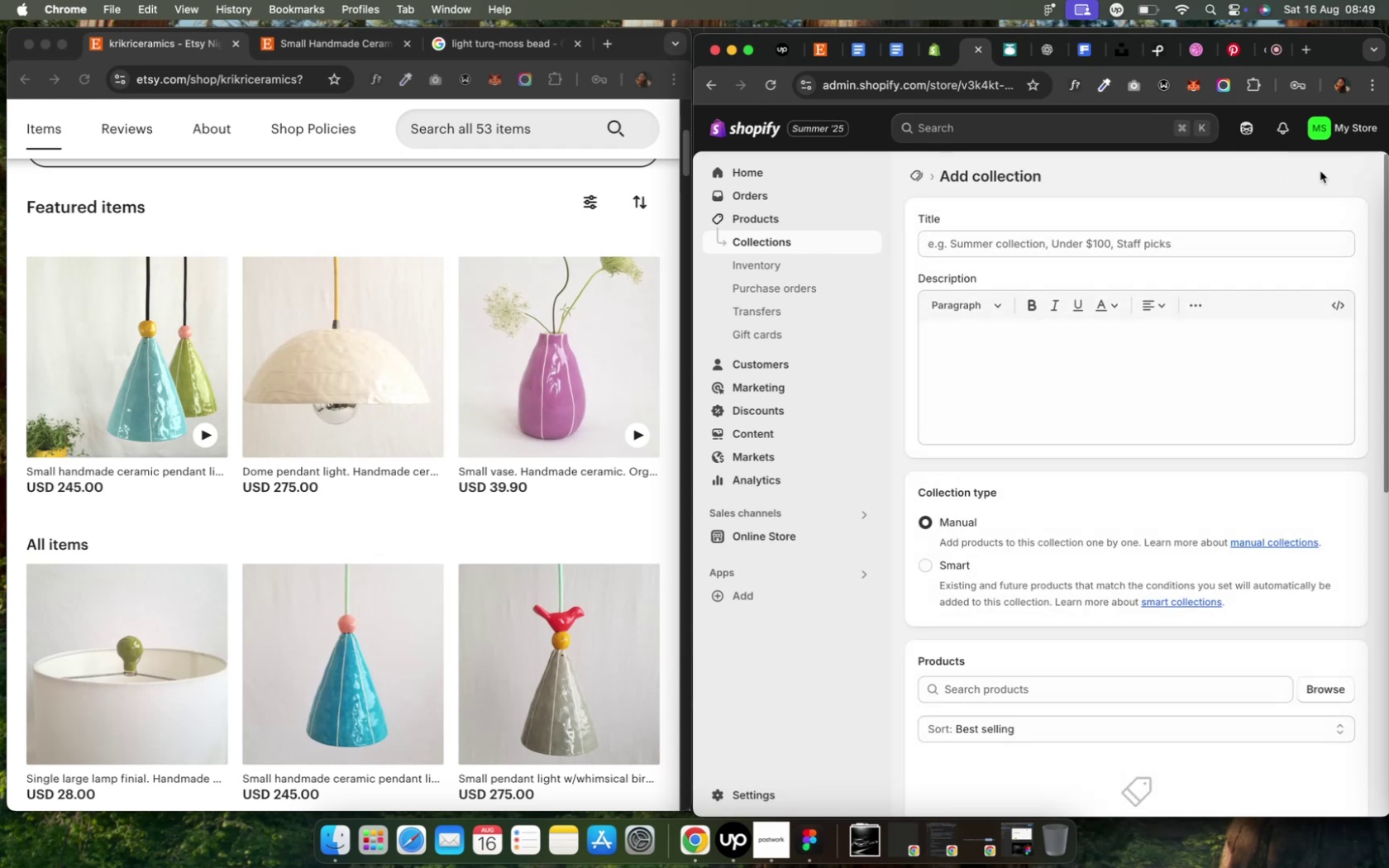 
hold_key(key=ShiftRight, duration=0.9)
 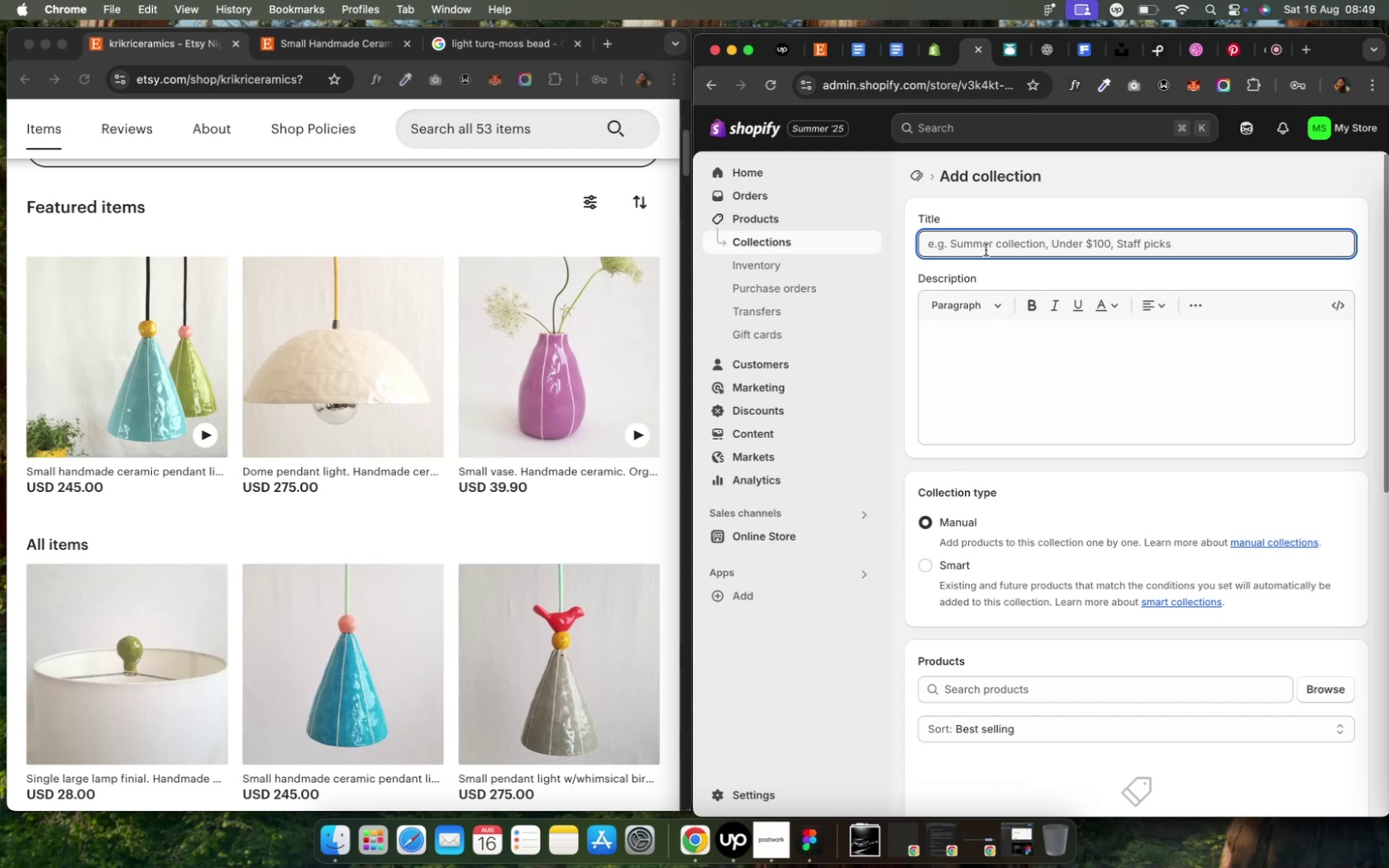 
type(Feaaturde)
key(Backspace)
key(Backspace)
type(ed Items)
 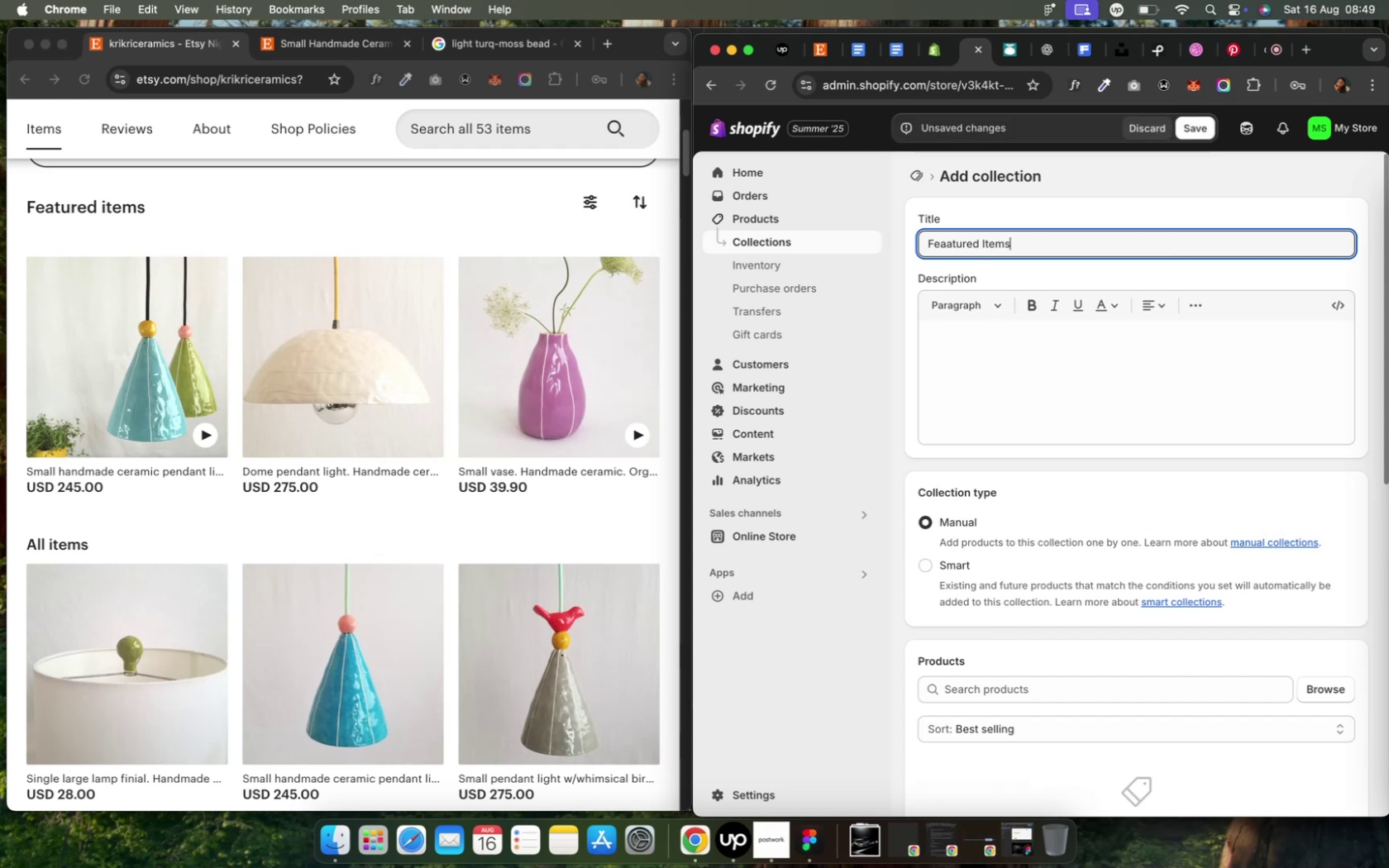 
scroll: coordinate [1096, 405], scroll_direction: down, amount: 21.0
 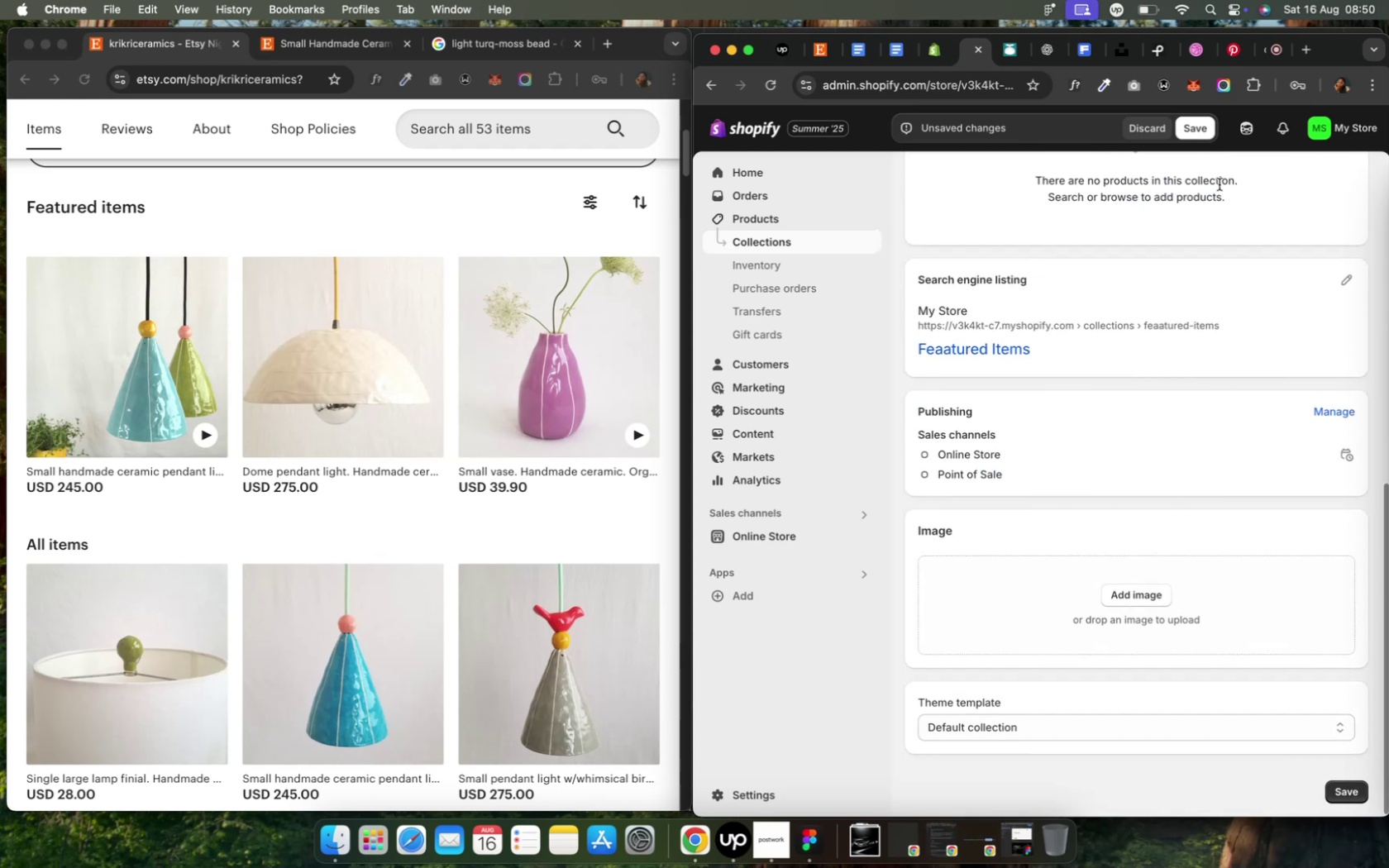 
left_click([1189, 133])
 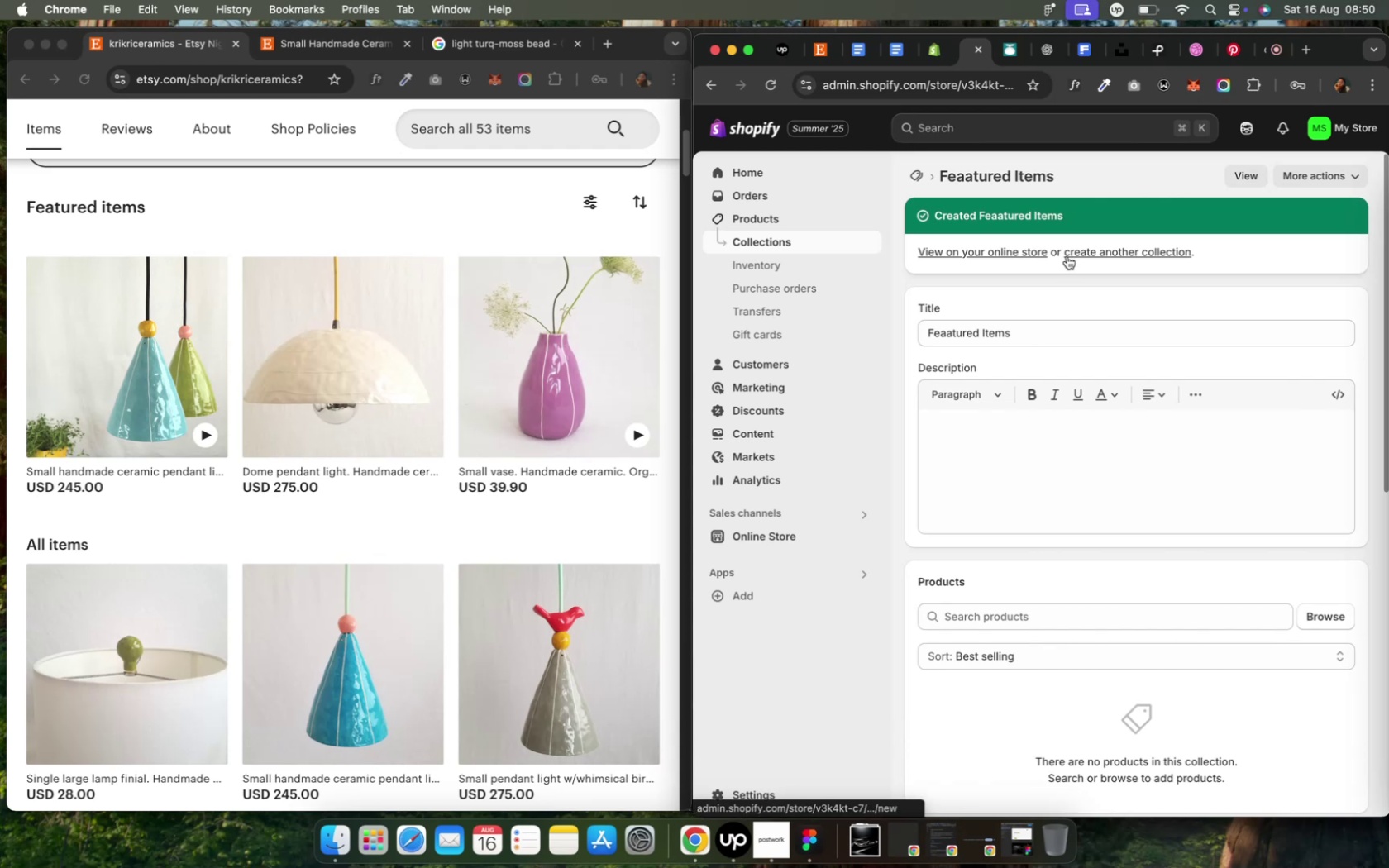 
wait(6.43)
 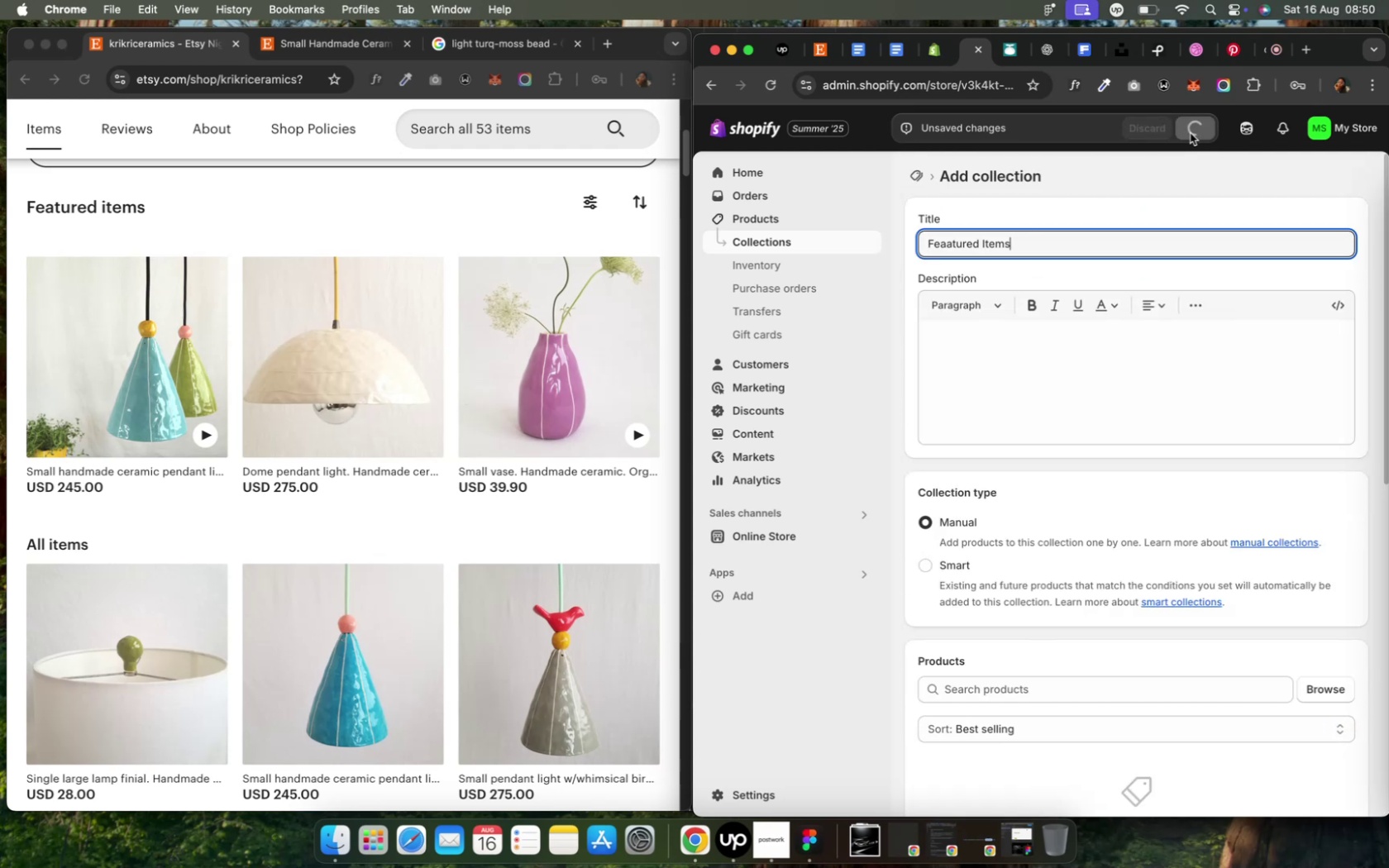 
left_click([920, 174])
 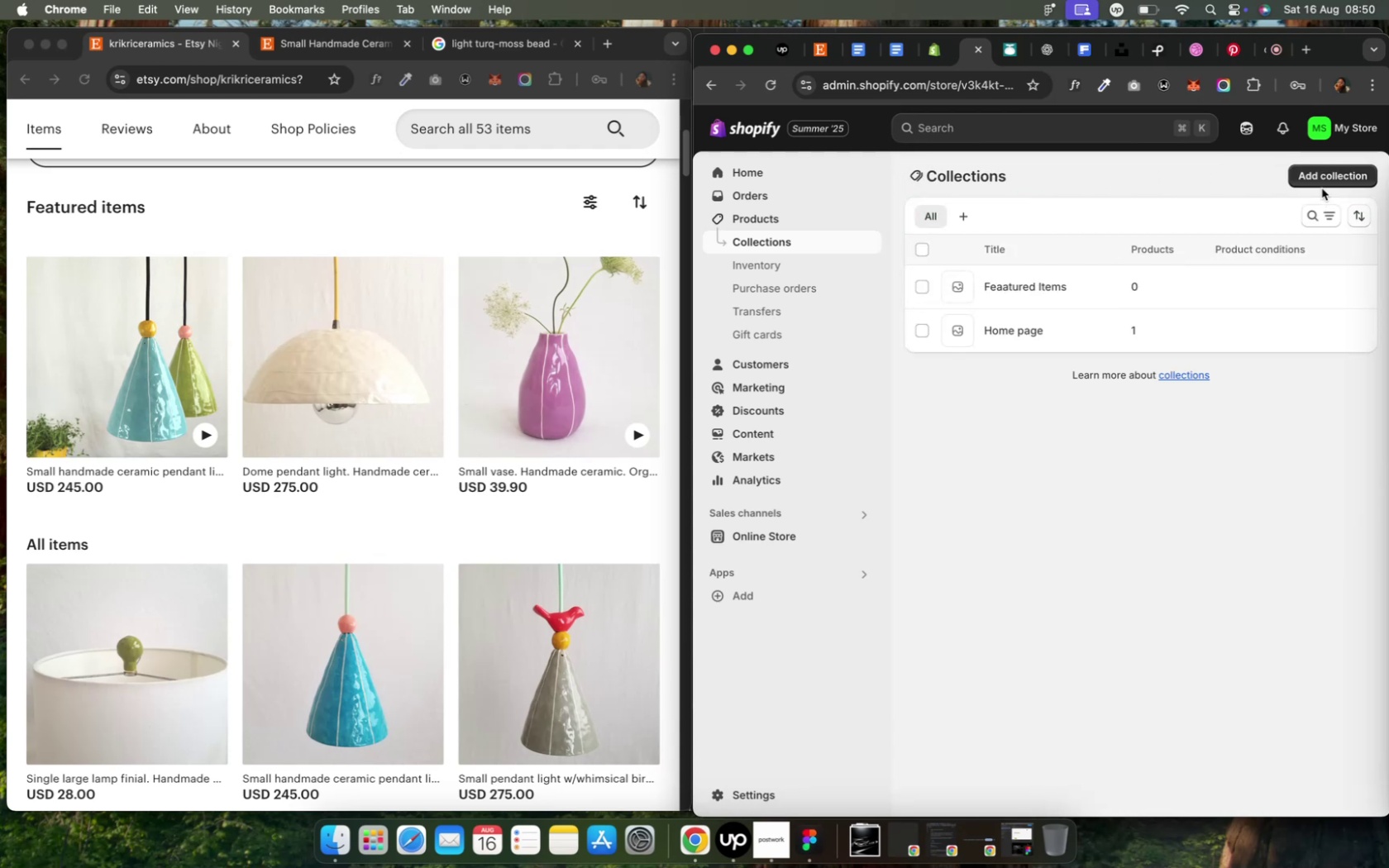 
left_click([1319, 178])
 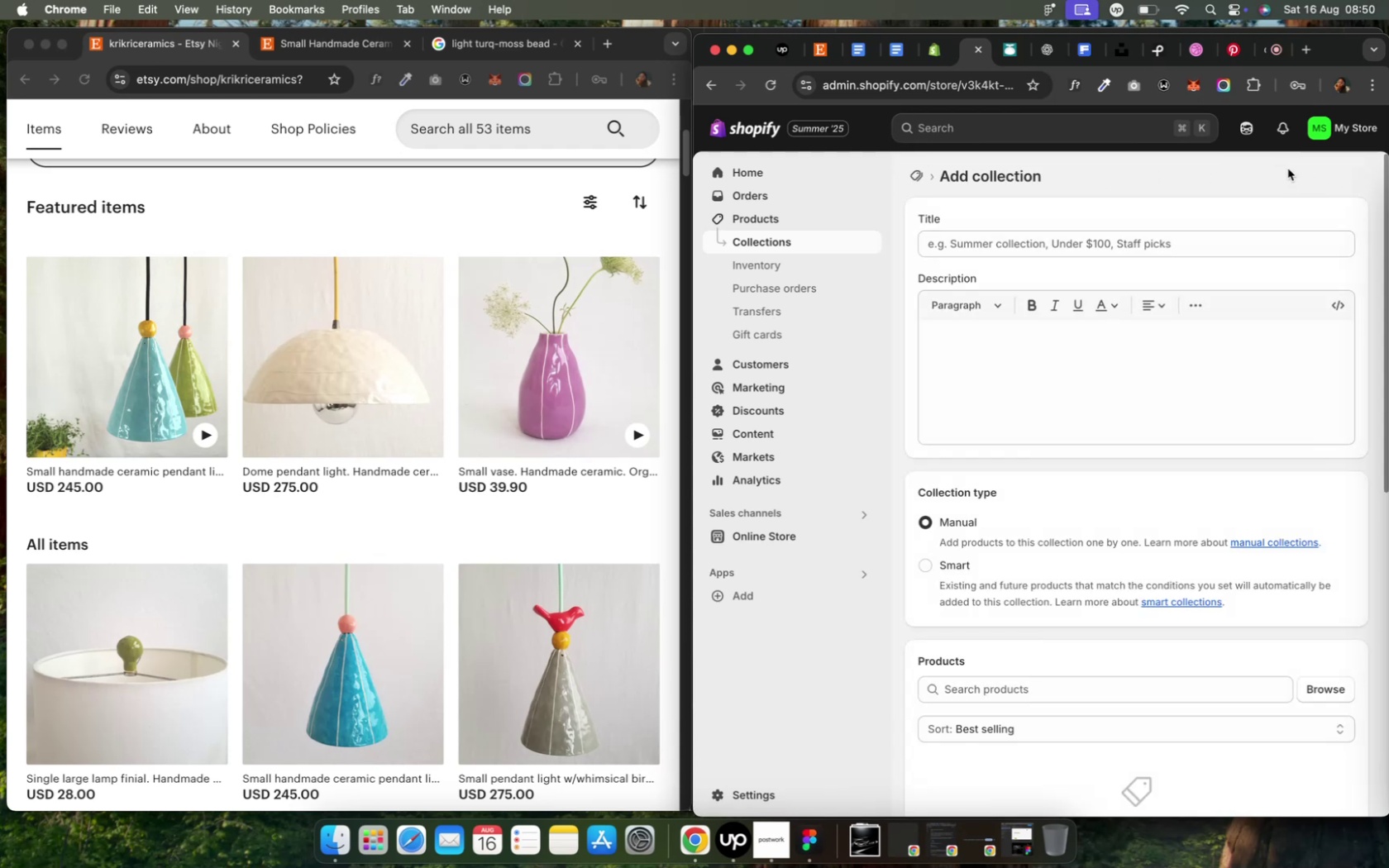 
scroll: coordinate [279, 256], scroll_direction: up, amount: 14.0
 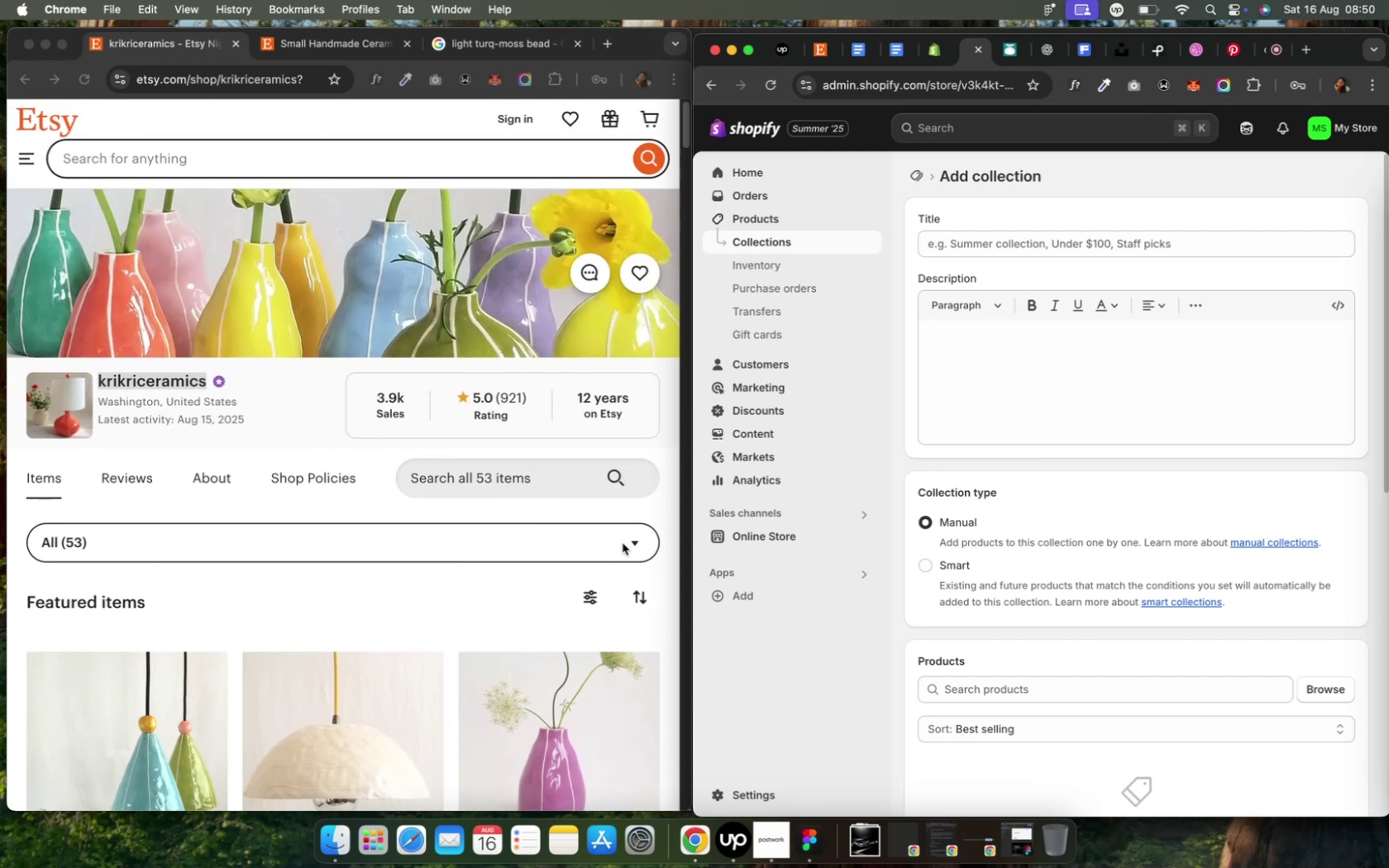 
left_click([628, 547])
 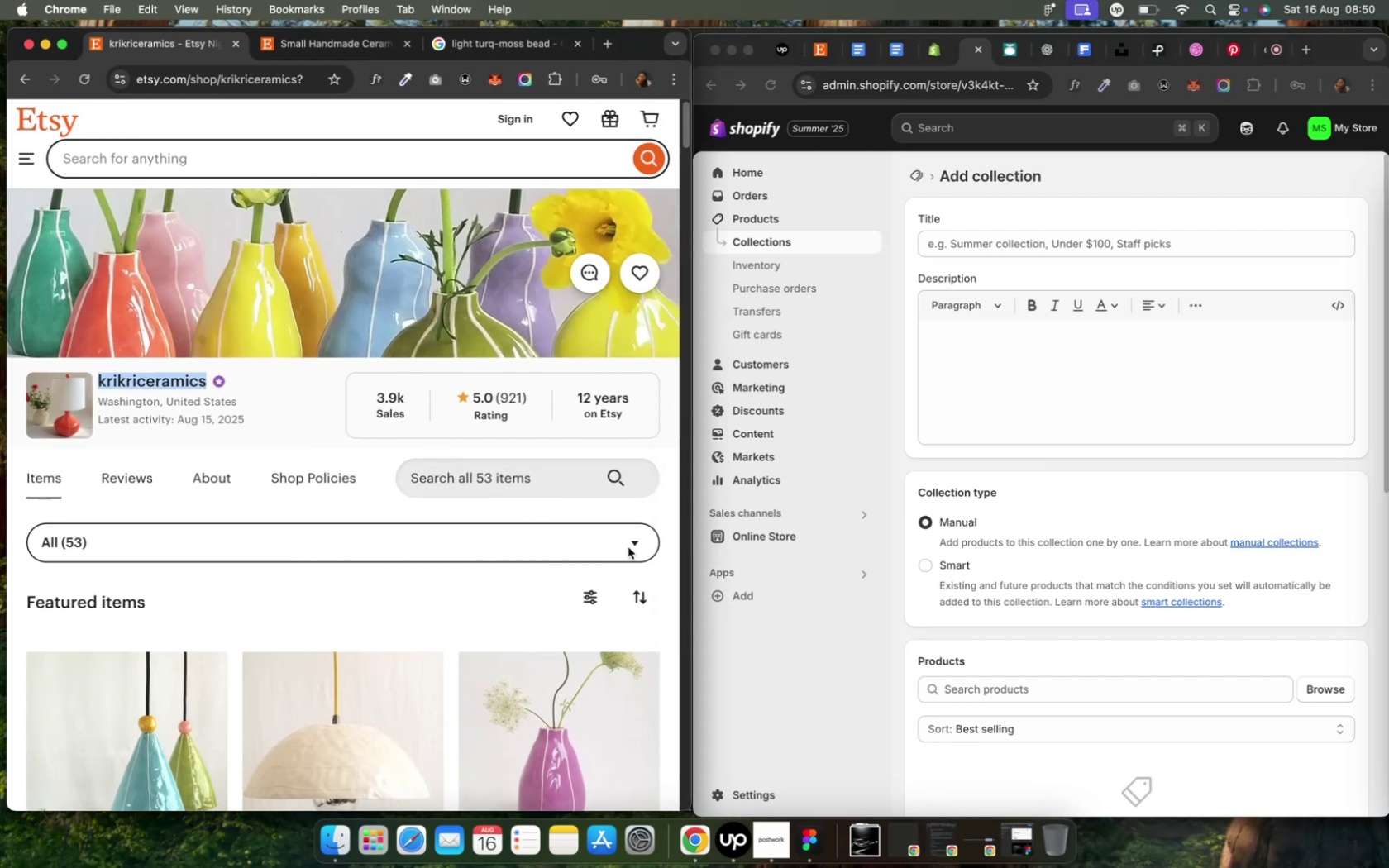 
left_click([637, 547])
 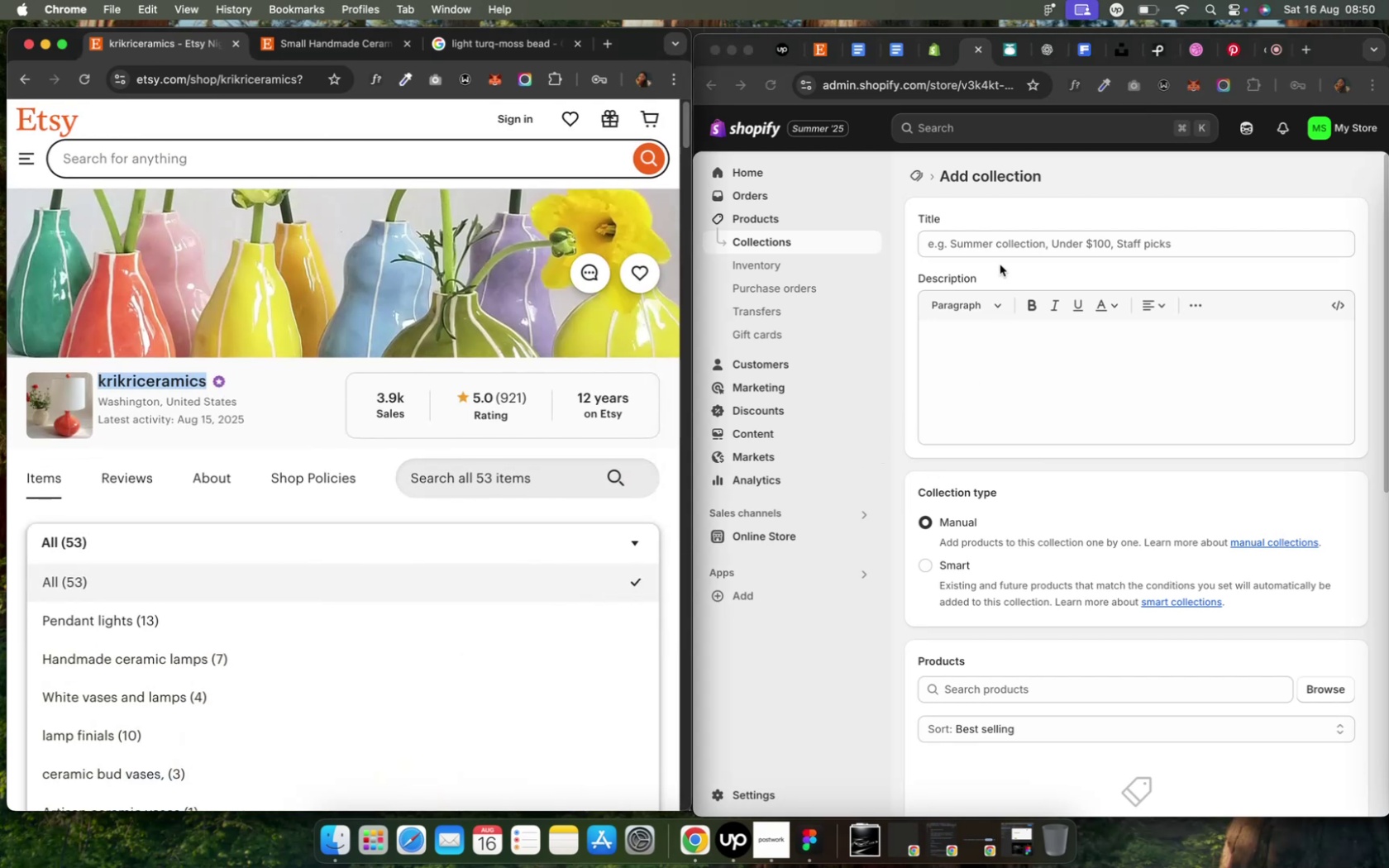 
left_click([995, 245])
 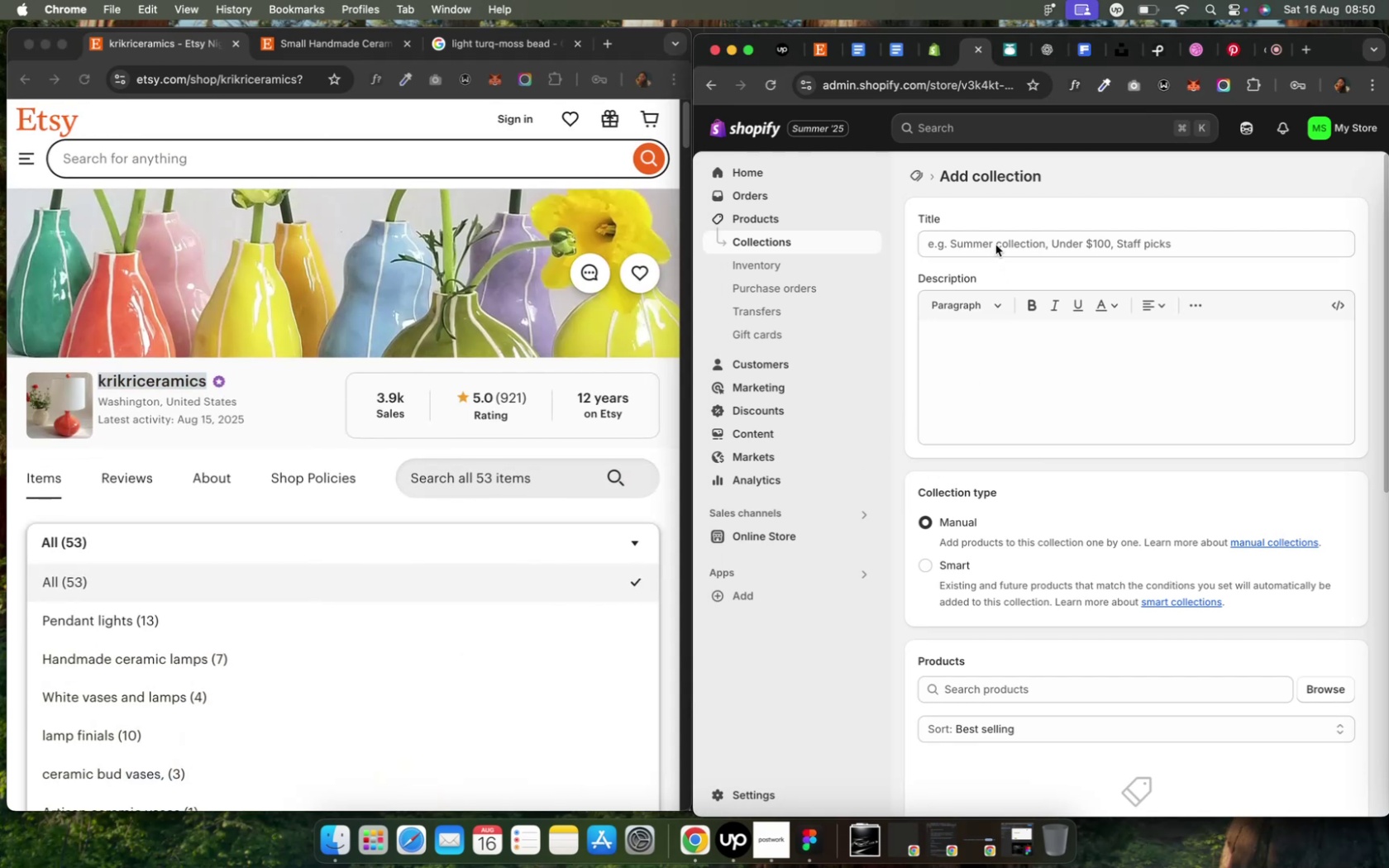 
left_click([995, 243])
 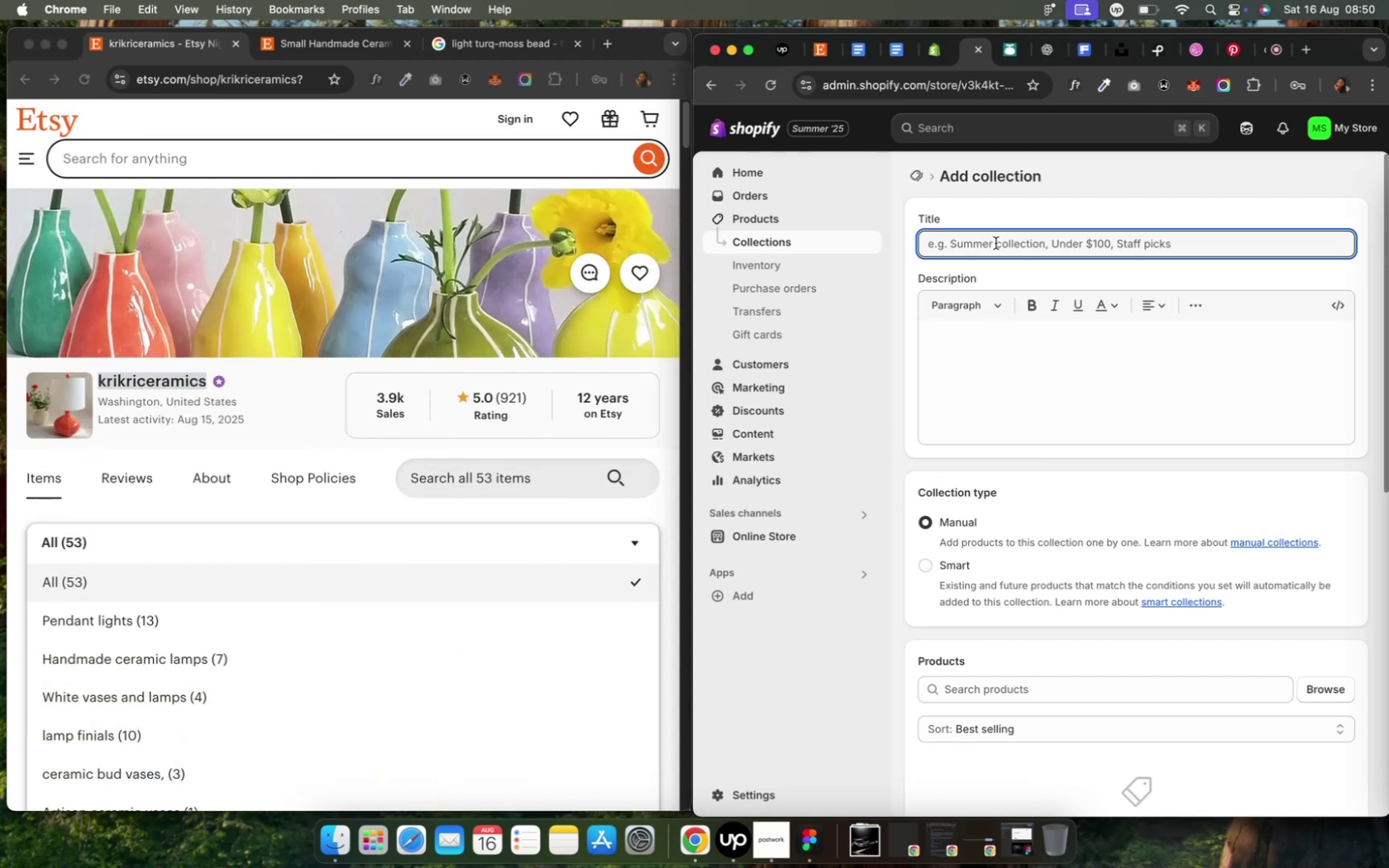 
type(Pendant Light)
 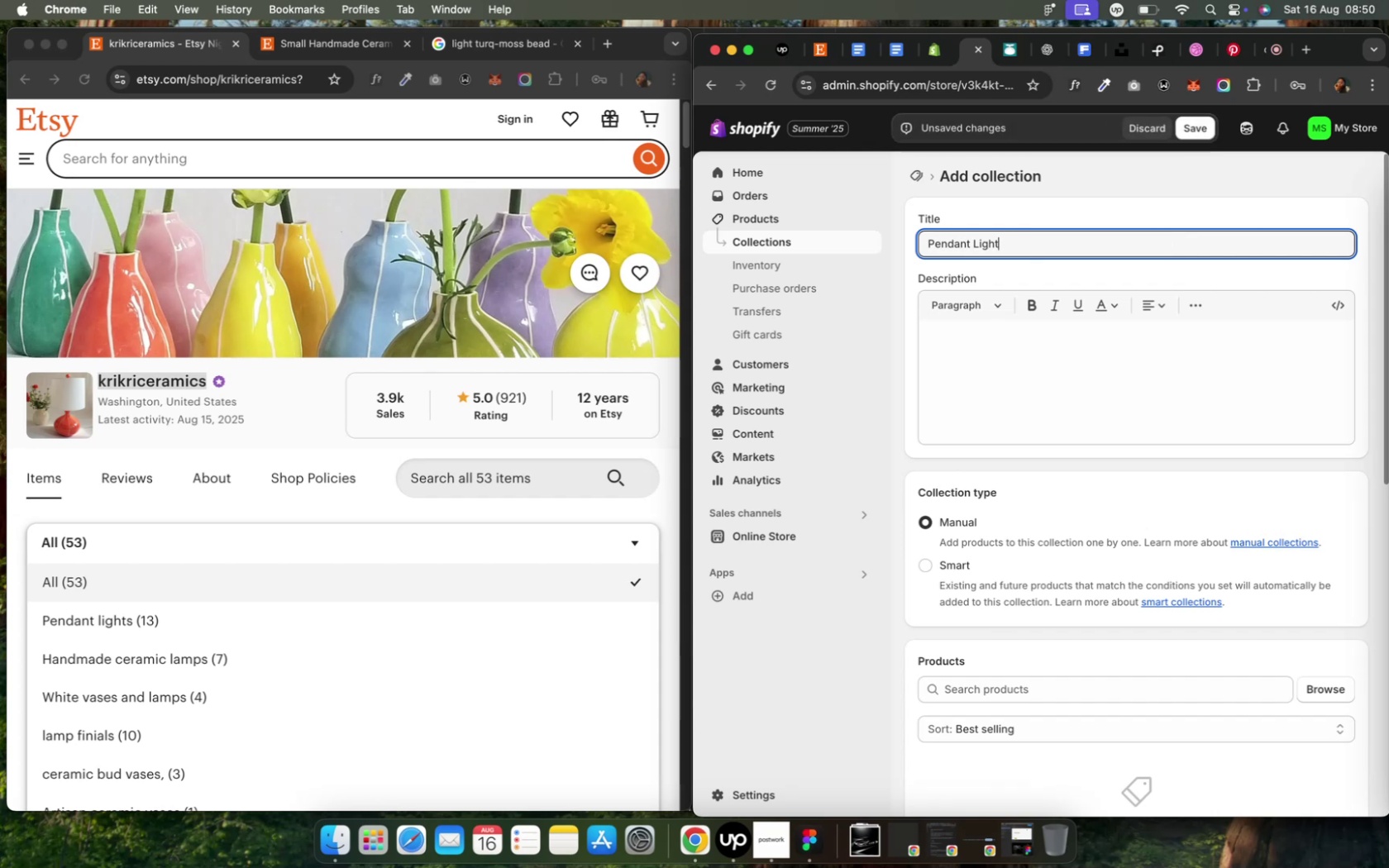 
left_click([1196, 126])
 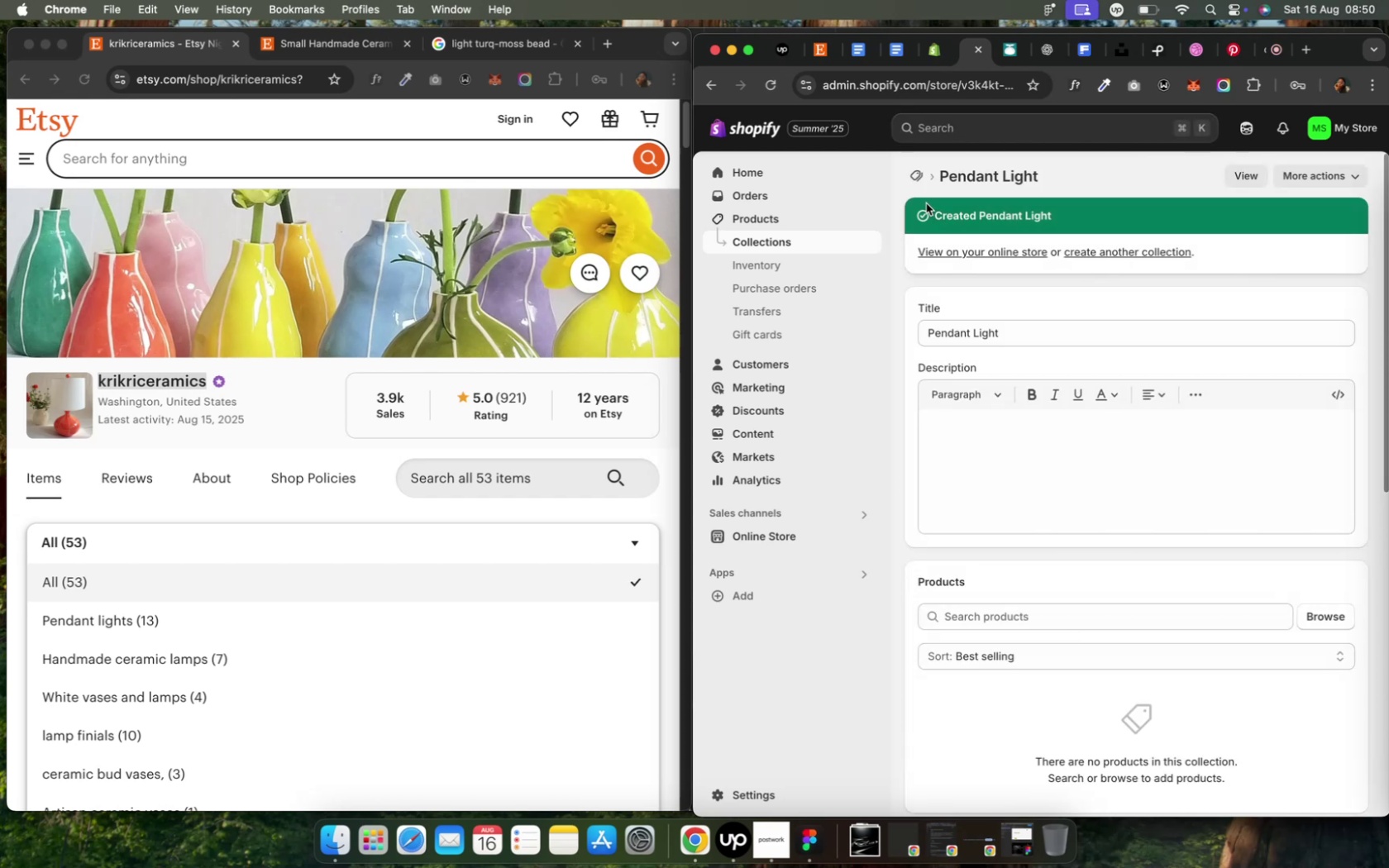 
left_click([918, 171])
 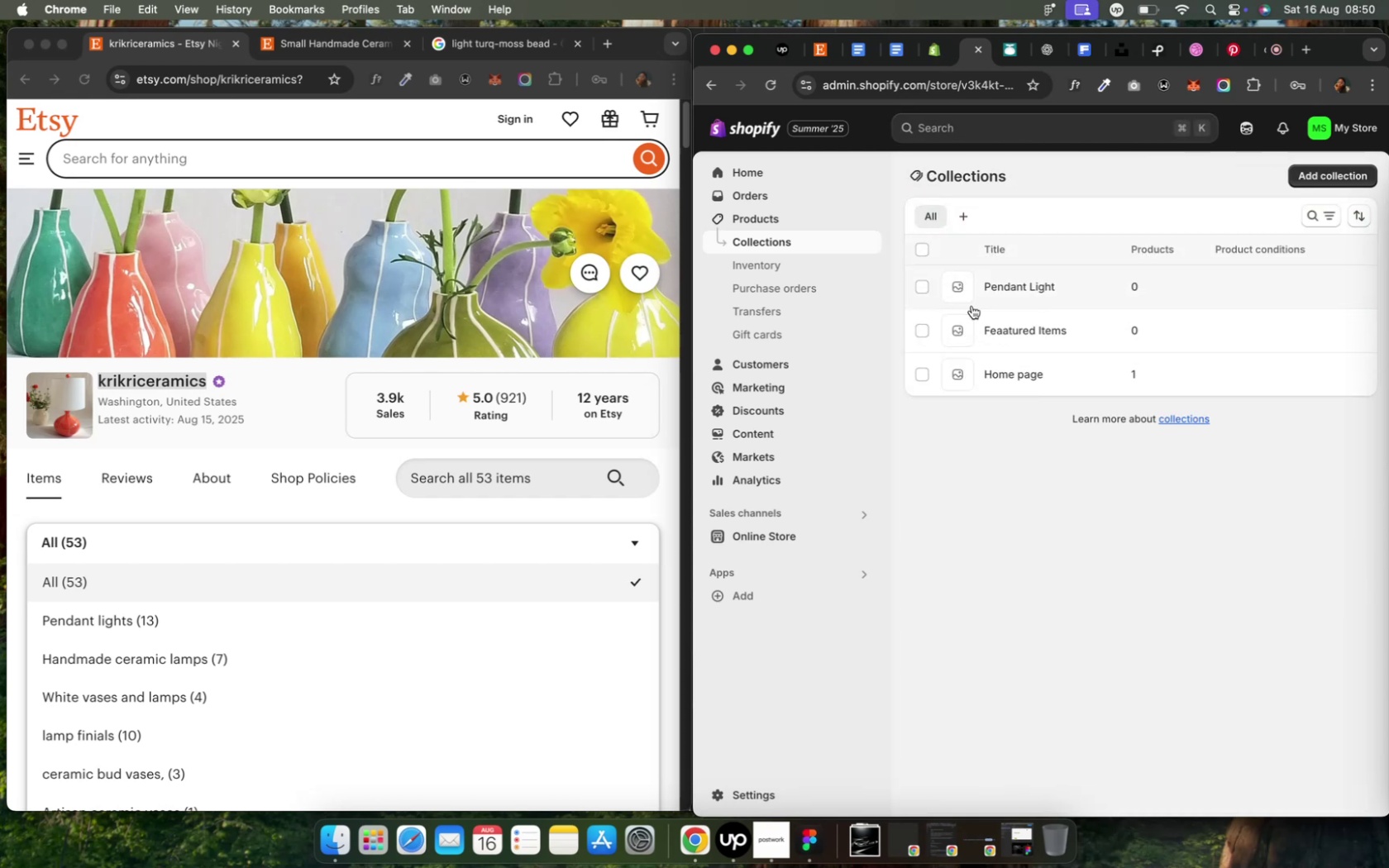 
left_click([1041, 334])
 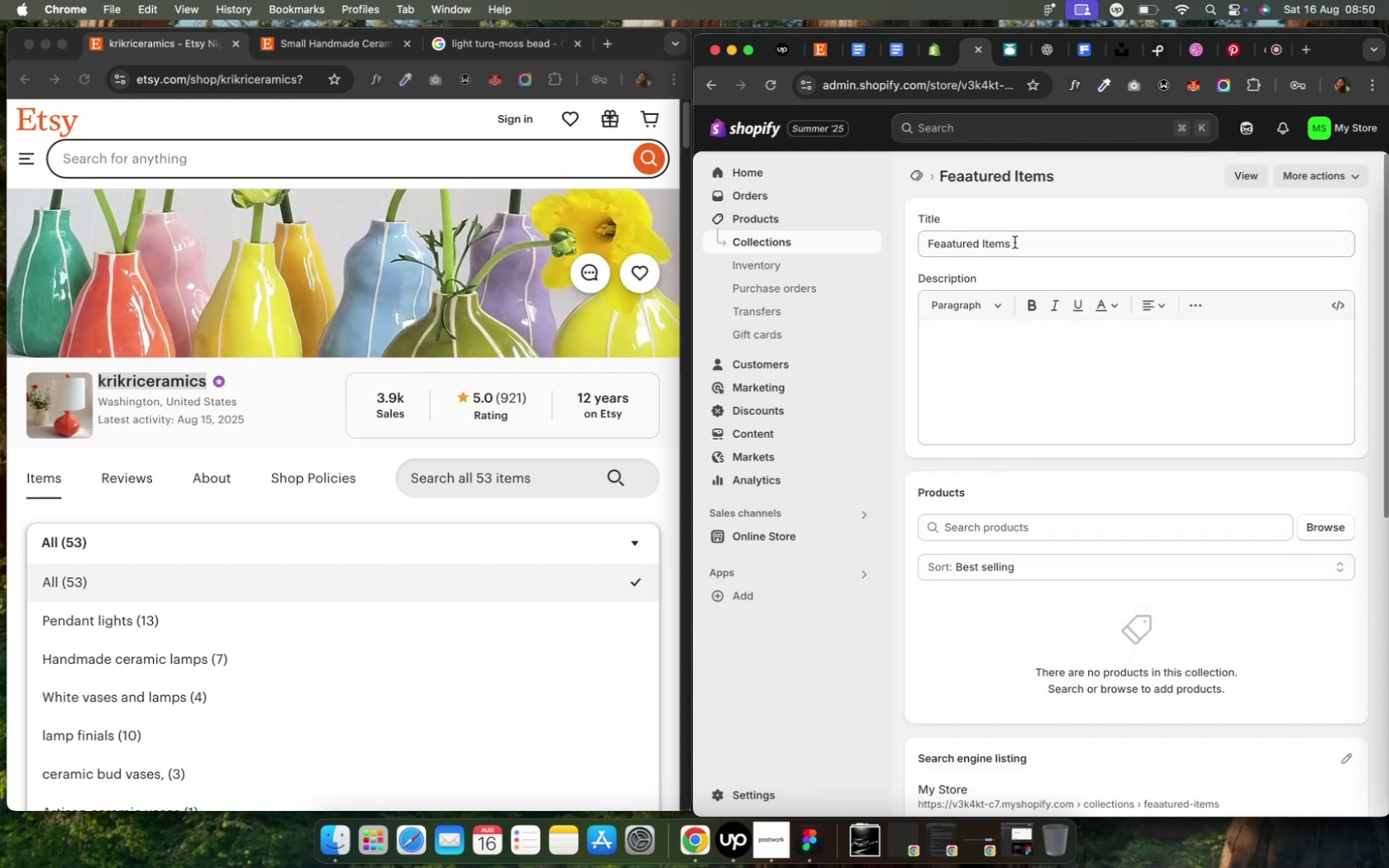 
type(Handmade C)
key(Backspace)
type(ceramic lamp)
 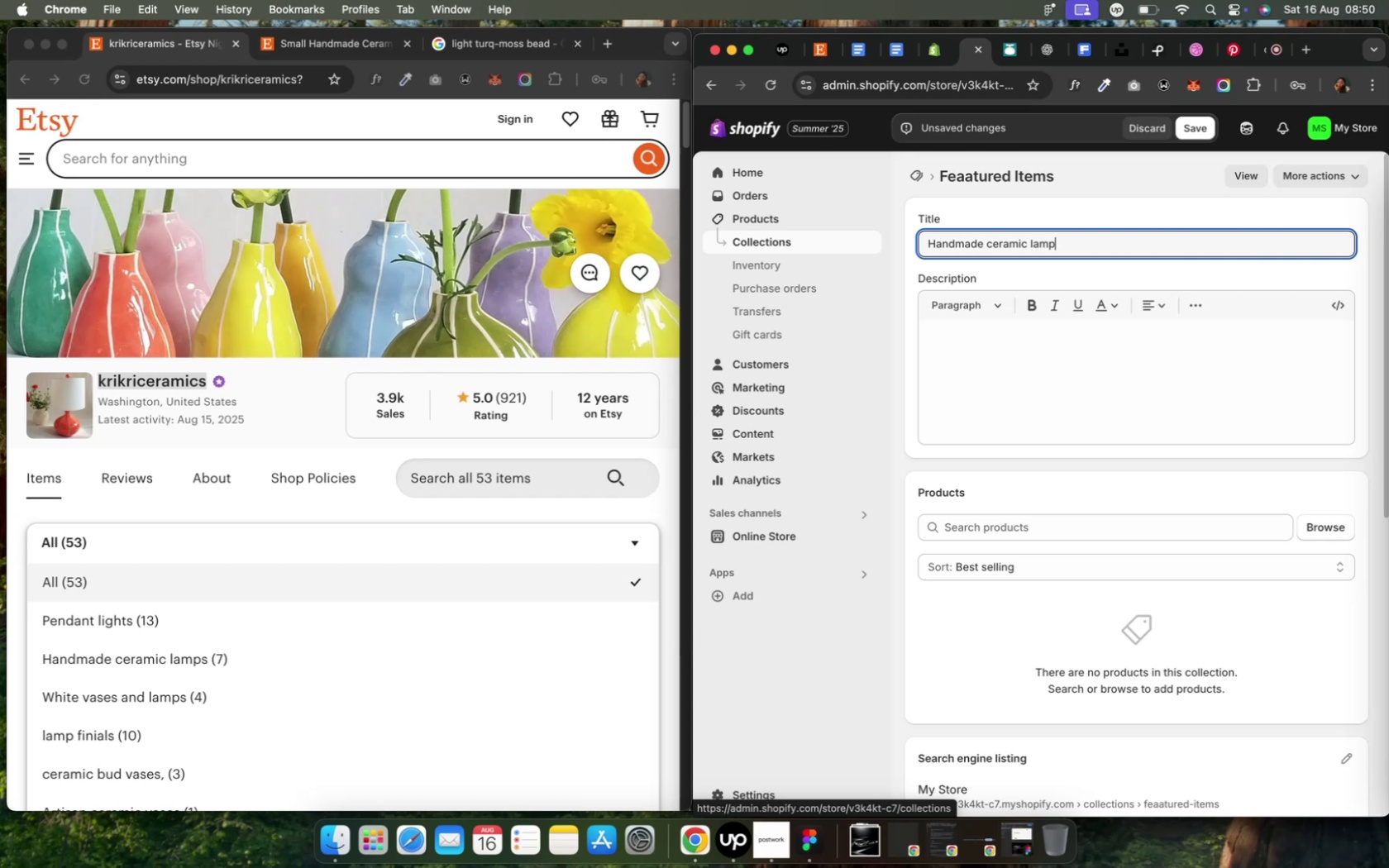 
left_click([1191, 126])
 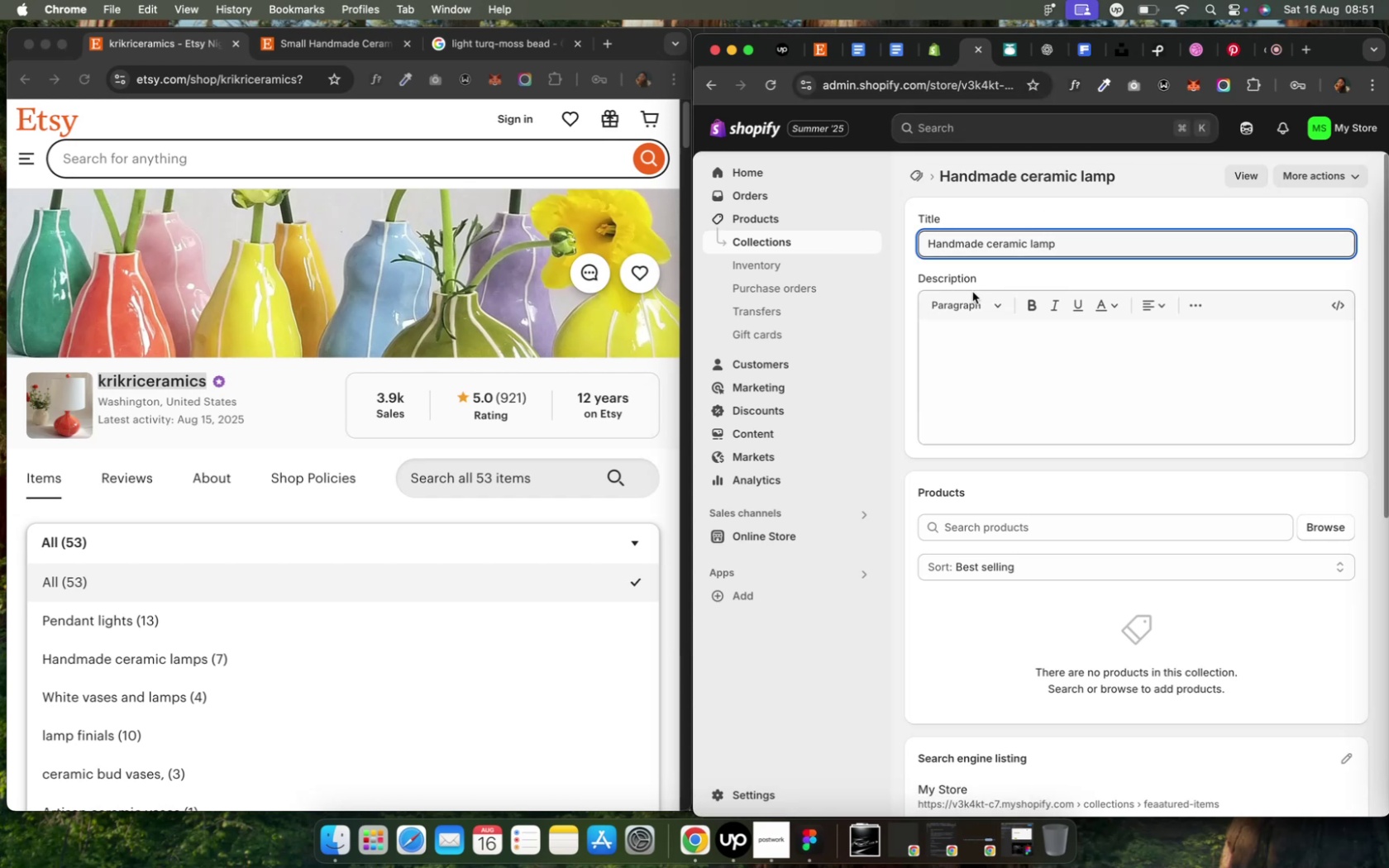 
wait(8.48)
 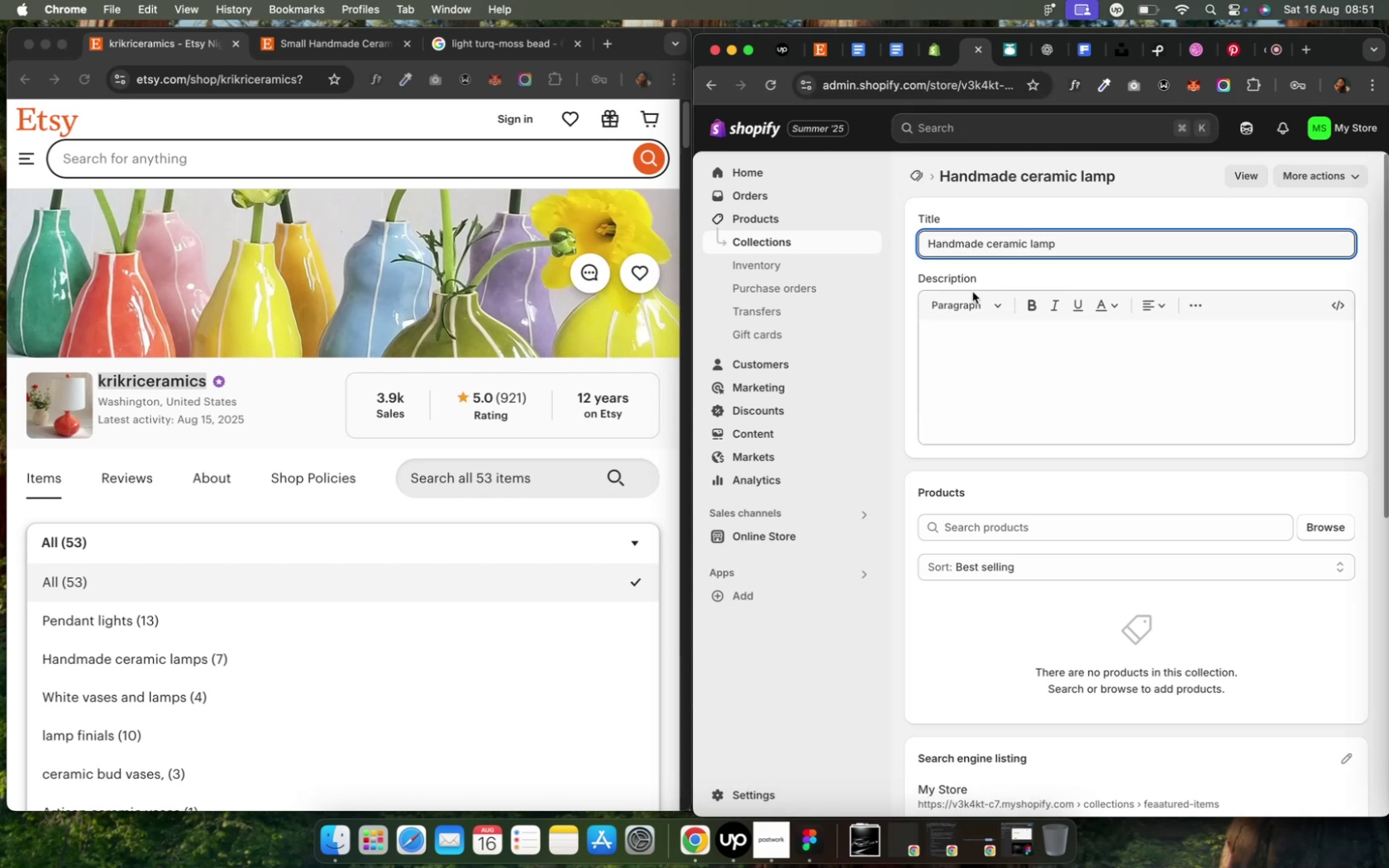 
left_click([911, 174])
 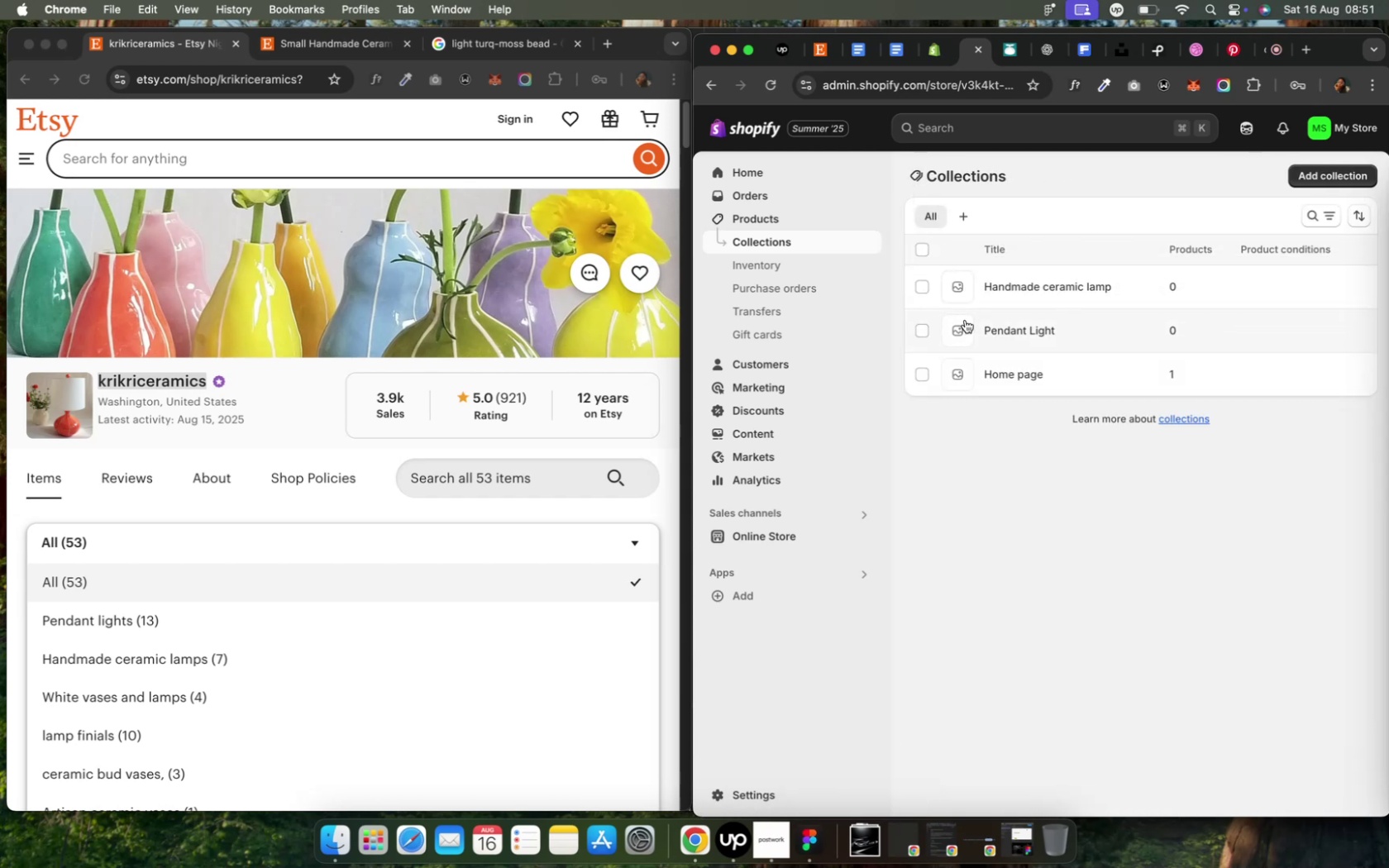 
left_click([1297, 179])
 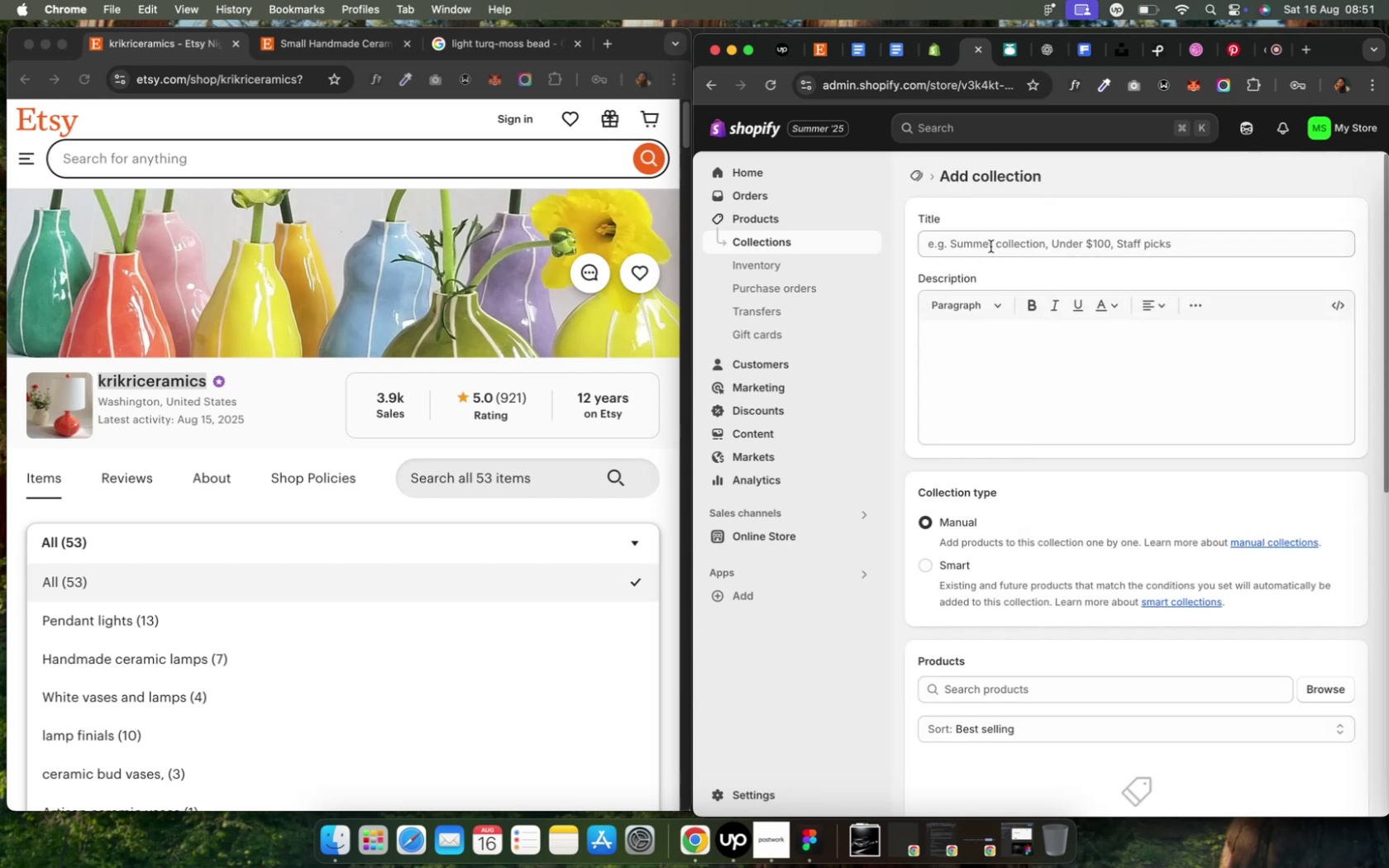 
left_click([991, 244])
 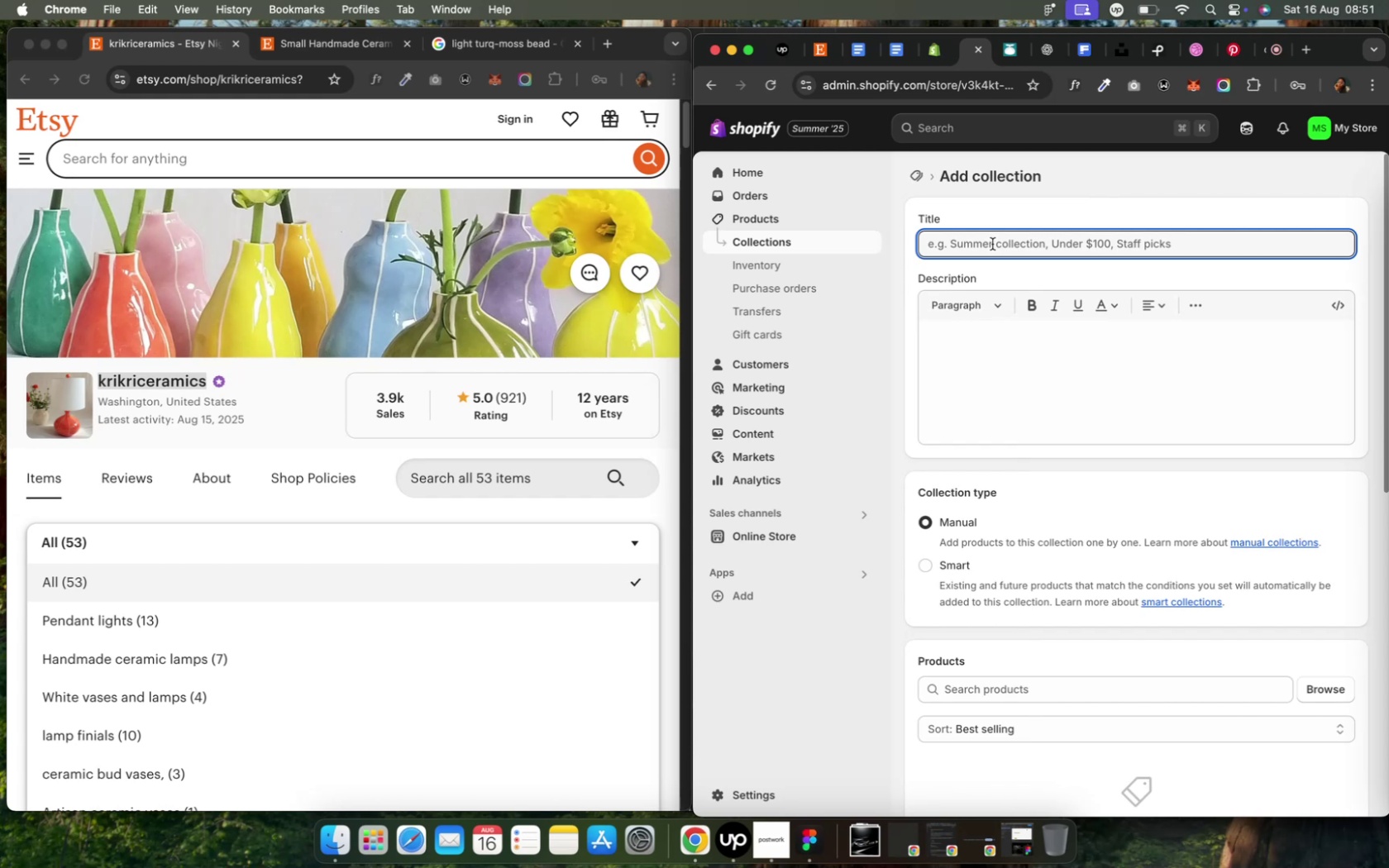 
type(White)
 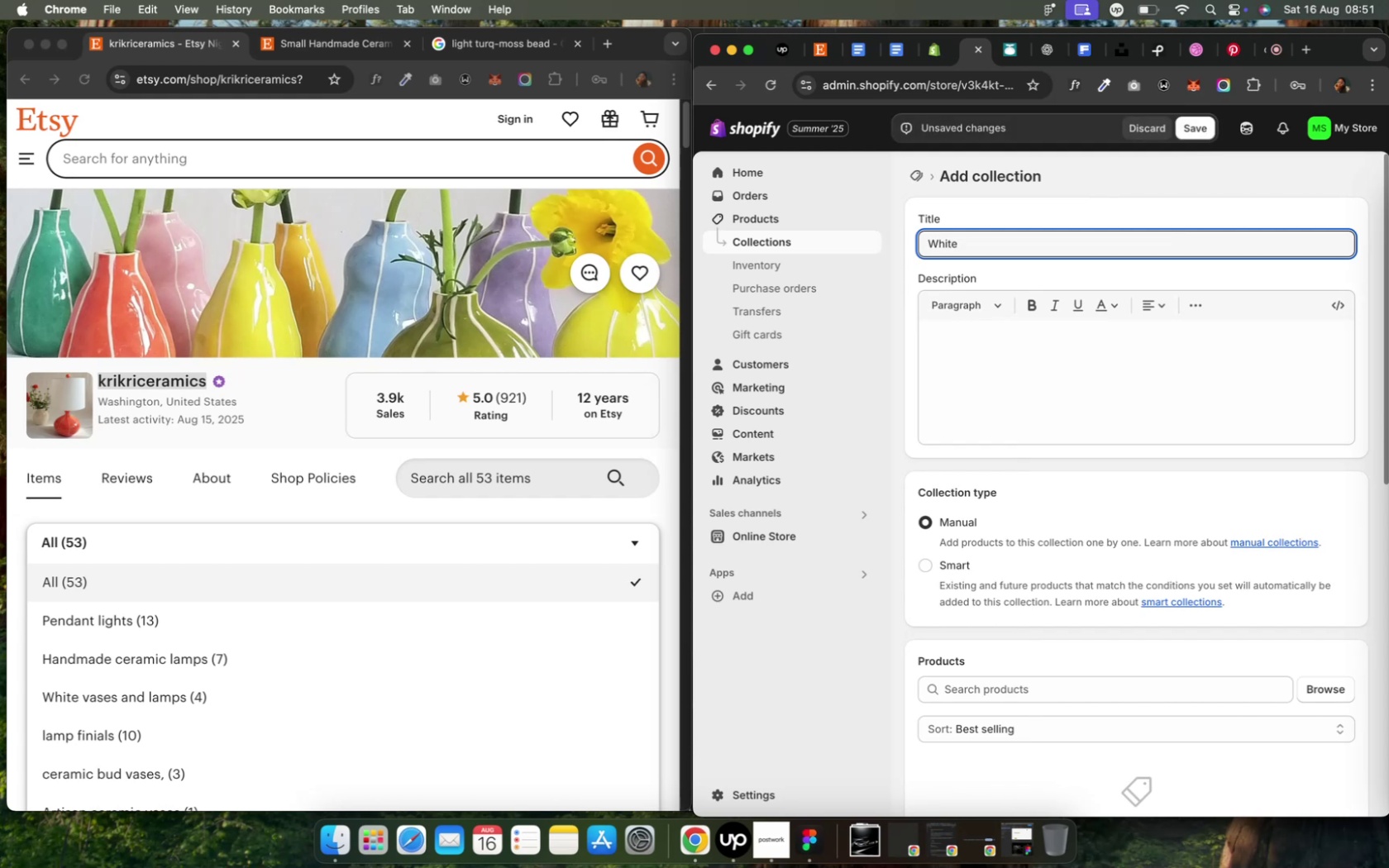 
key(Space)
 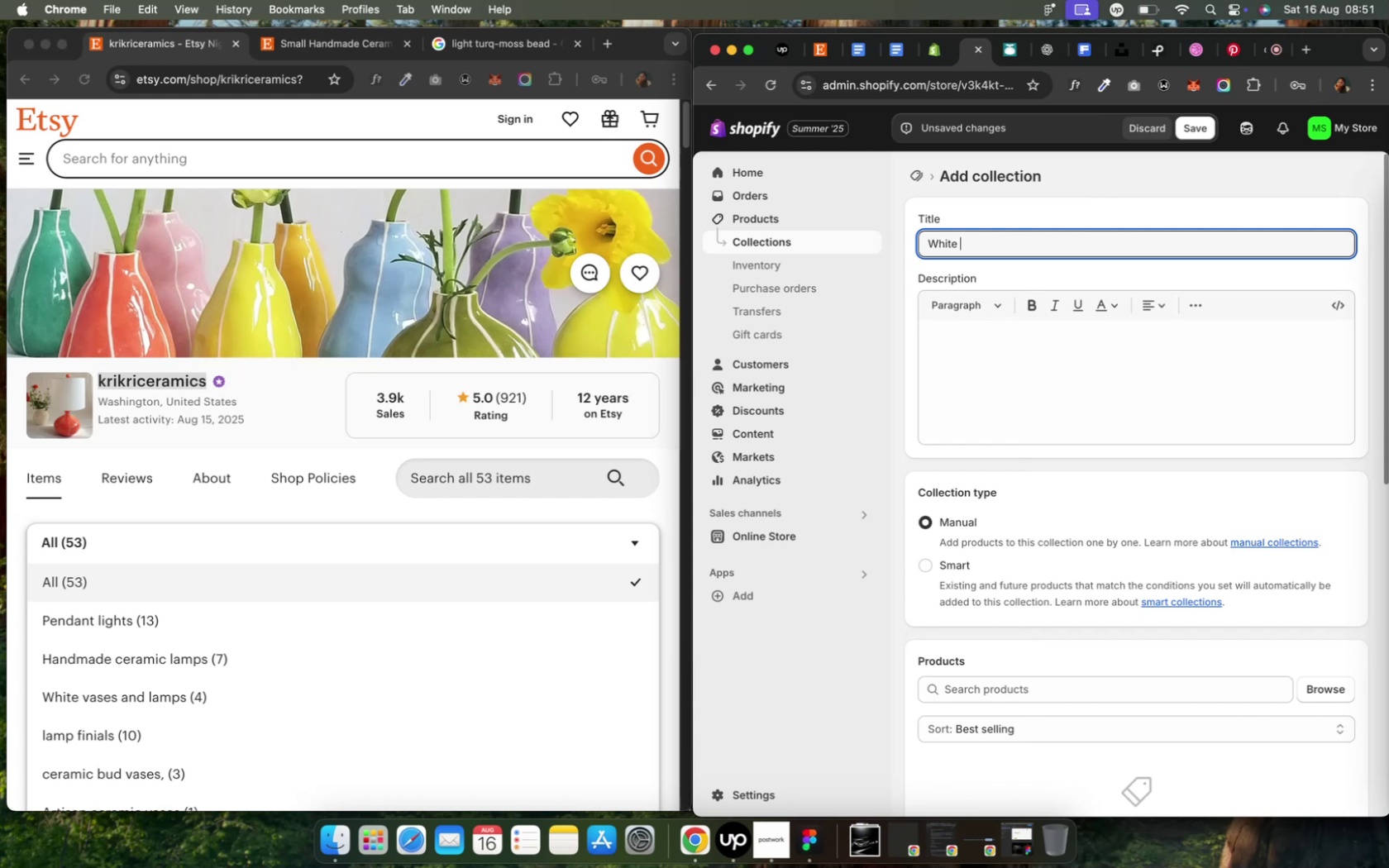 
wait(6.34)
 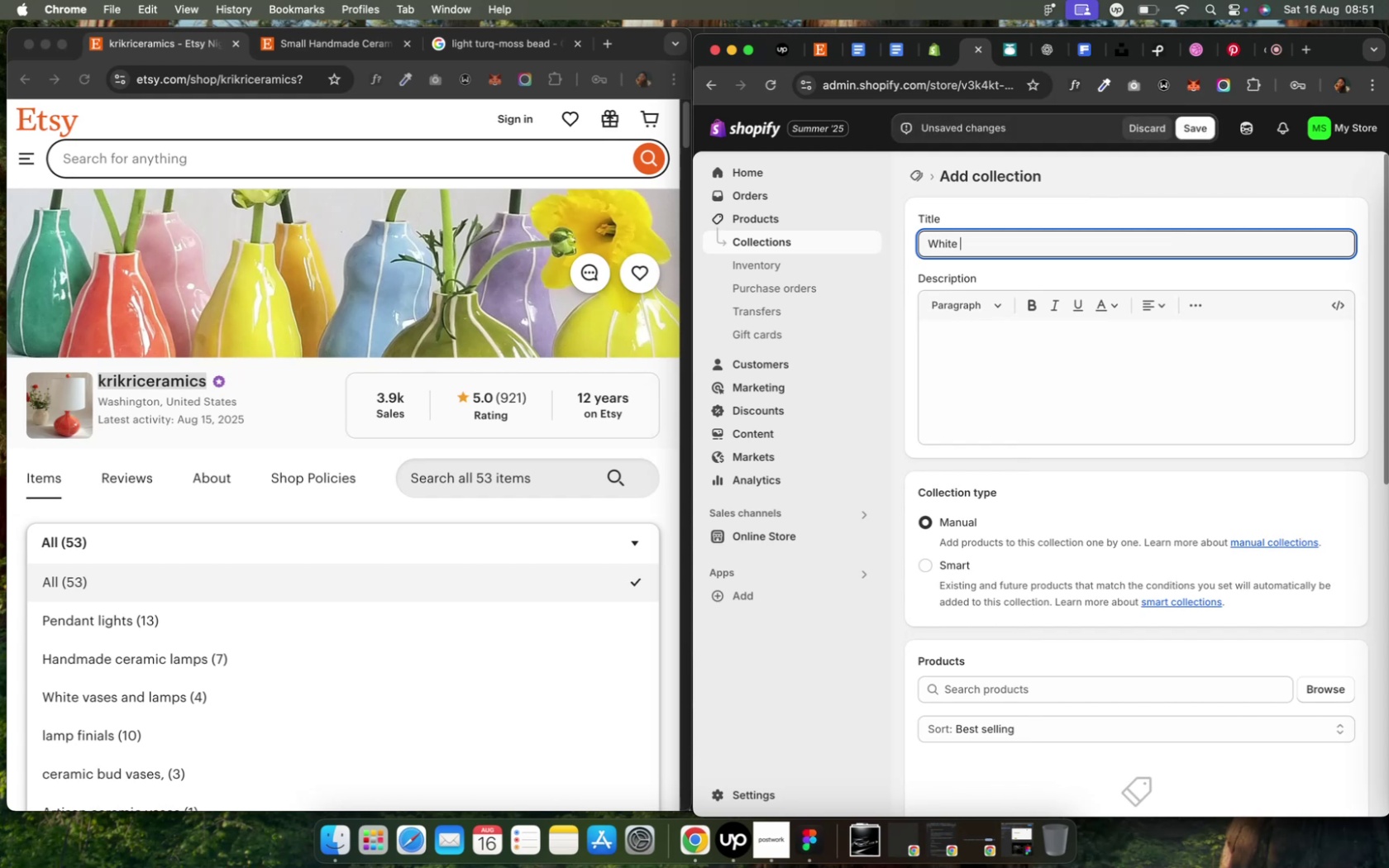 
type(vases and lamps)
 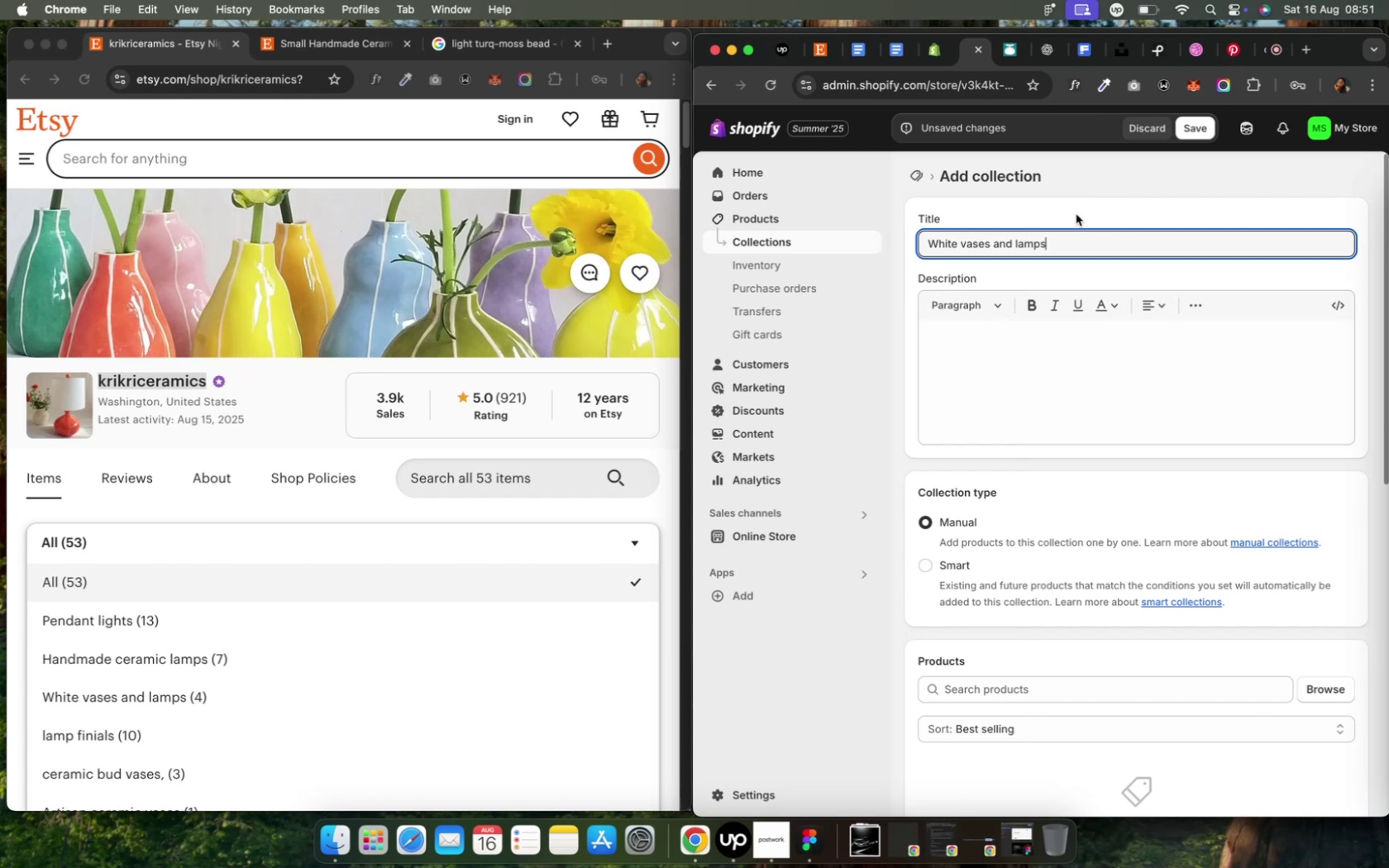 
left_click([1194, 126])
 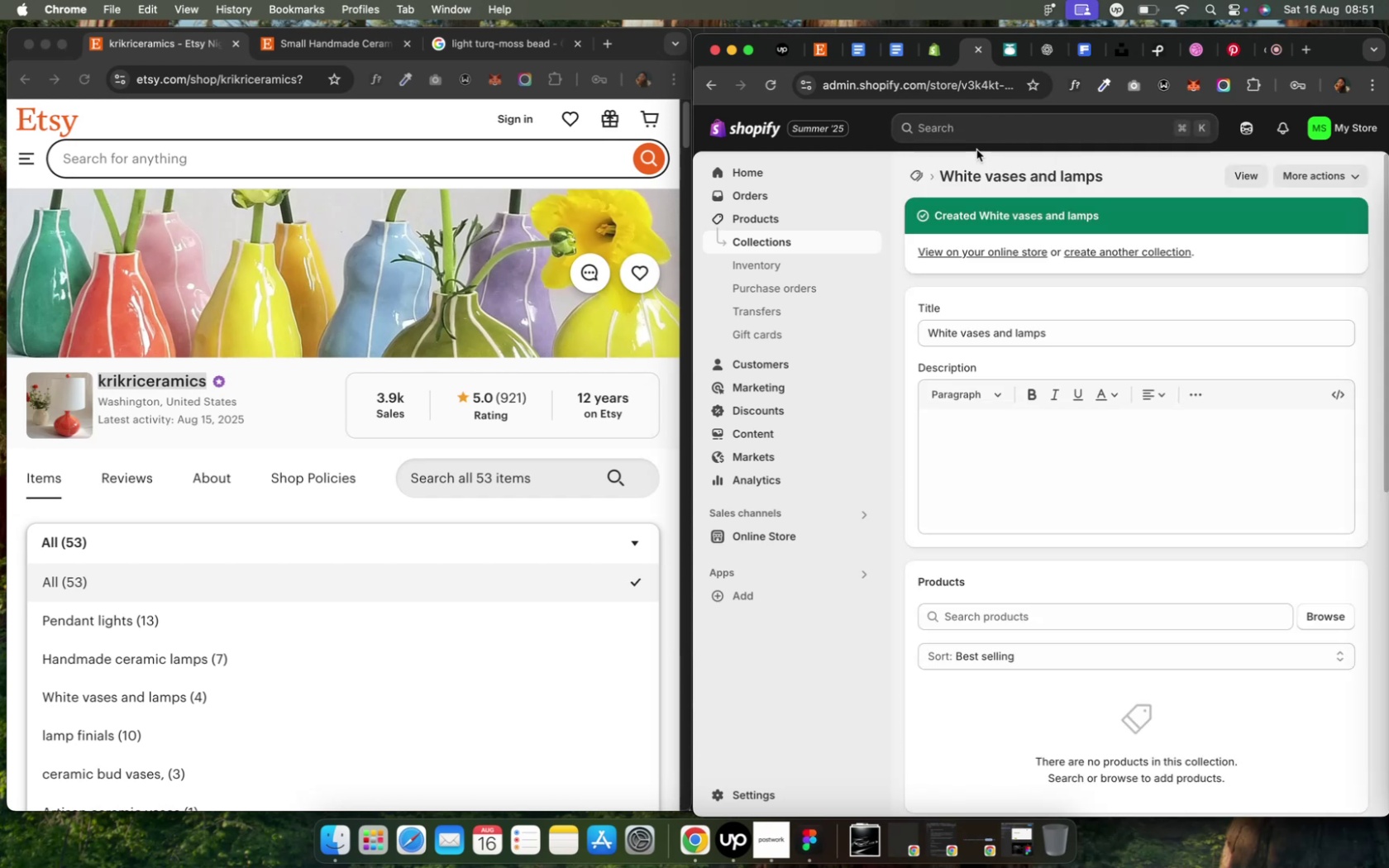 
left_click([921, 179])
 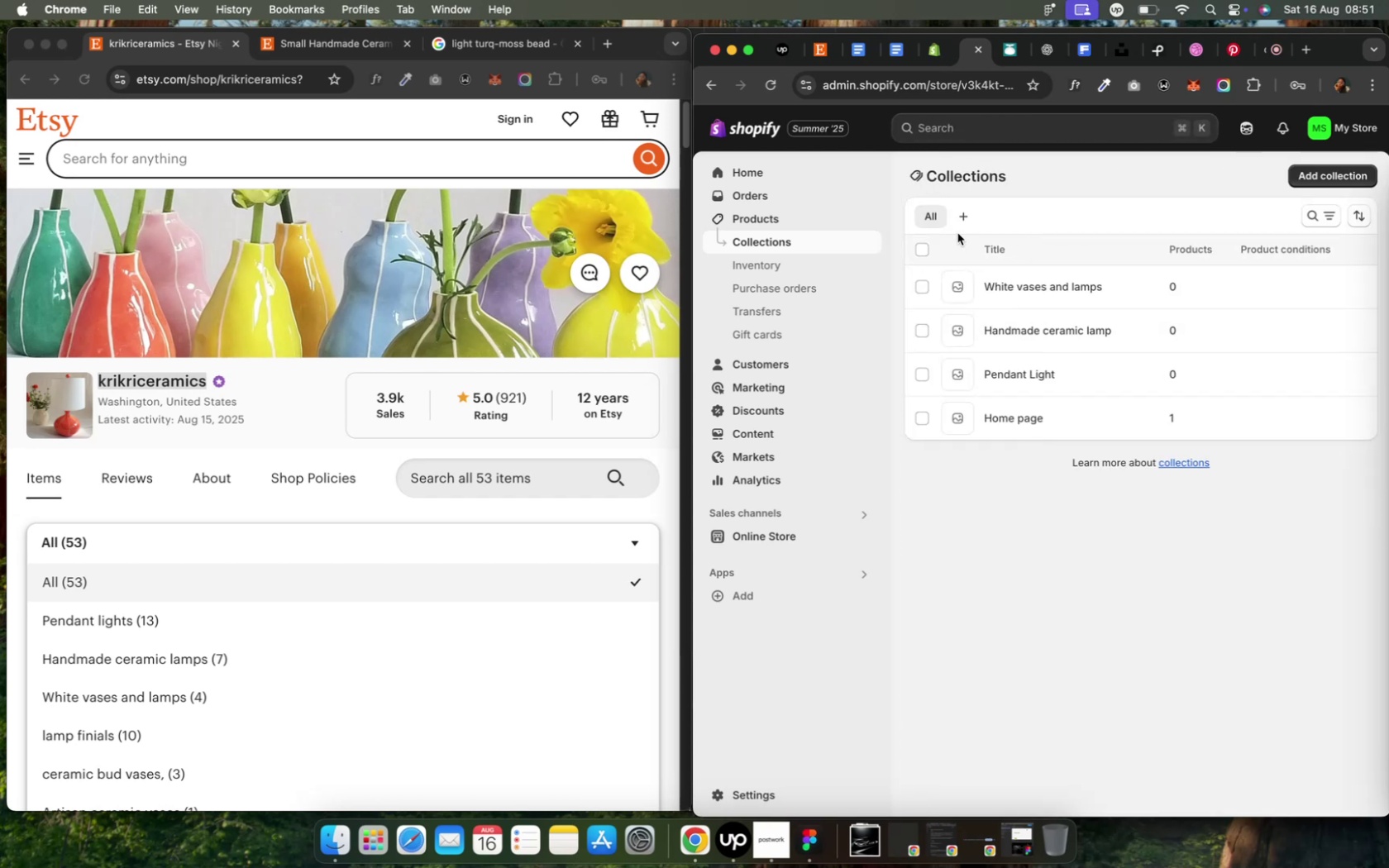 
wait(5.33)
 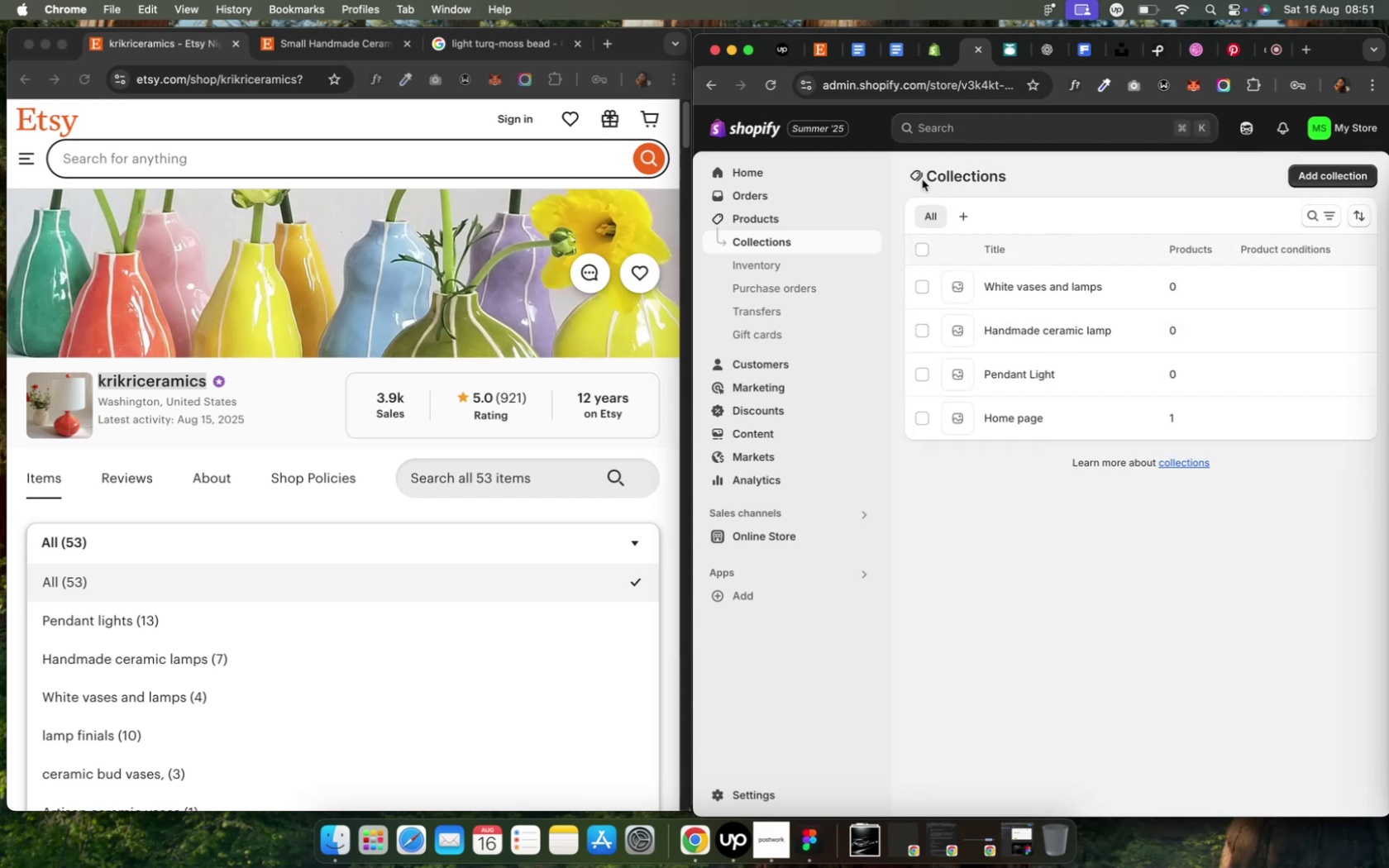 
left_click([1305, 178])
 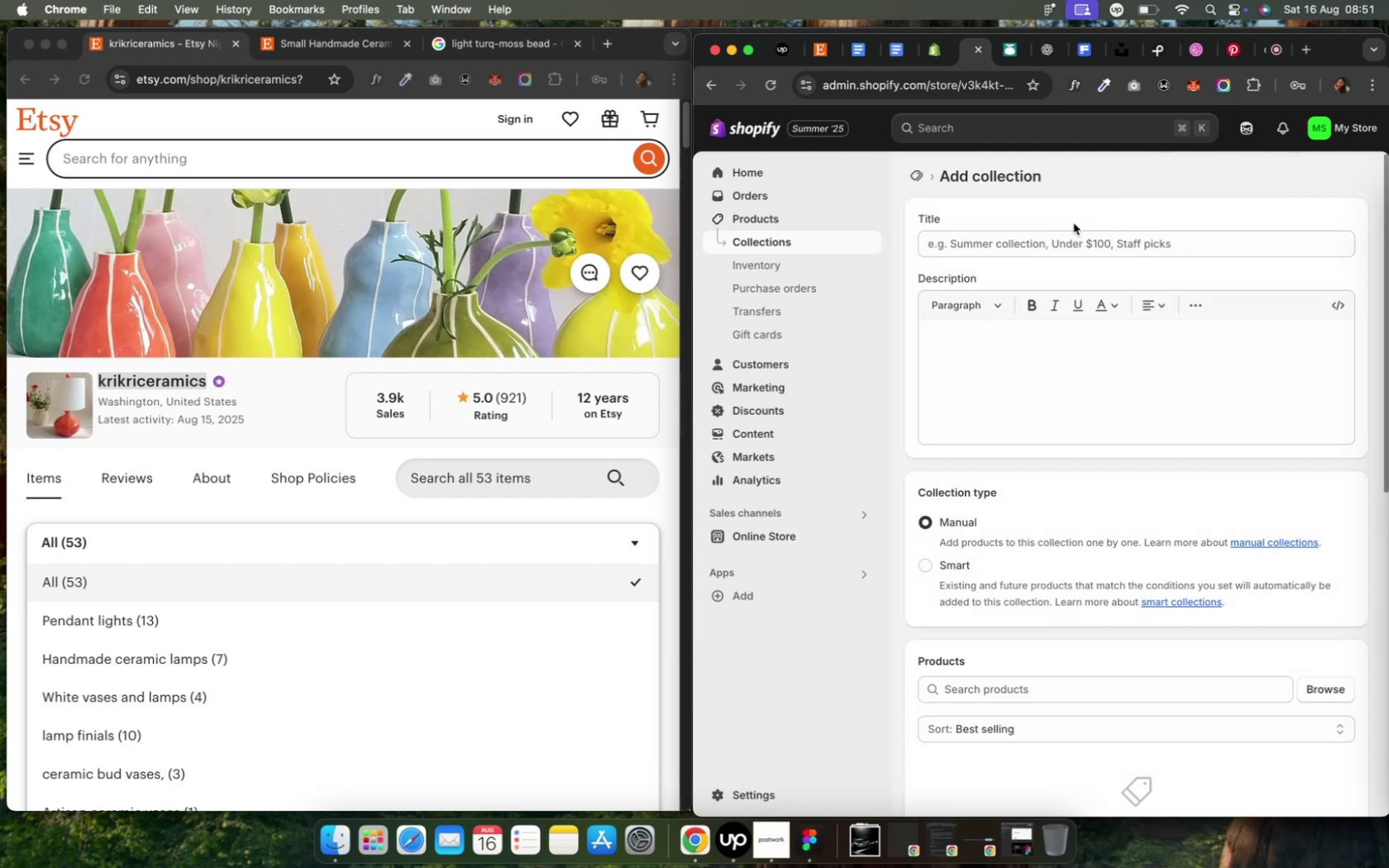 
wait(7.19)
 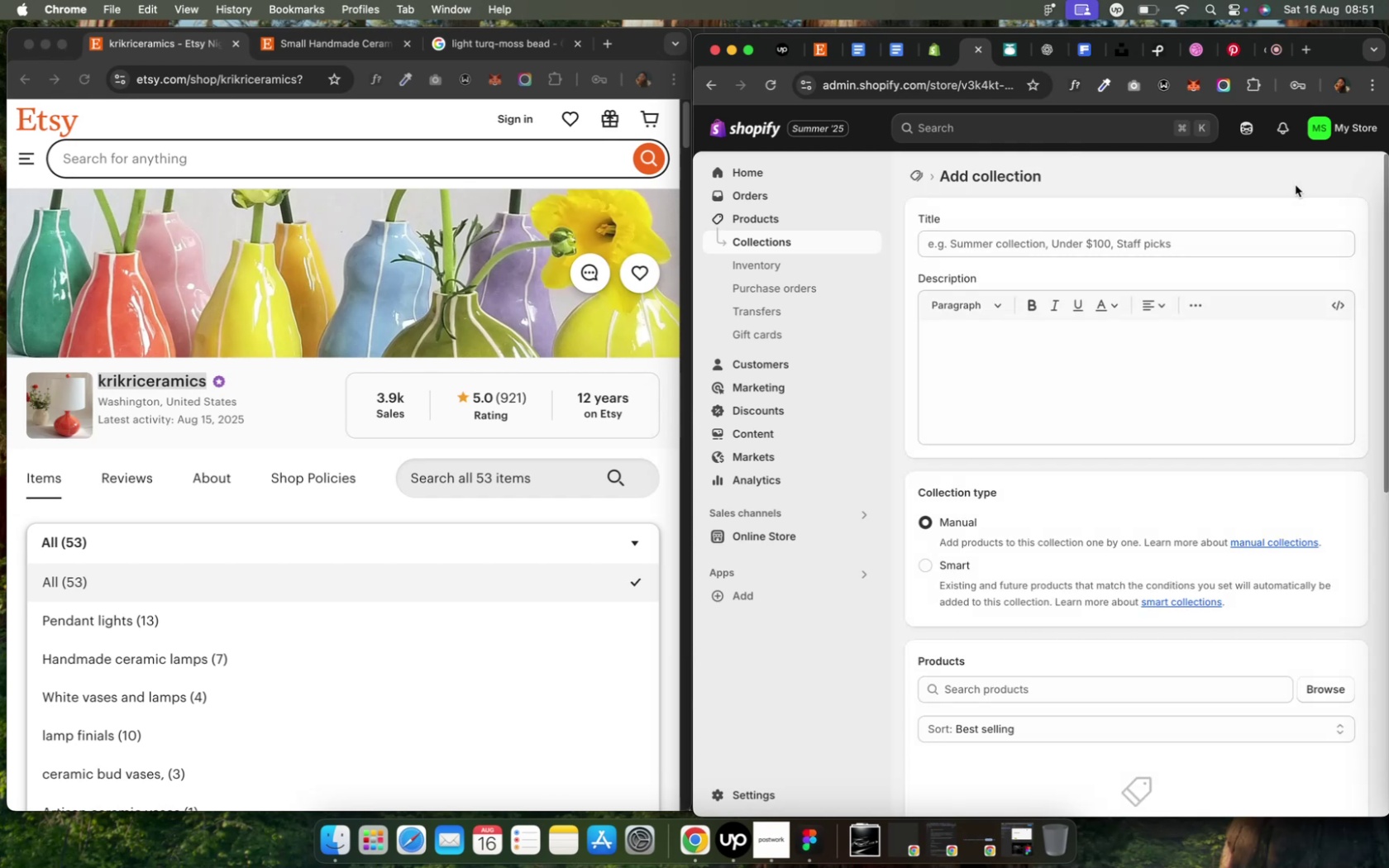 
left_click([1054, 250])
 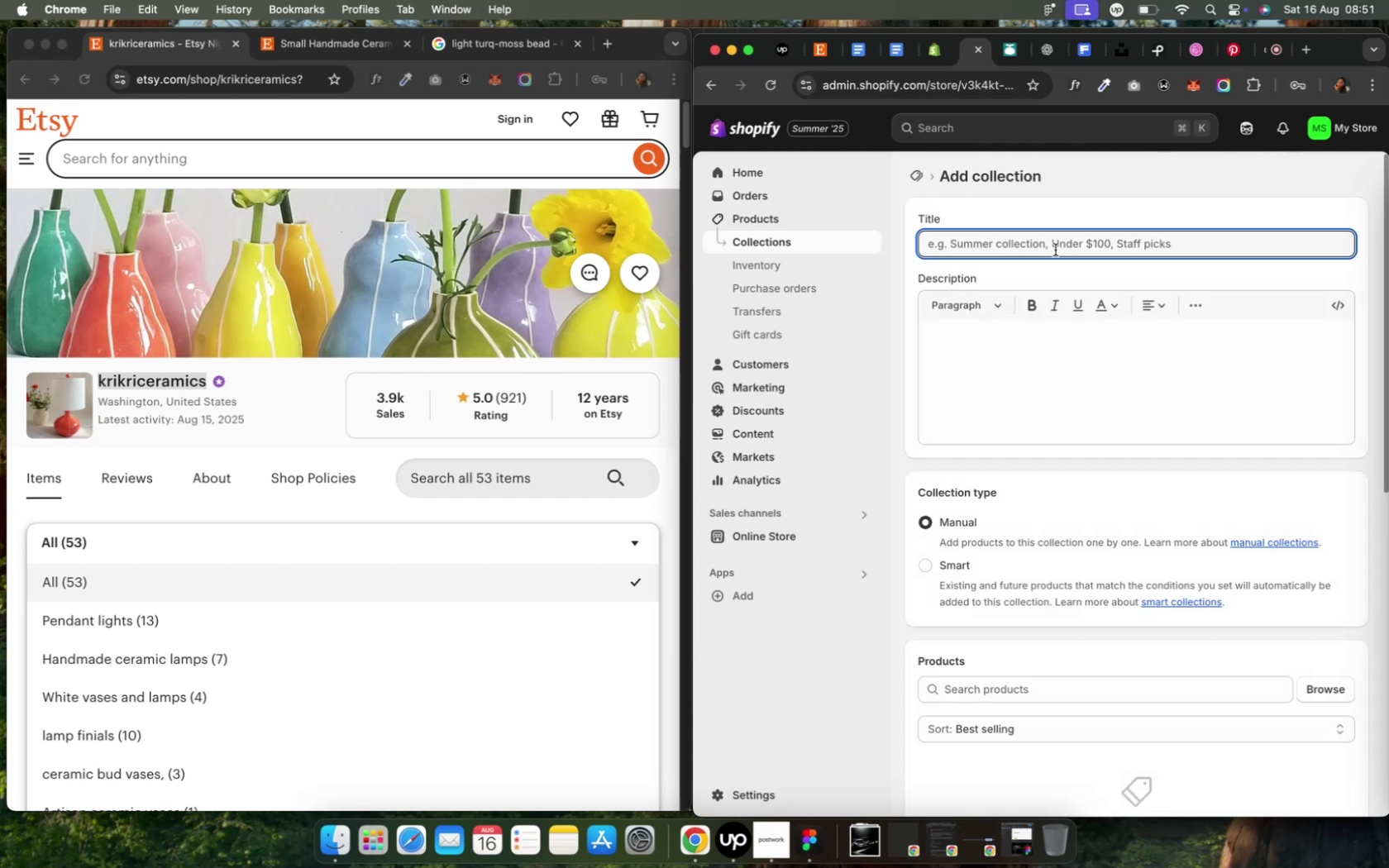 
type(Lamp finials)
 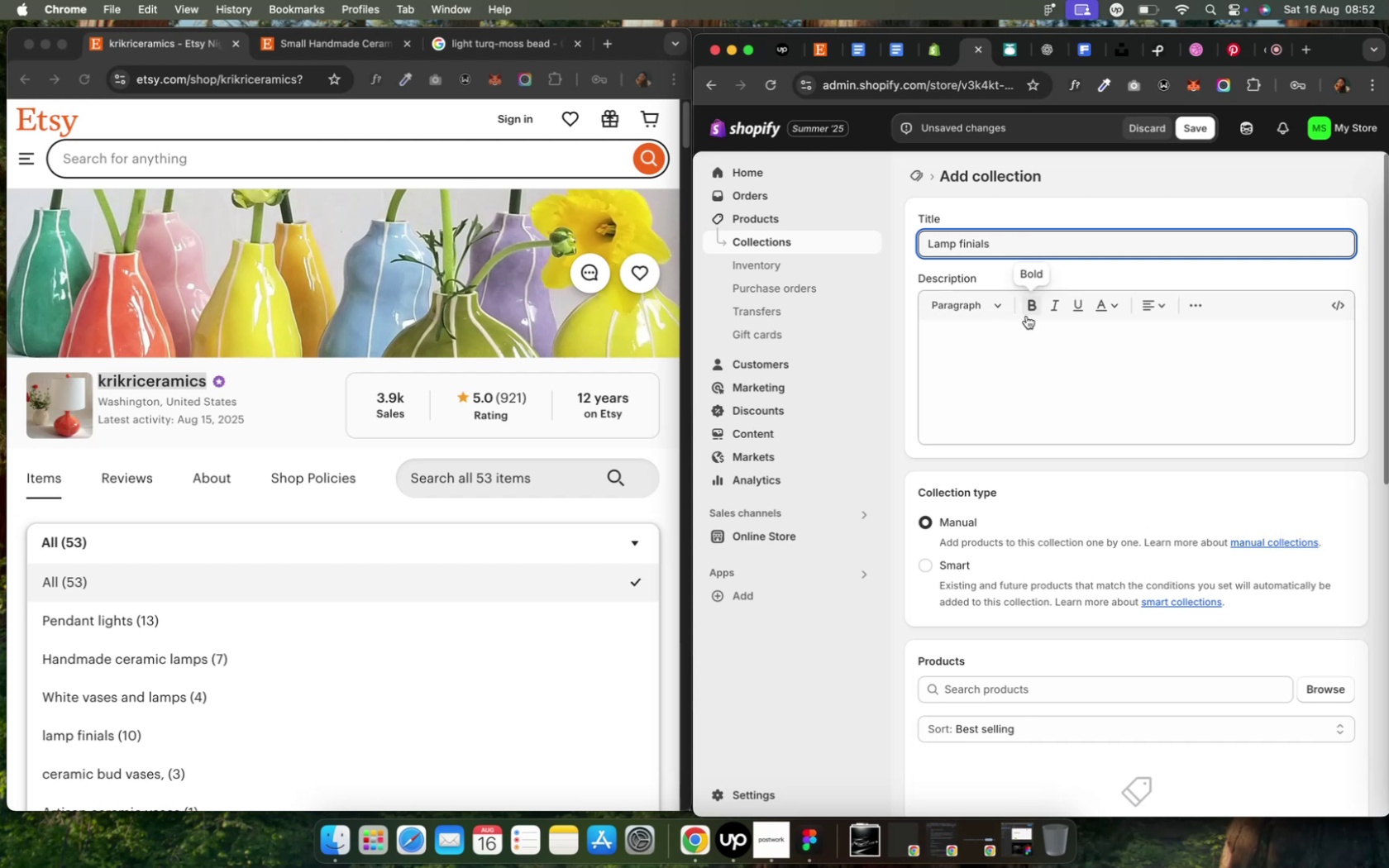 
mouse_move([965, 246])
 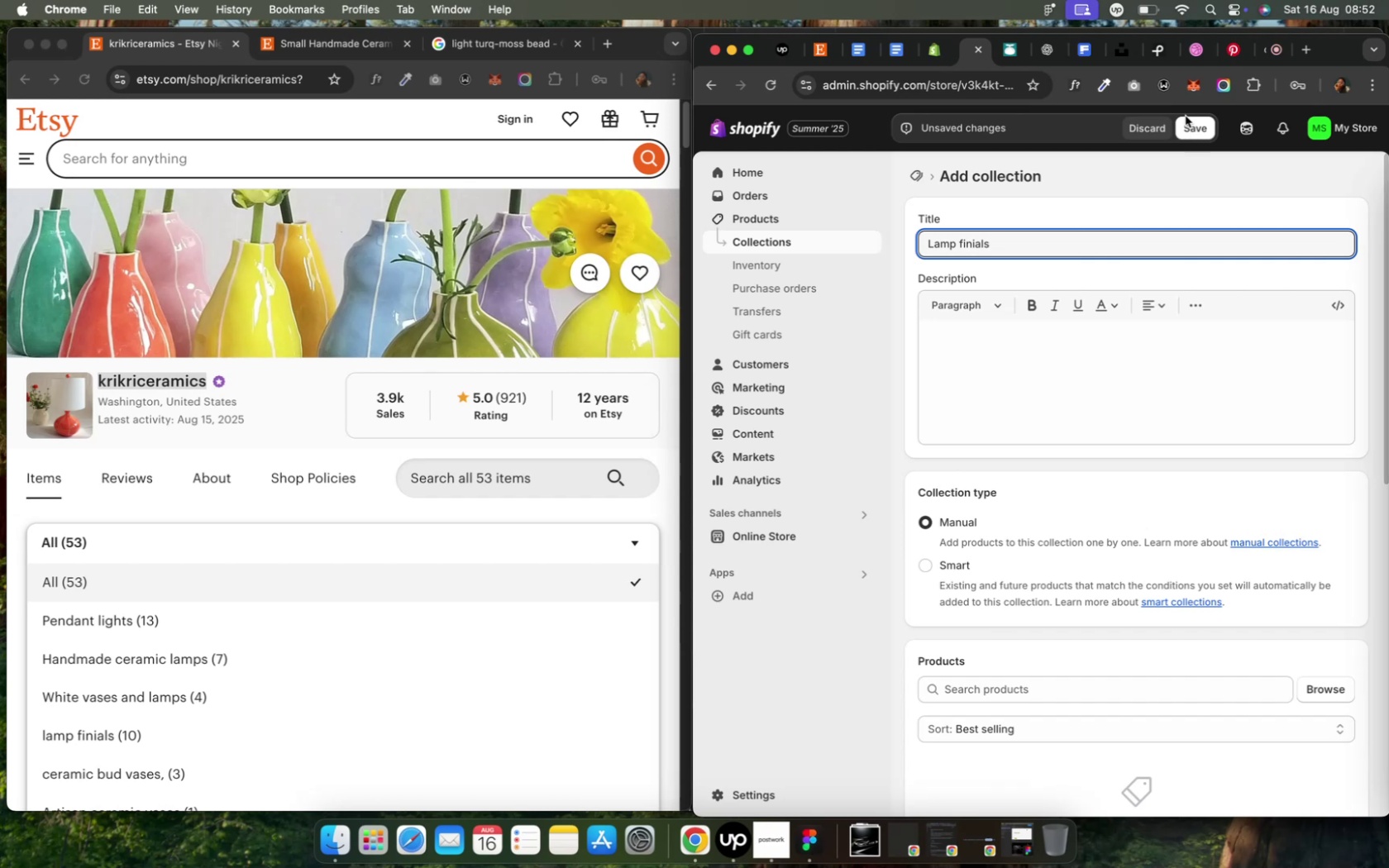 
left_click([1186, 122])
 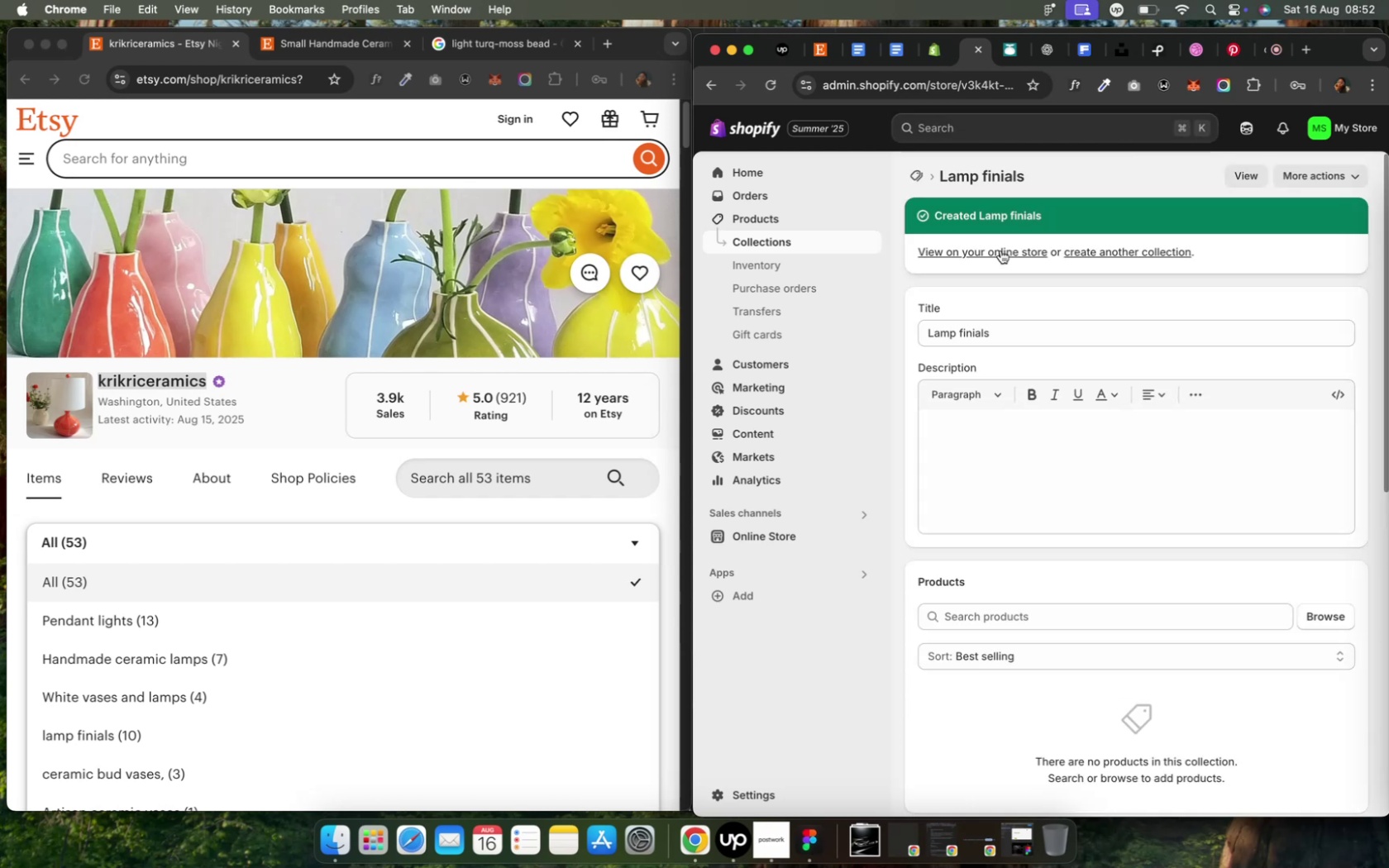 
wait(7.24)
 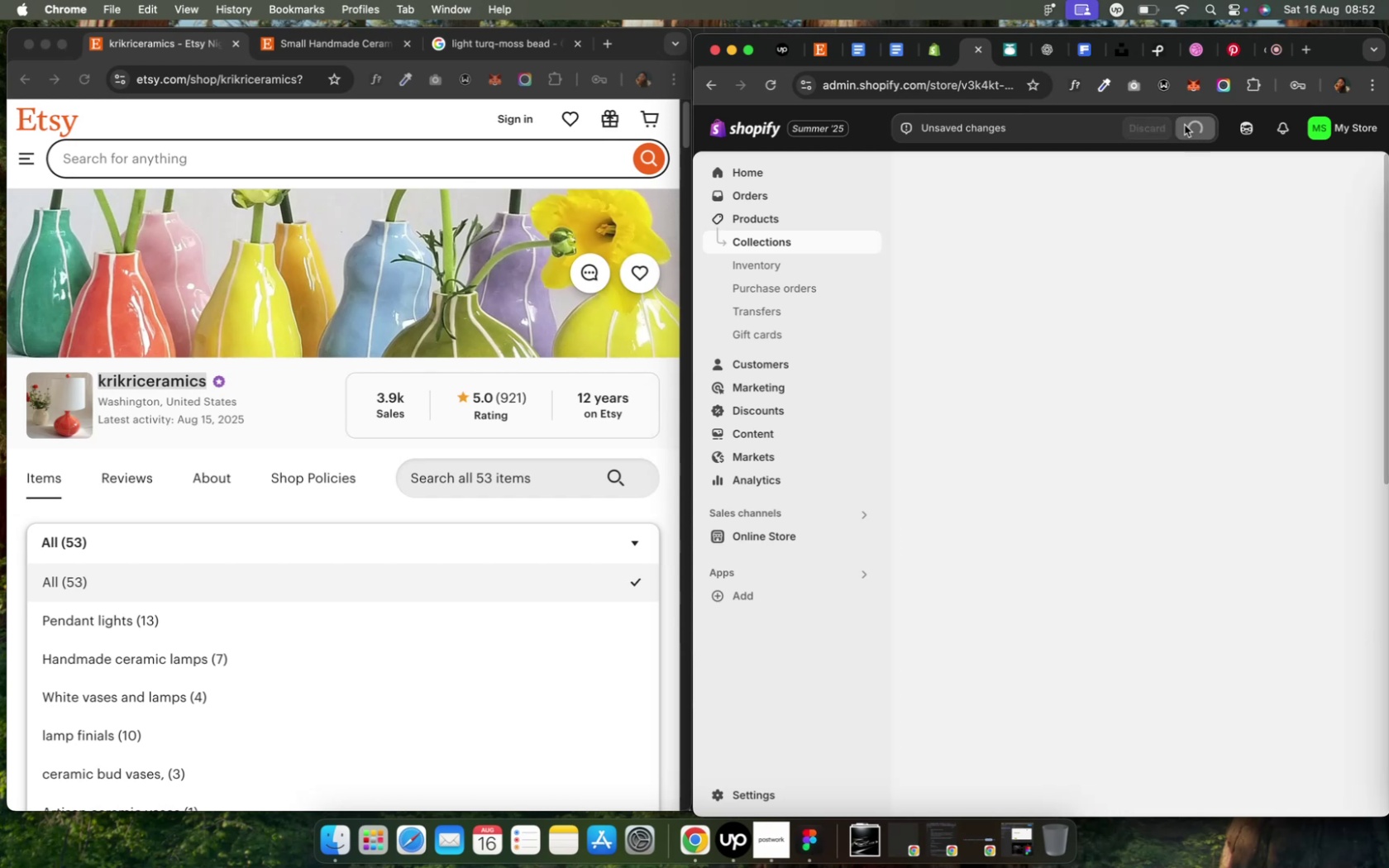 
left_click([922, 182])
 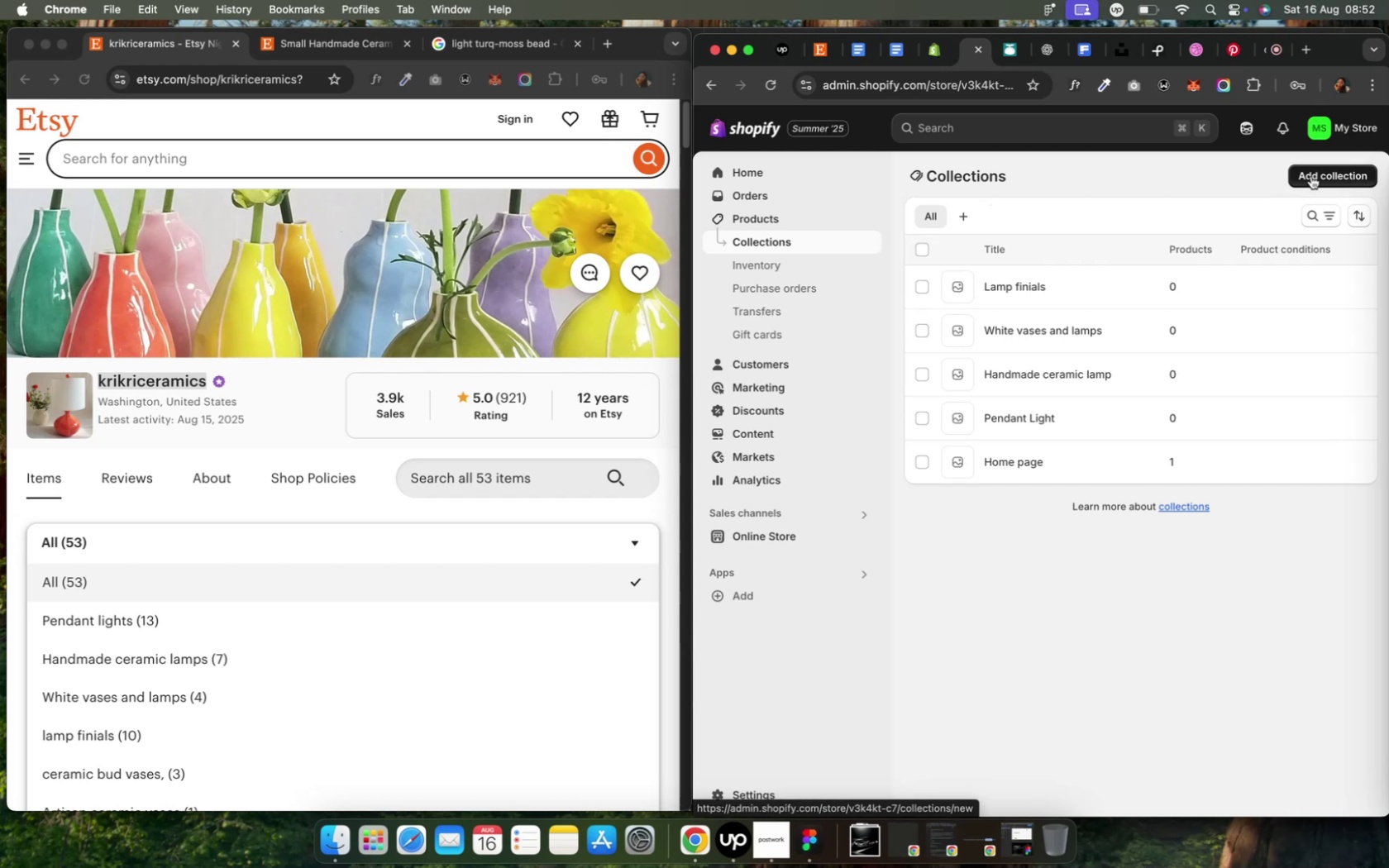 
wait(5.54)
 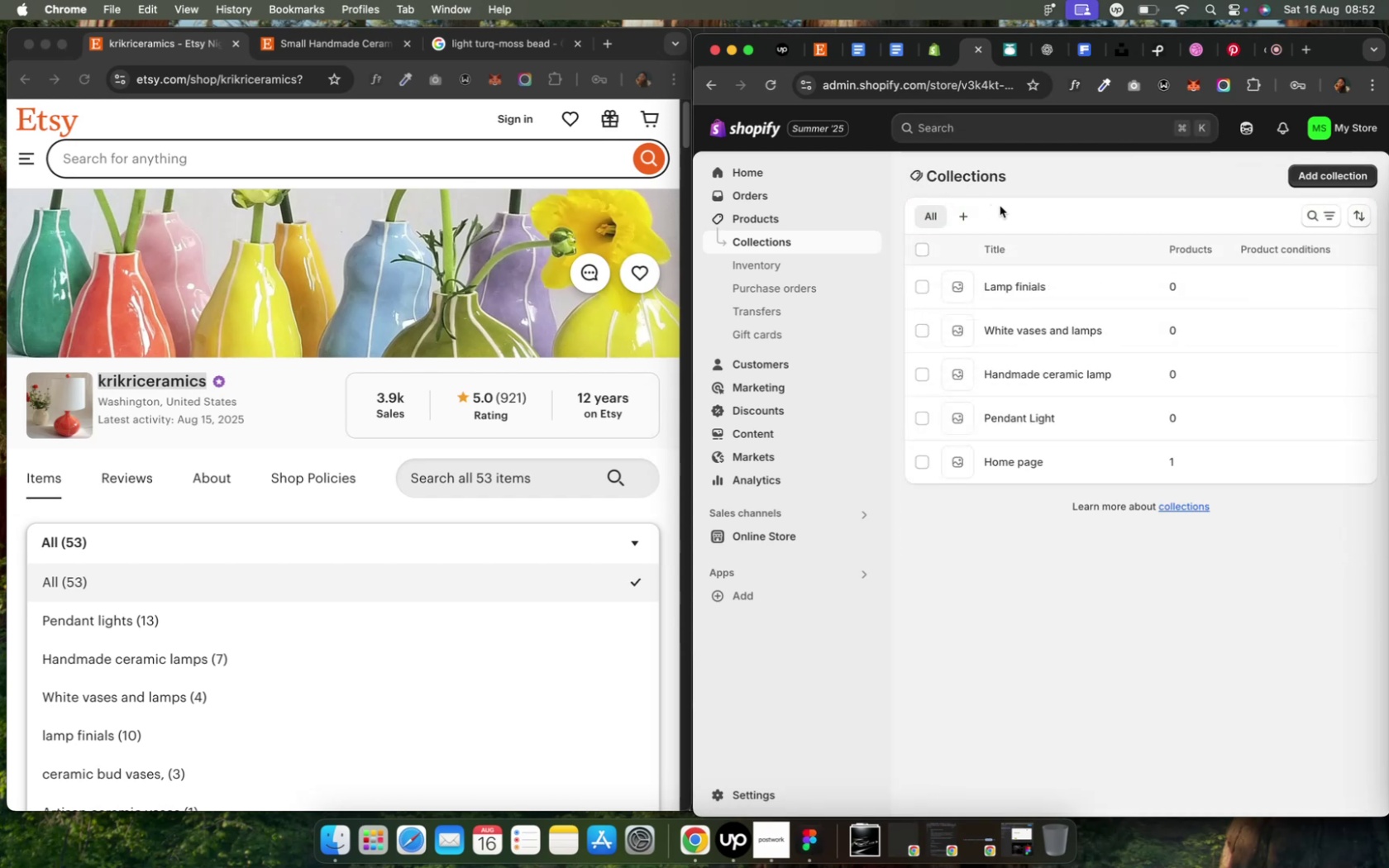 
left_click([1310, 176])
 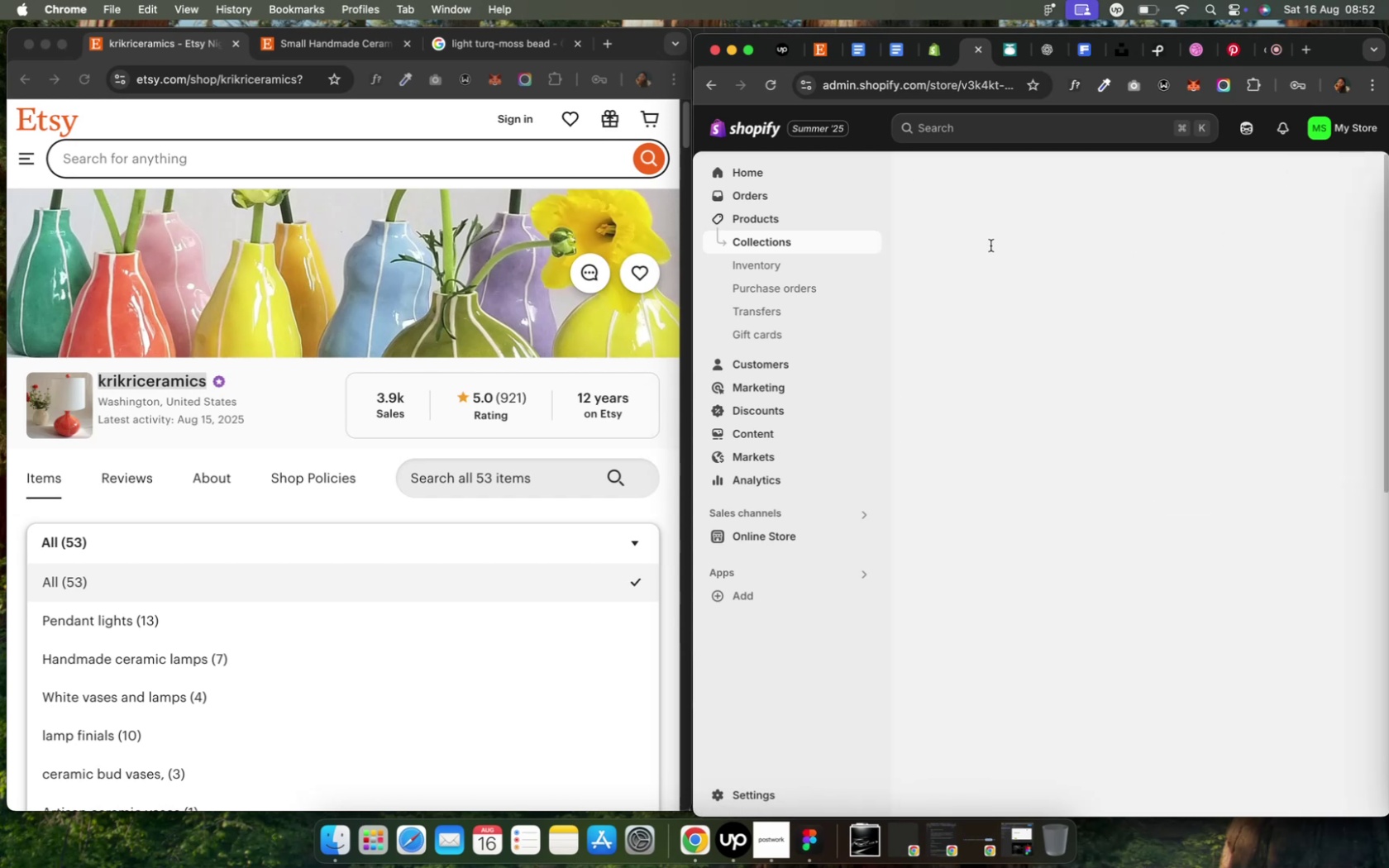 
left_click([987, 246])
 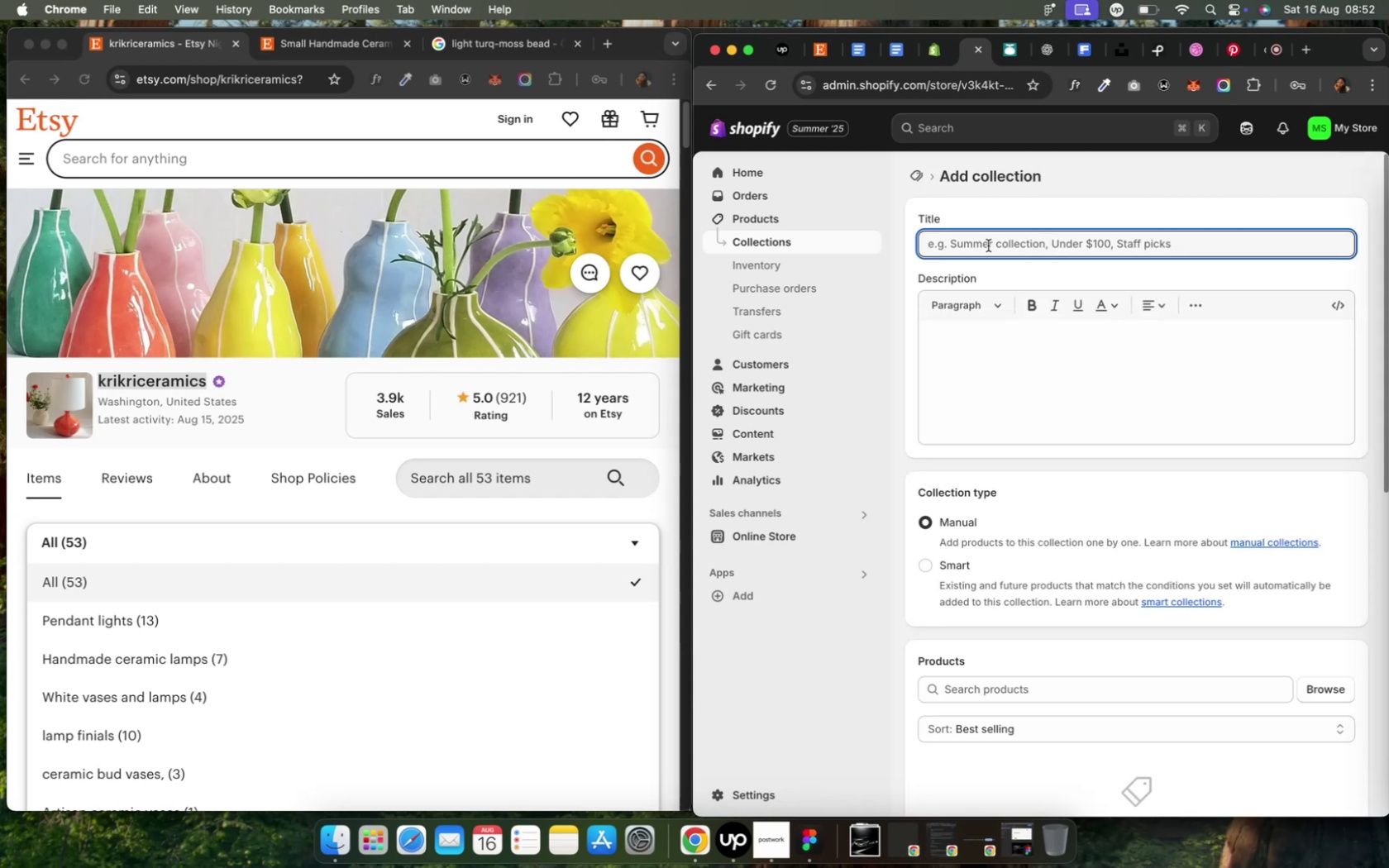 
type(Ceramiv)
key(Backspace)
type(c bud vases)
 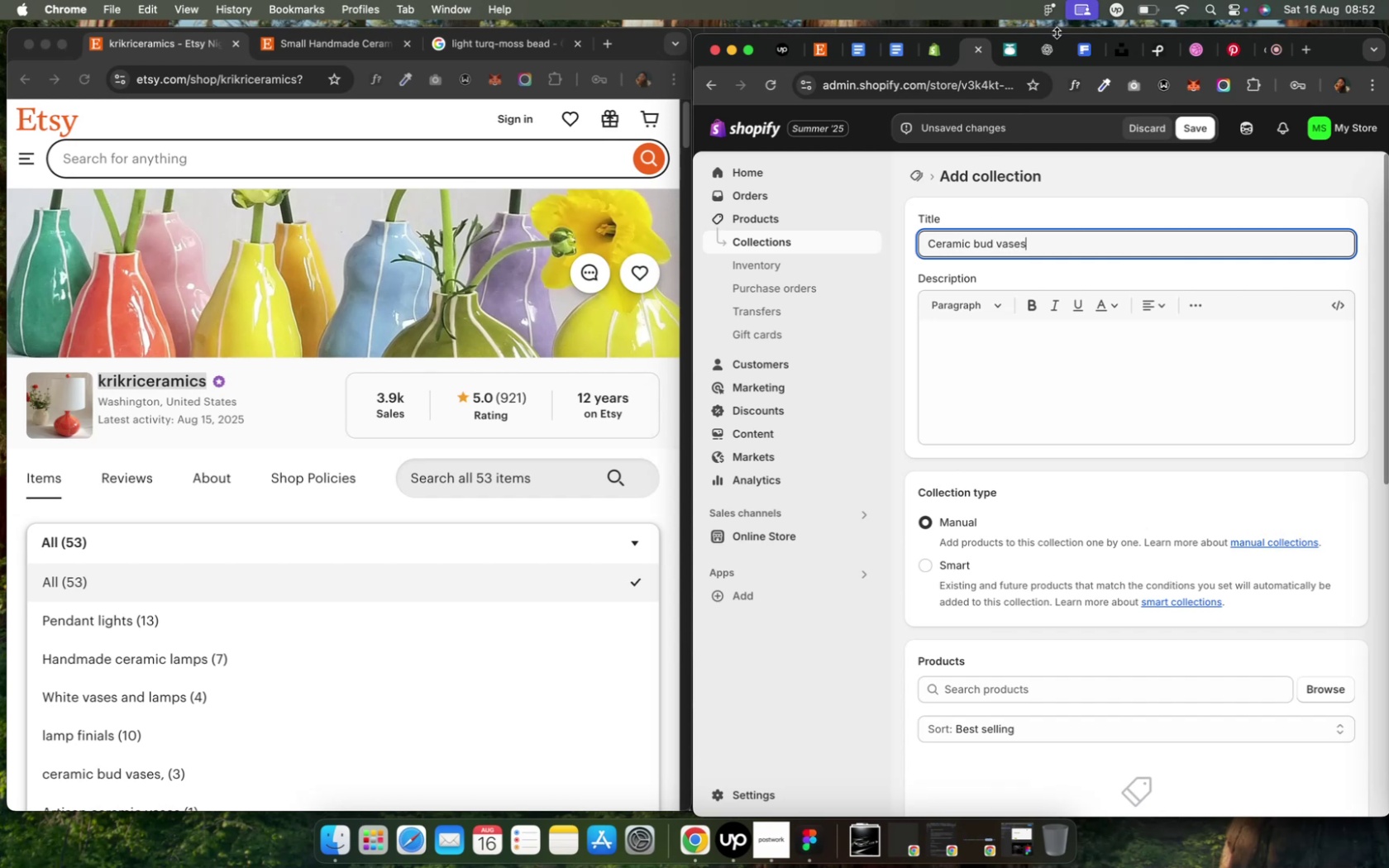 
left_click([1204, 135])
 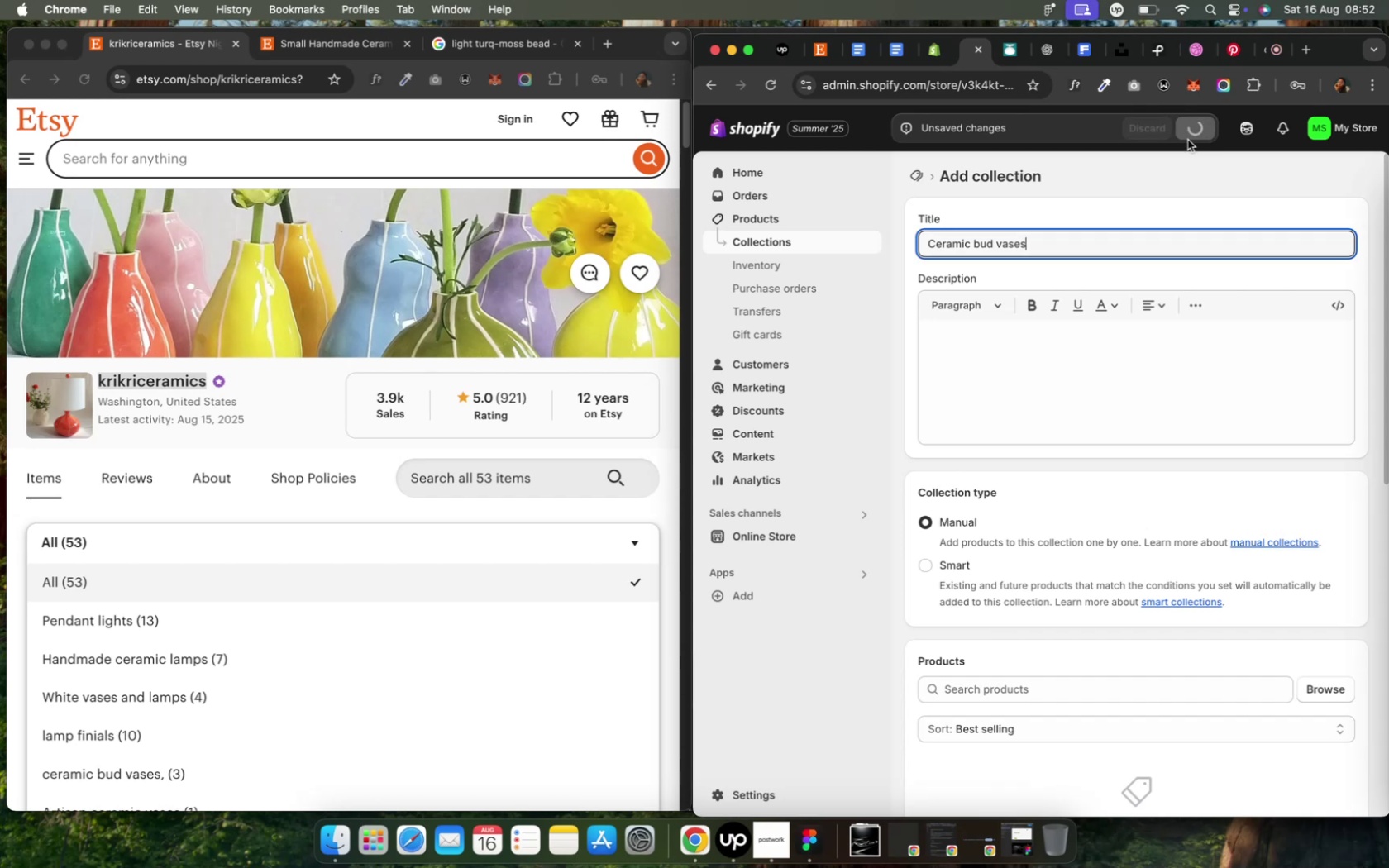 
scroll: coordinate [490, 492], scroll_direction: down, amount: 12.0
 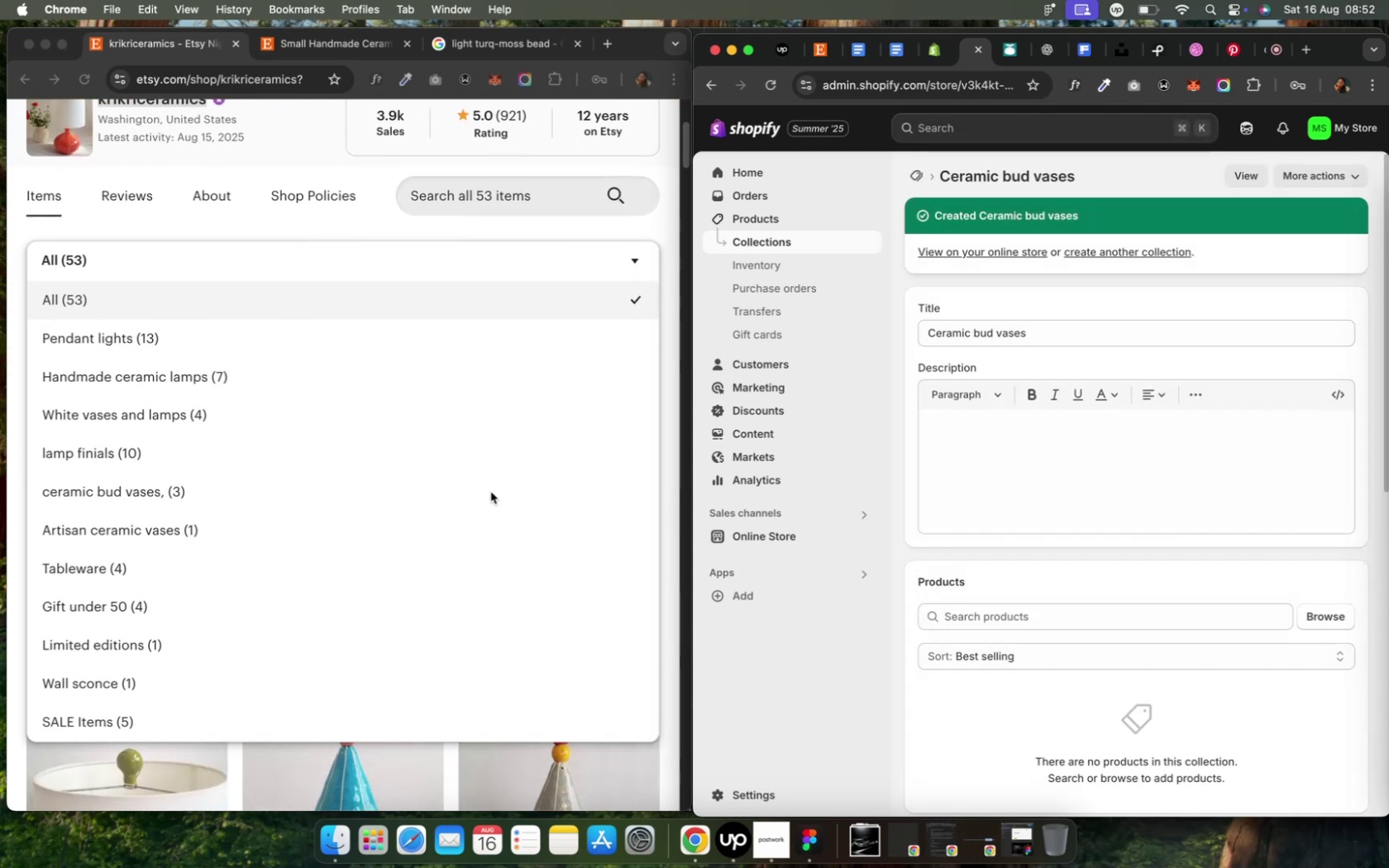 
scroll: coordinate [490, 492], scroll_direction: up, amount: 2.0
 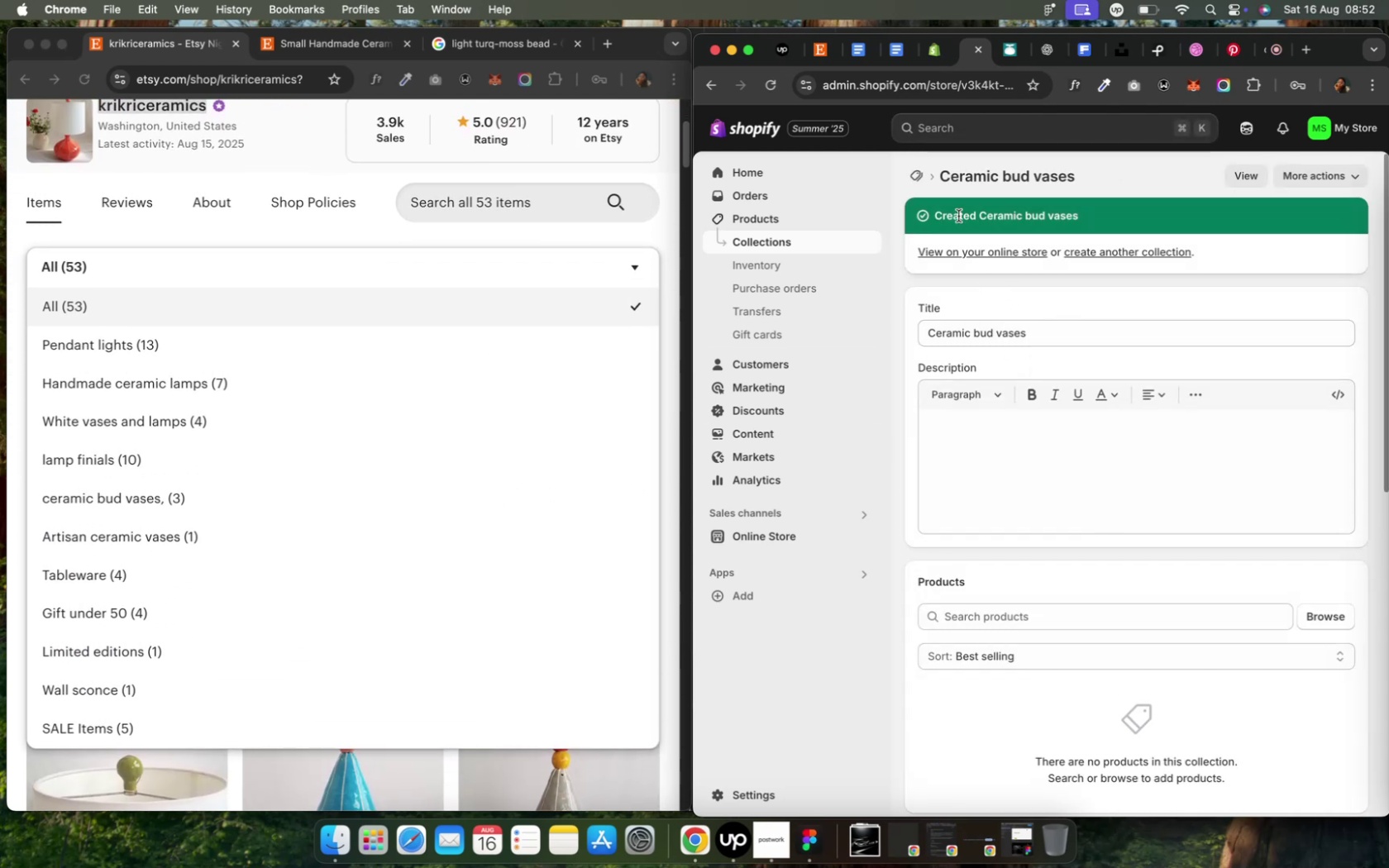 
left_click([916, 184])
 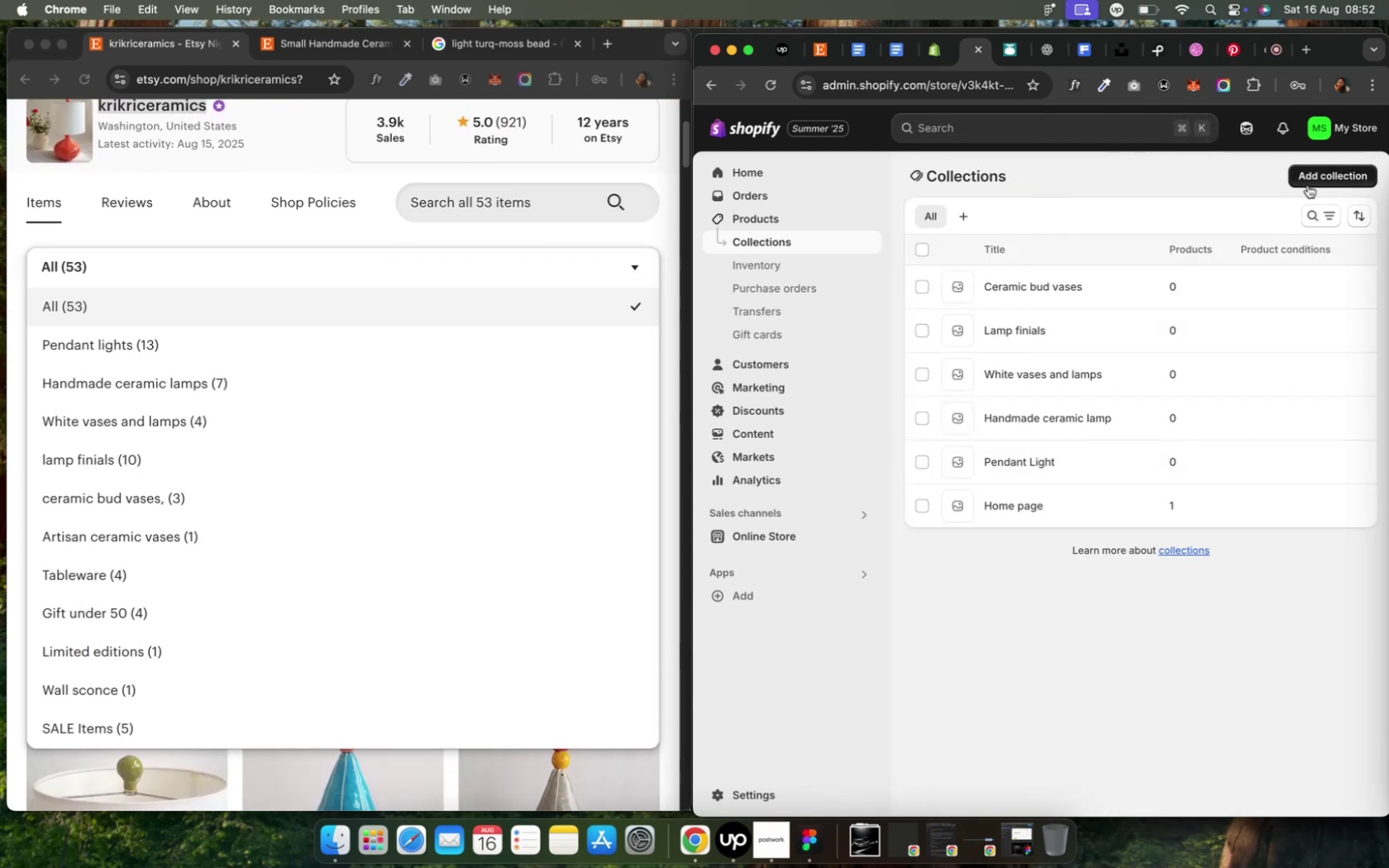 
left_click([1305, 179])
 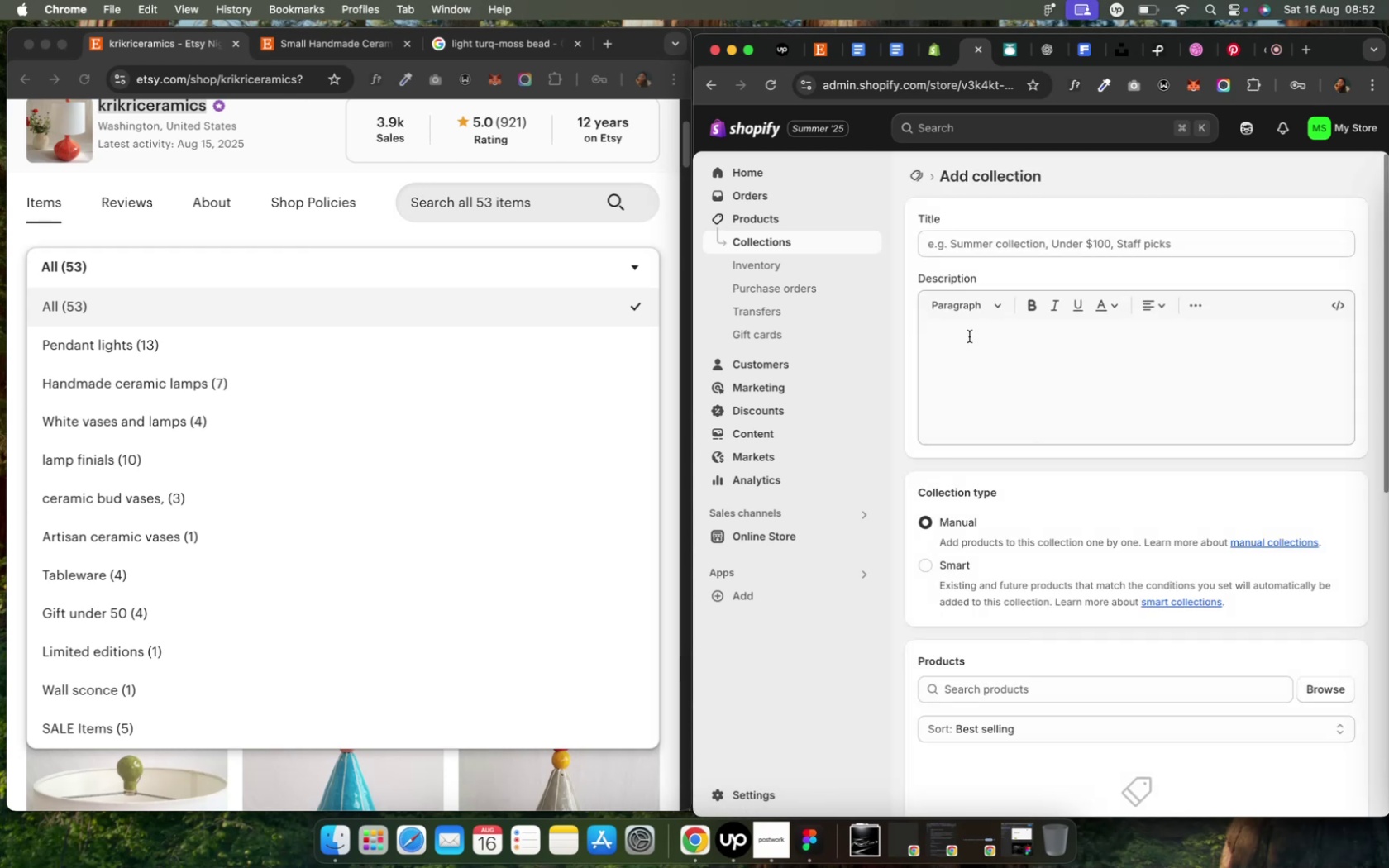 
left_click([971, 252])
 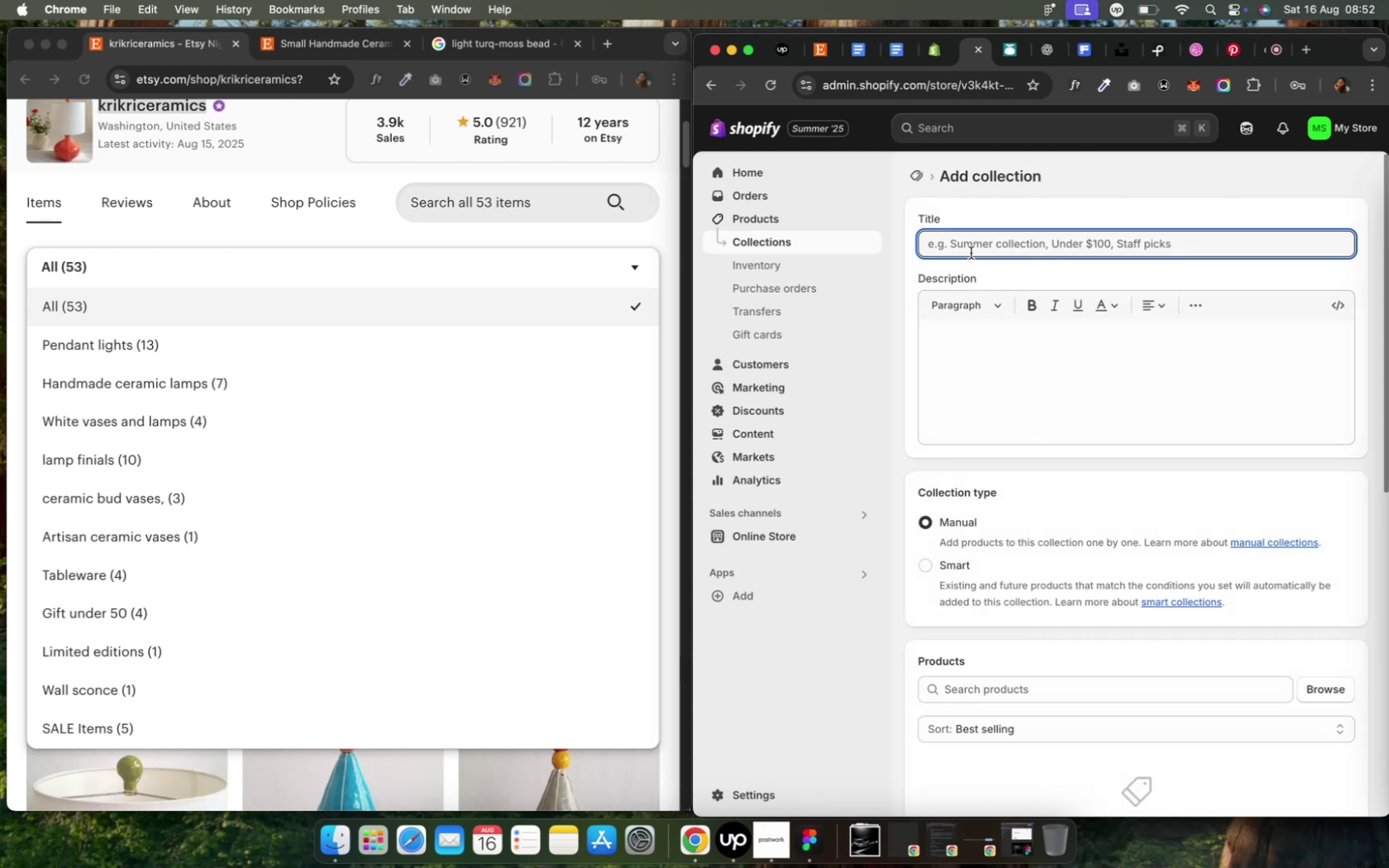 
type(Artisans ceramic vases)
 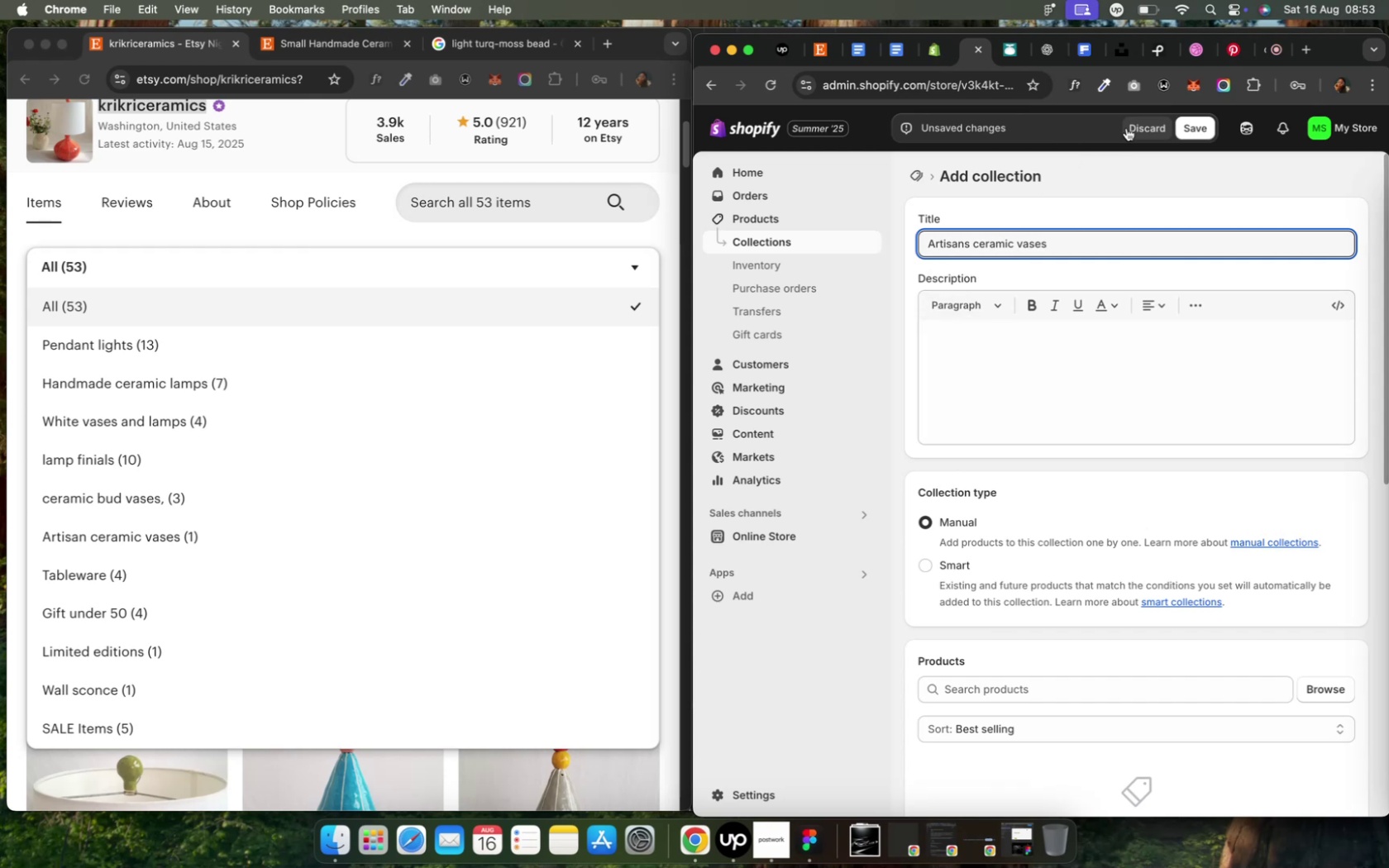 
left_click([1198, 131])
 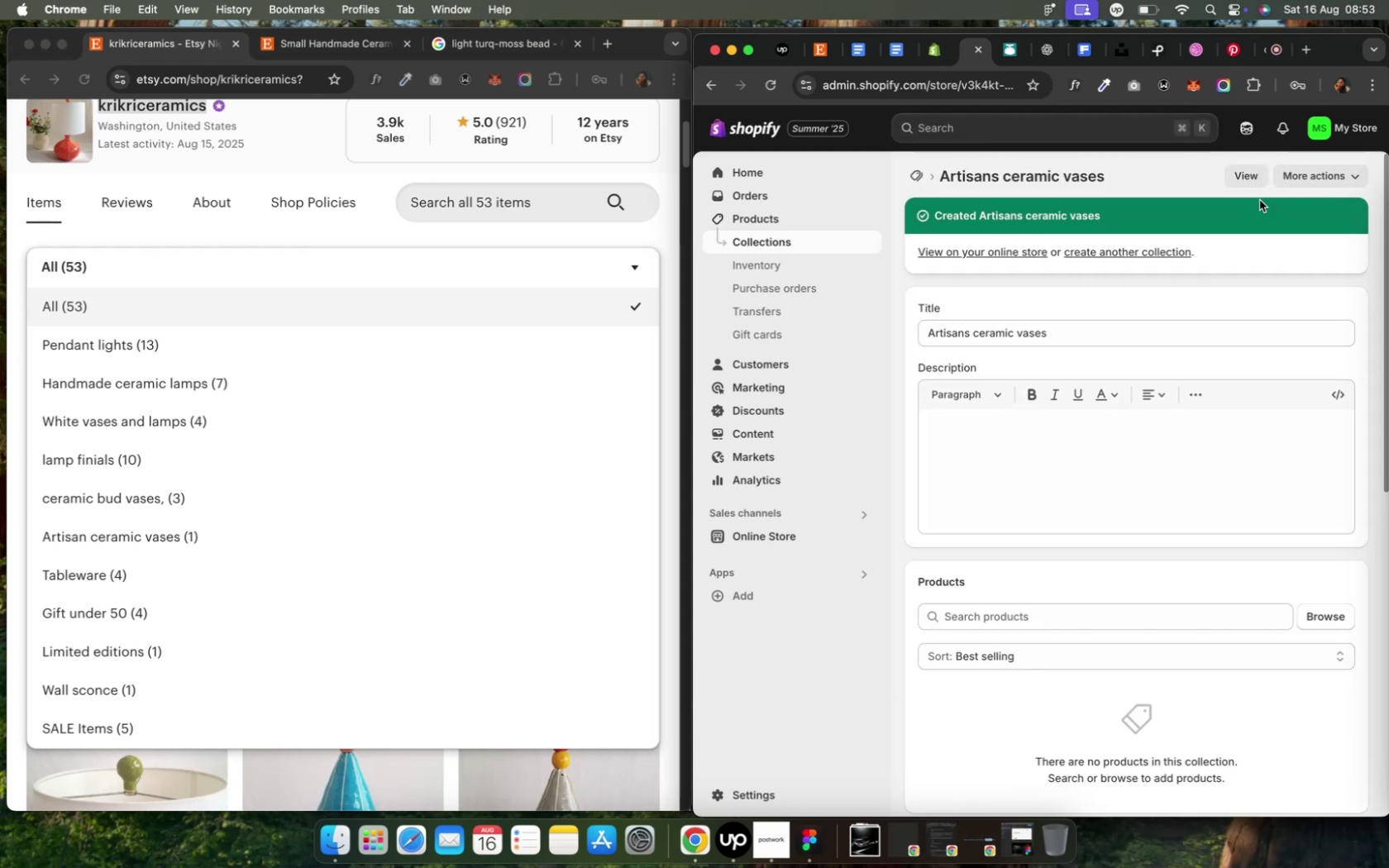 
left_click([912, 179])
 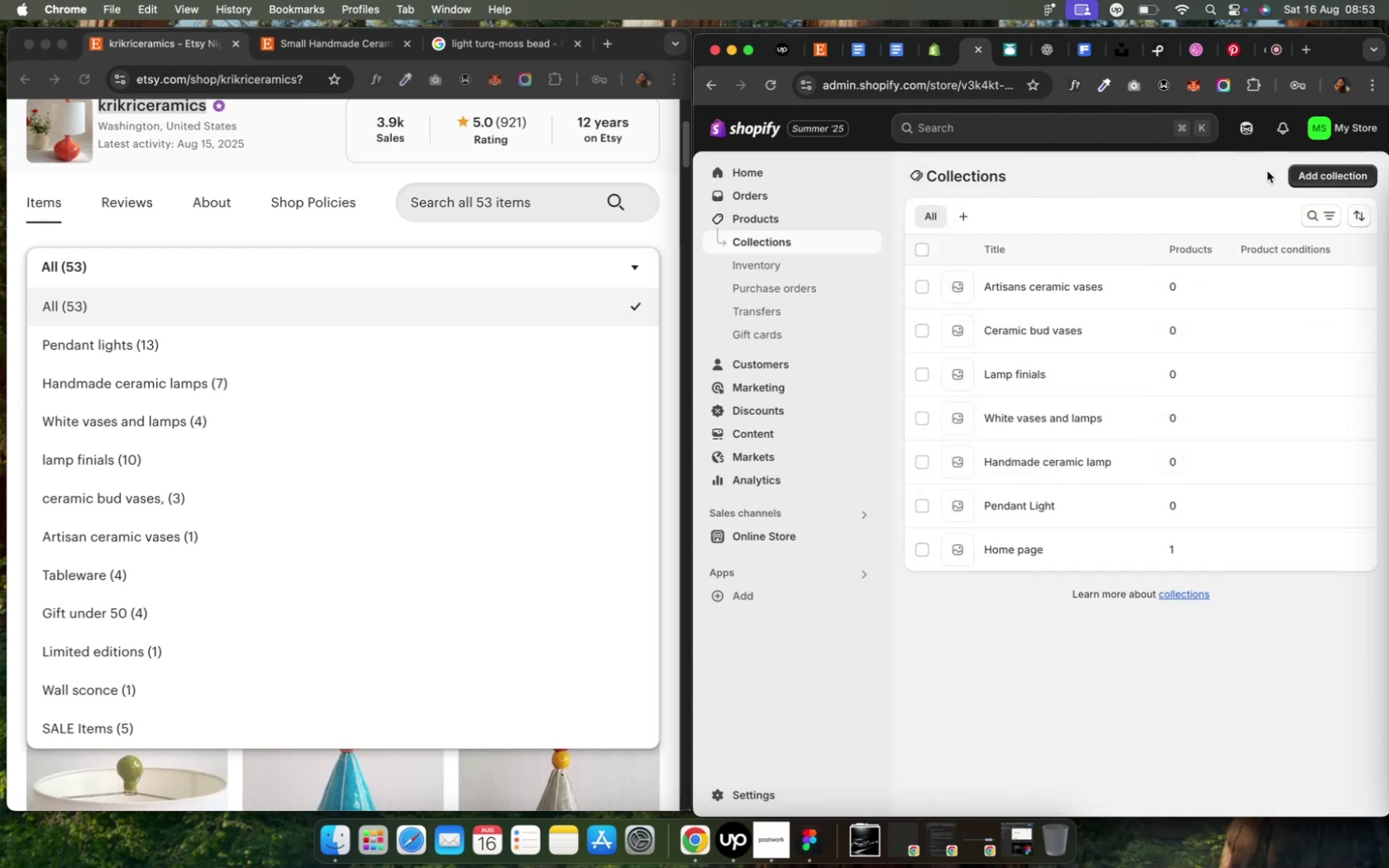 
left_click([1316, 175])
 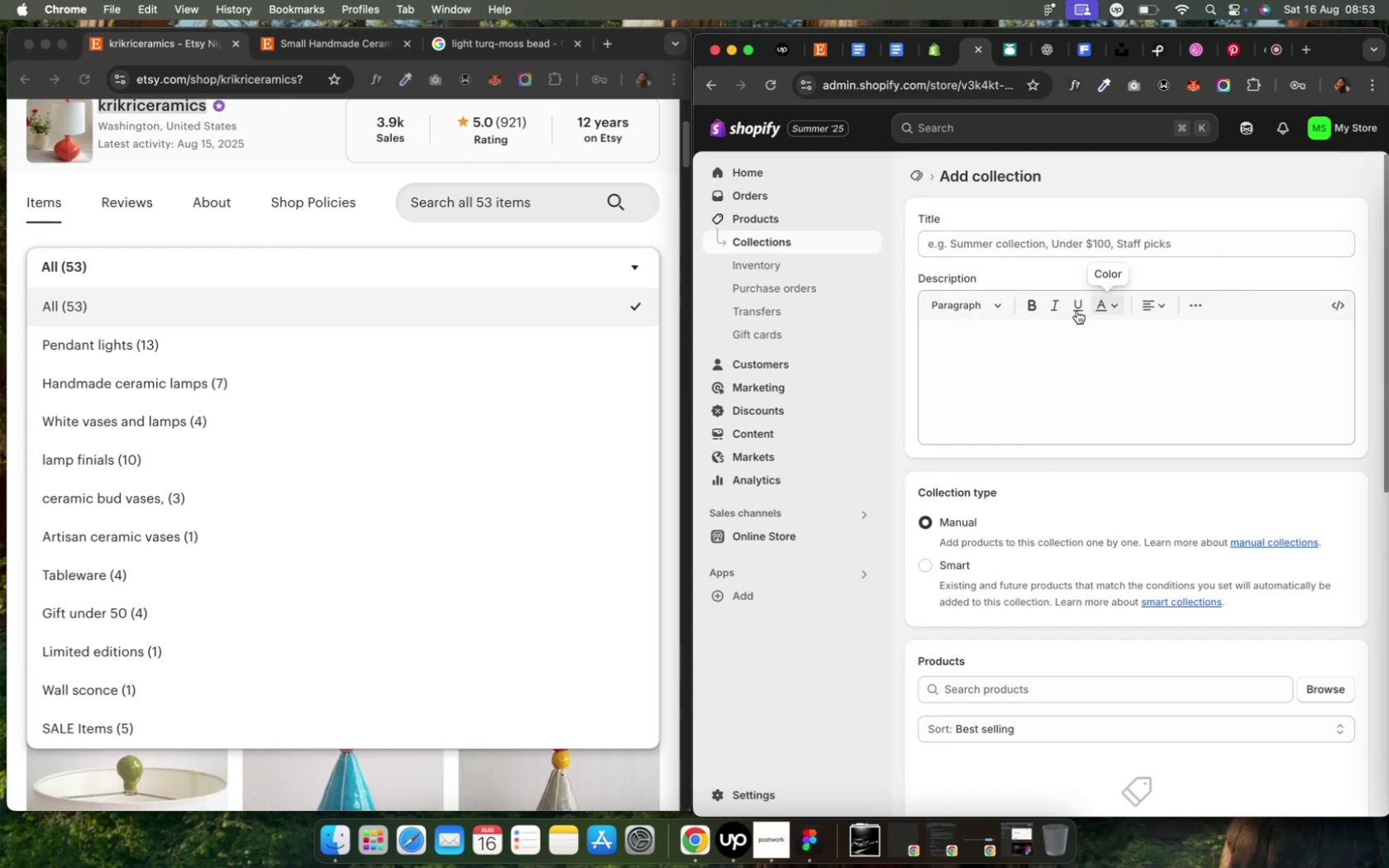 
left_click([986, 248])
 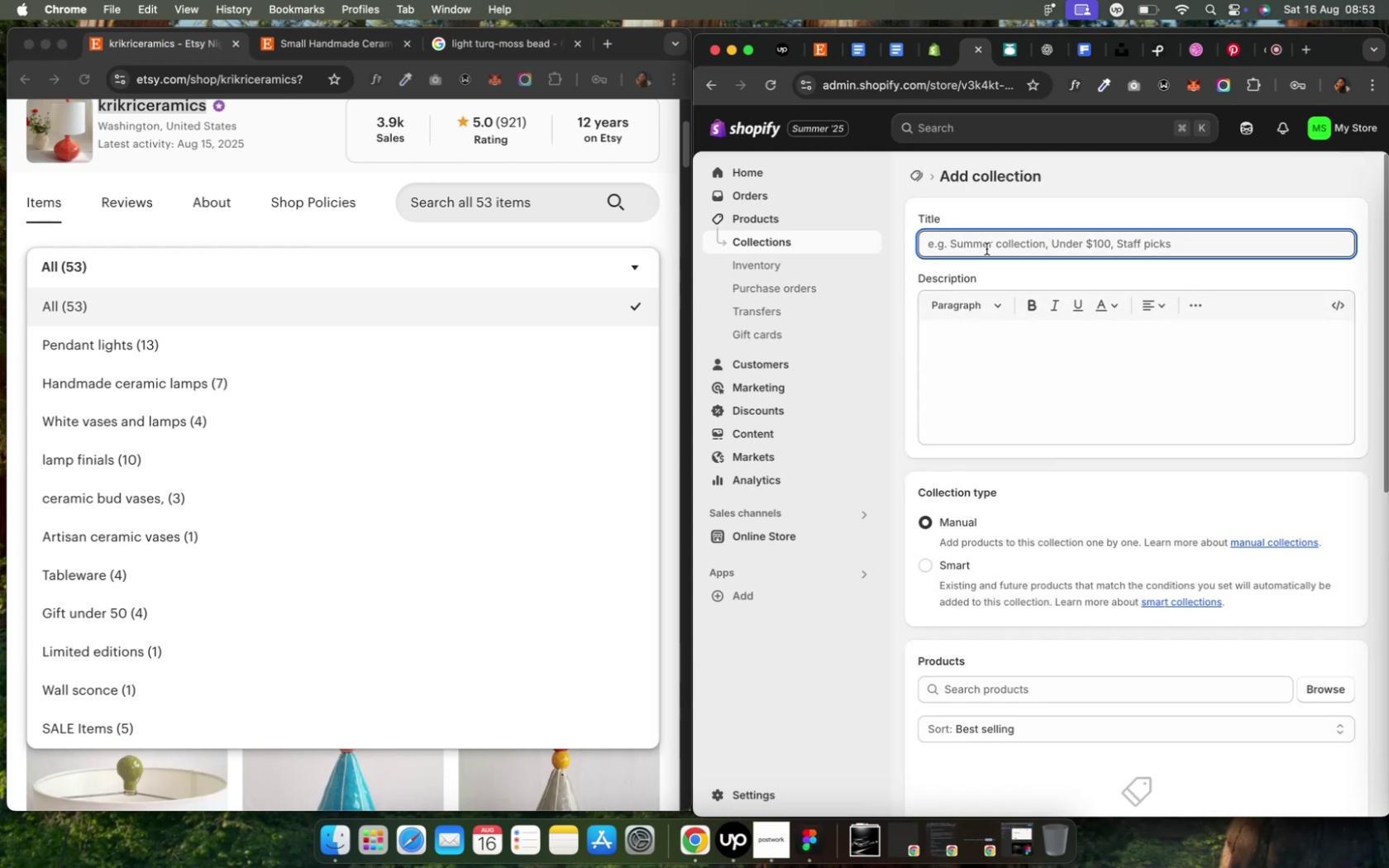 
type(Tableware)
 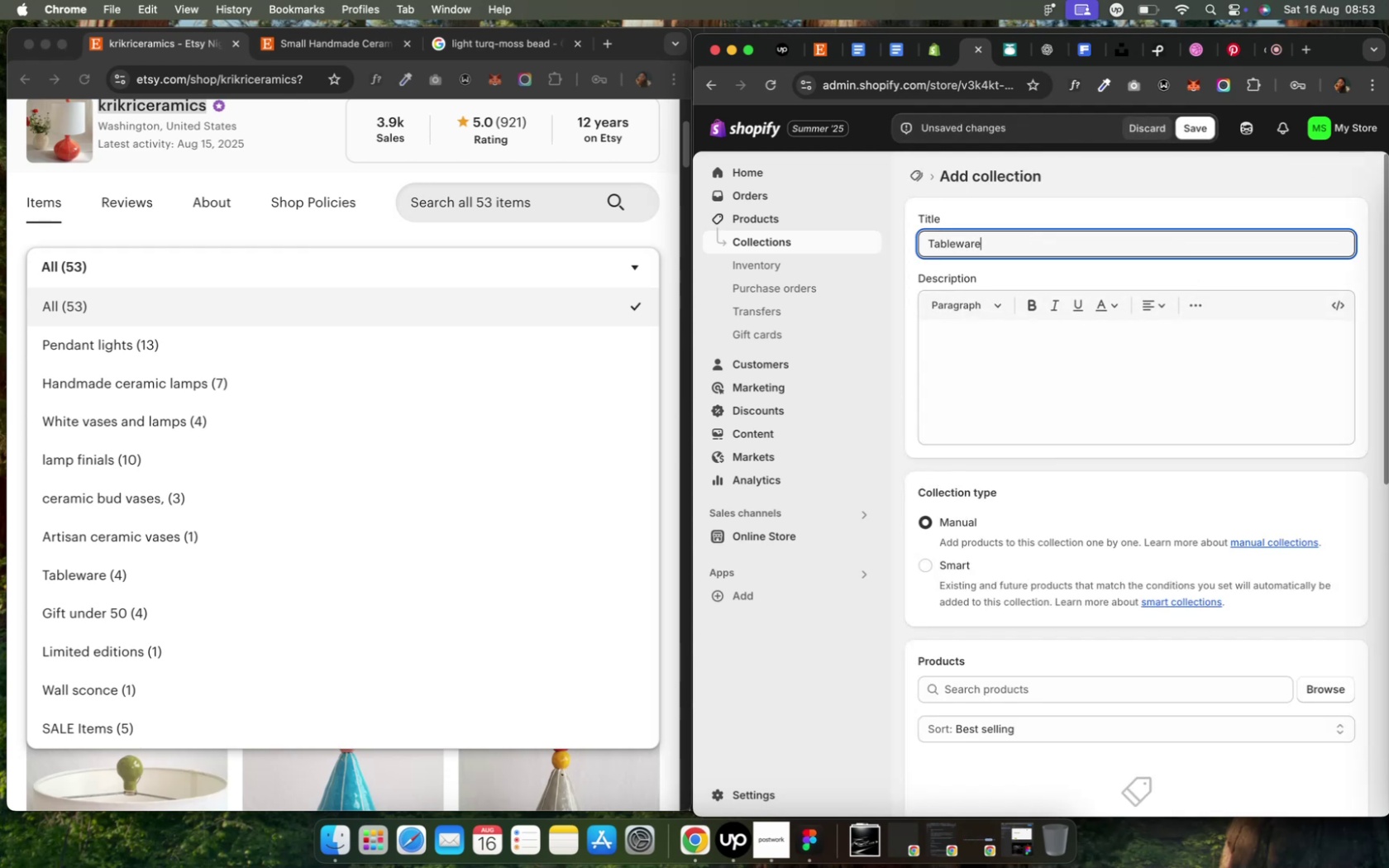 
left_click([1195, 120])
 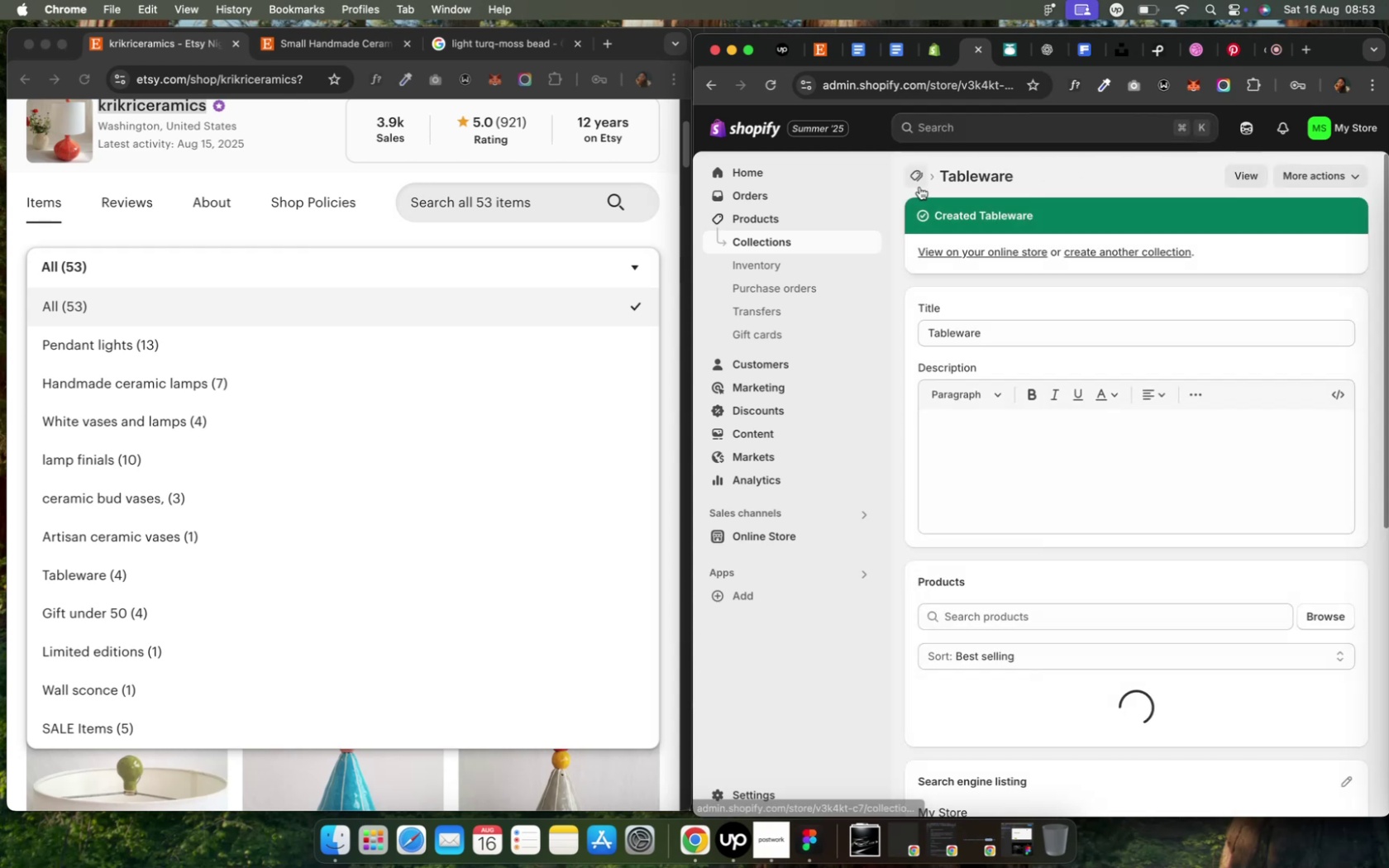 
left_click([919, 185])
 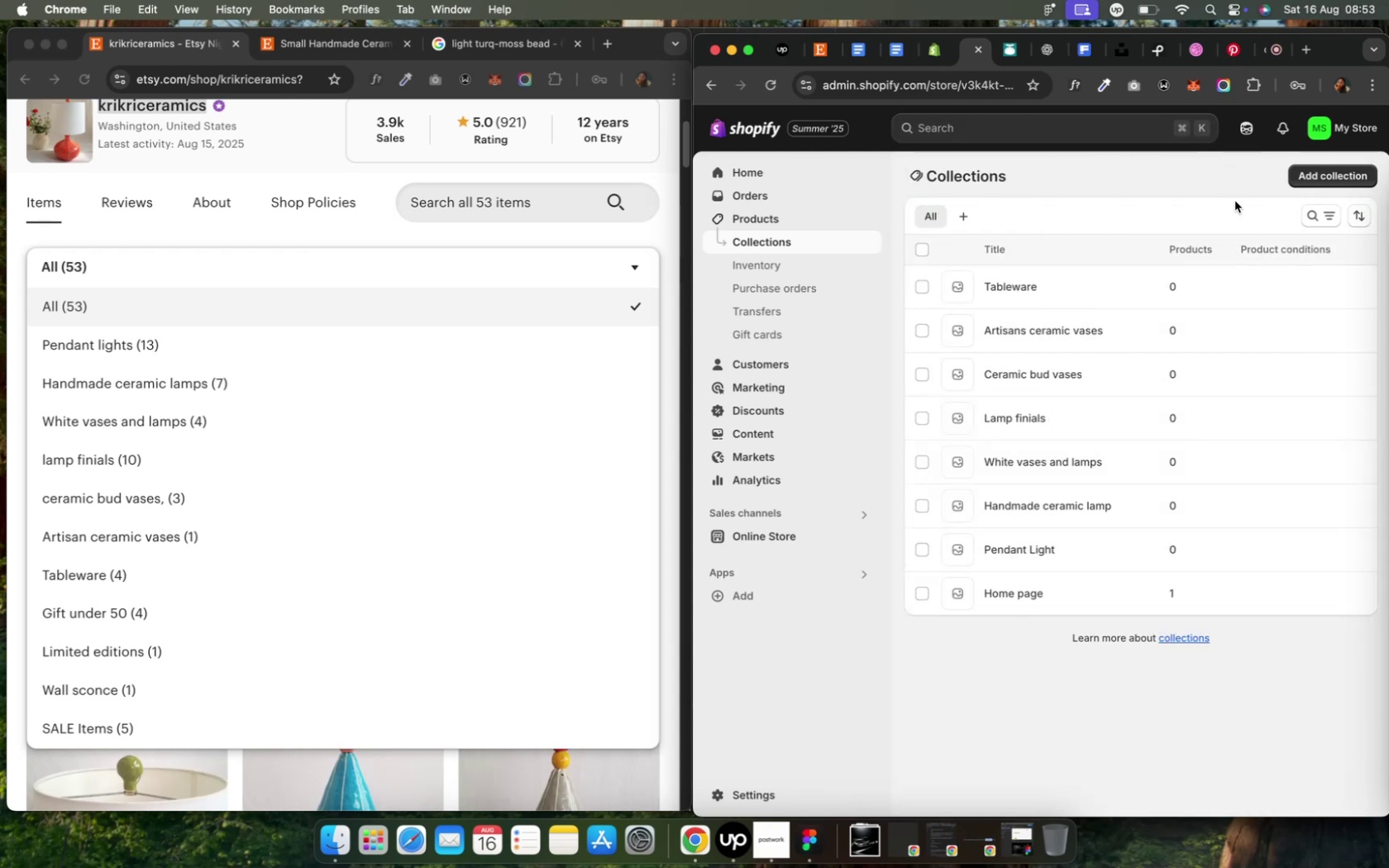 
left_click([1305, 179])
 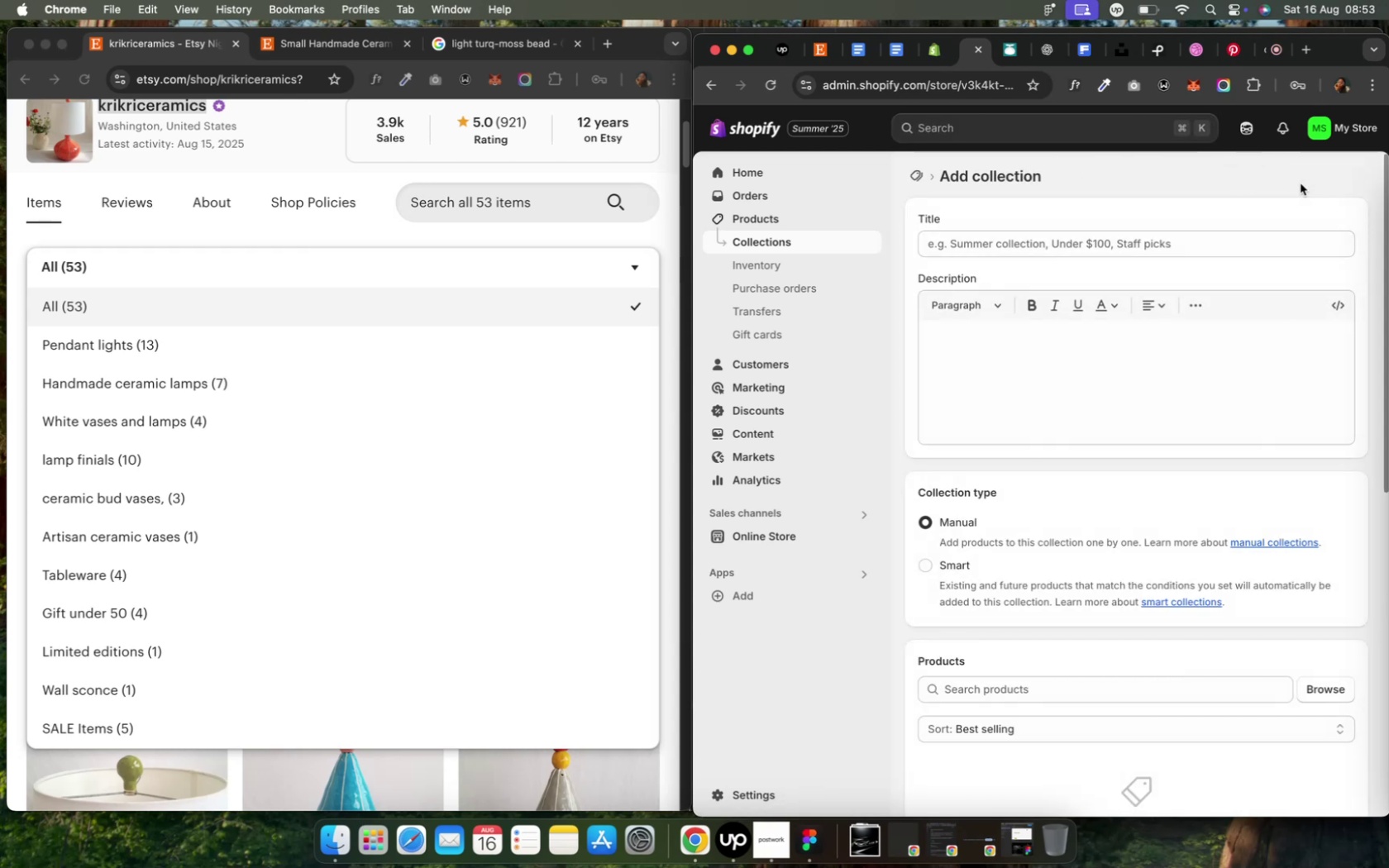 
left_click([1177, 234])
 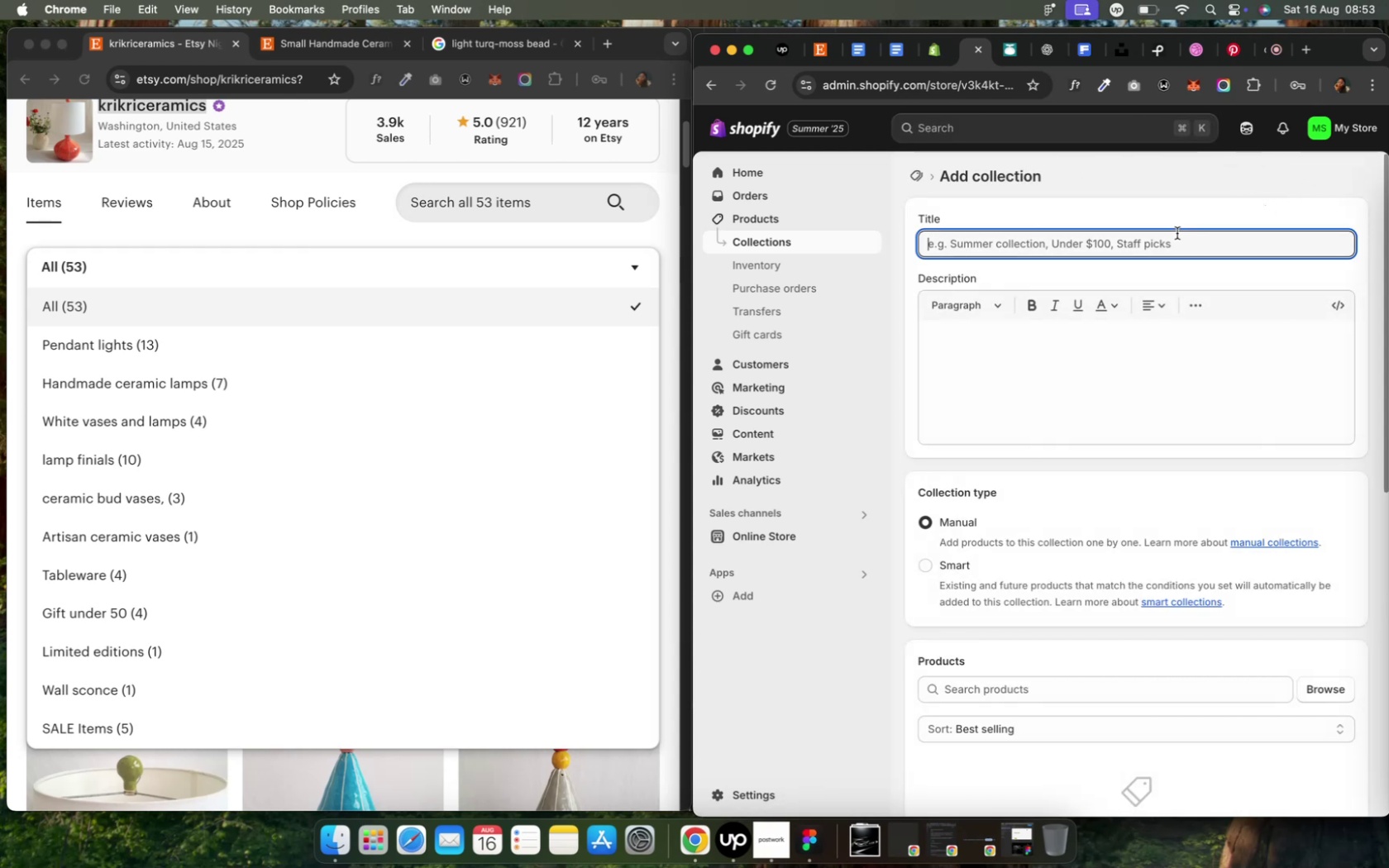 
type(Gift unde %)
key(Backspace)
type(50)
 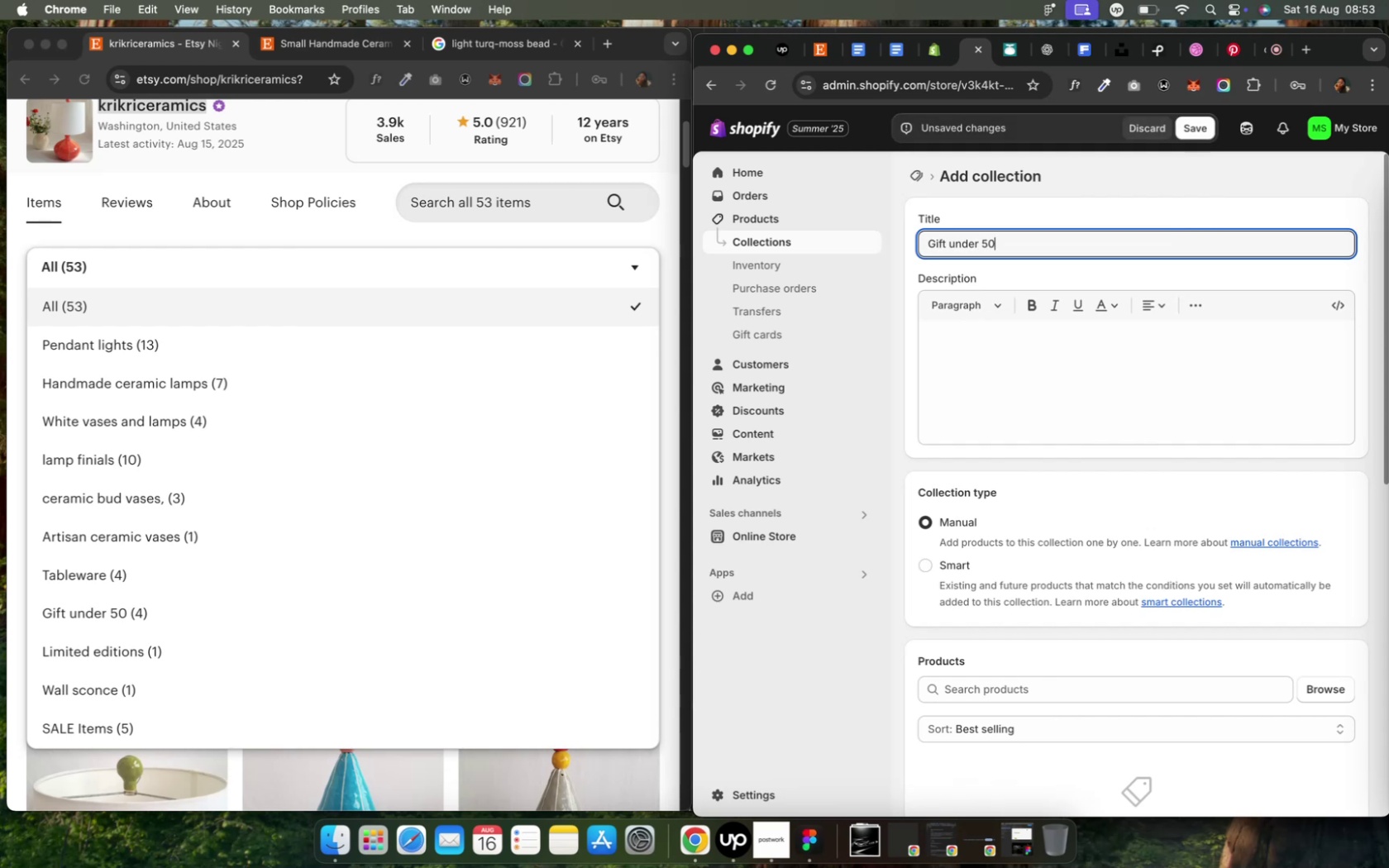 
hold_key(key=R, duration=0.39)
 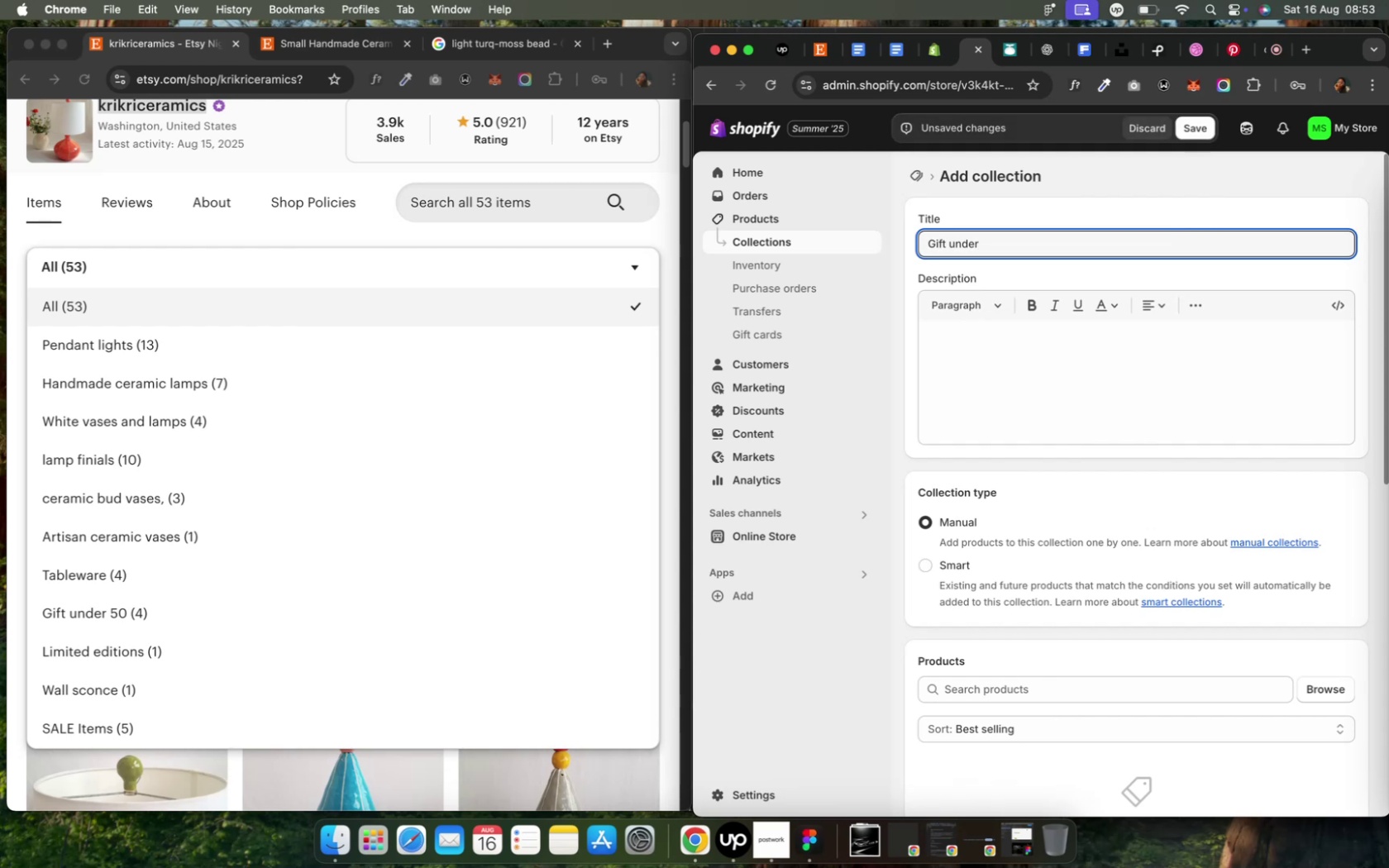 
left_click([1187, 131])
 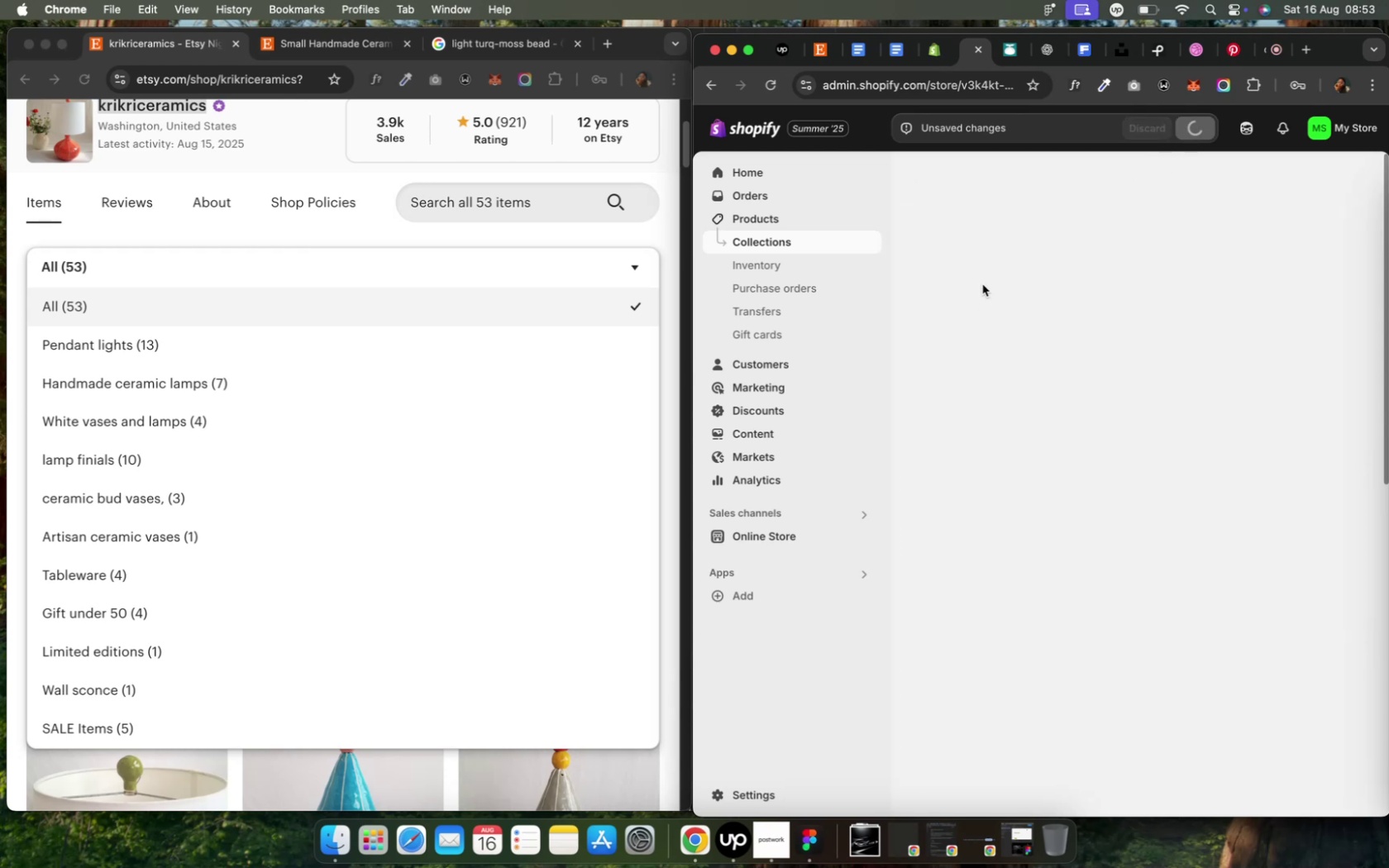 
mouse_move([969, 246])
 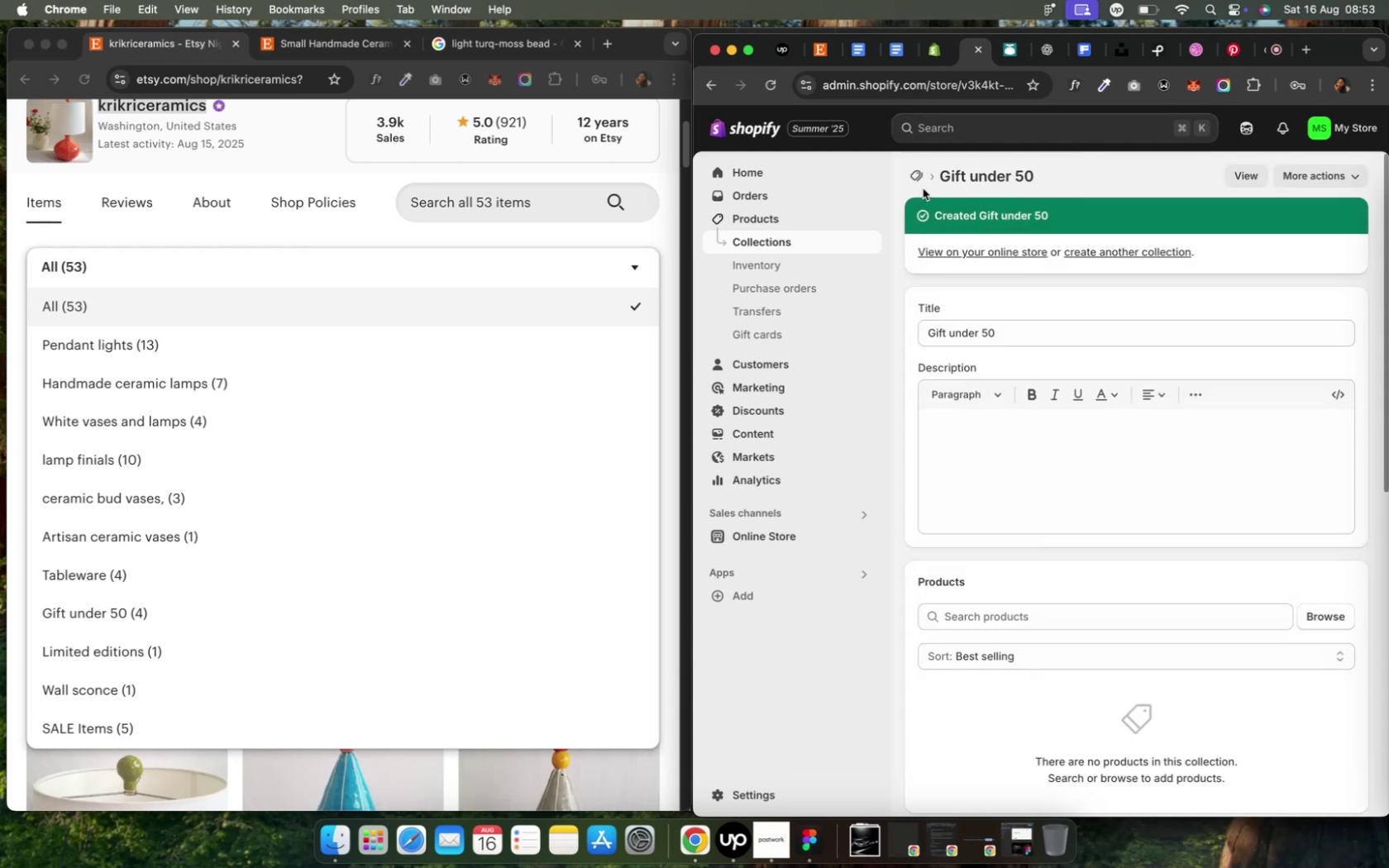 
left_click([918, 171])
 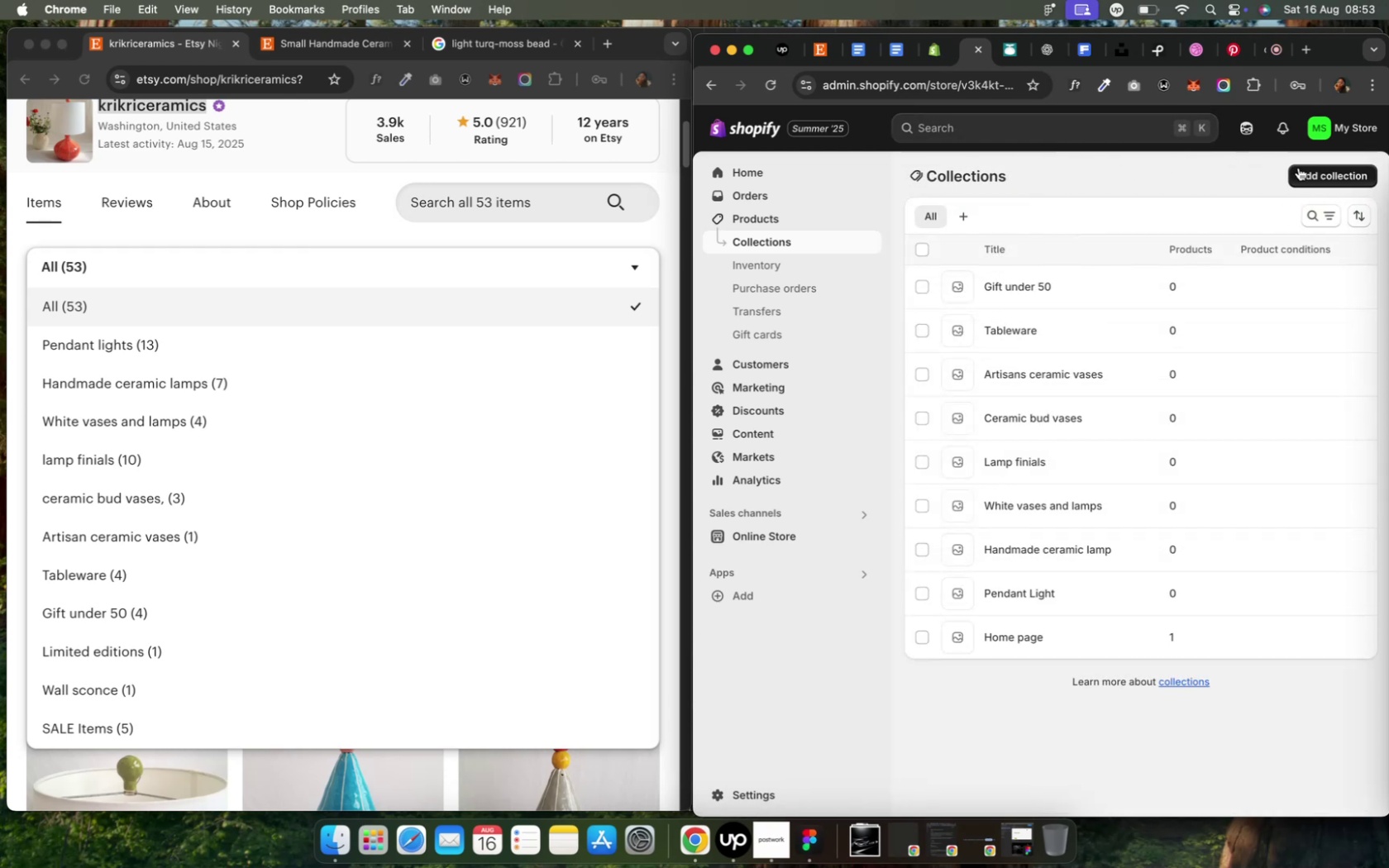 
left_click([1299, 169])
 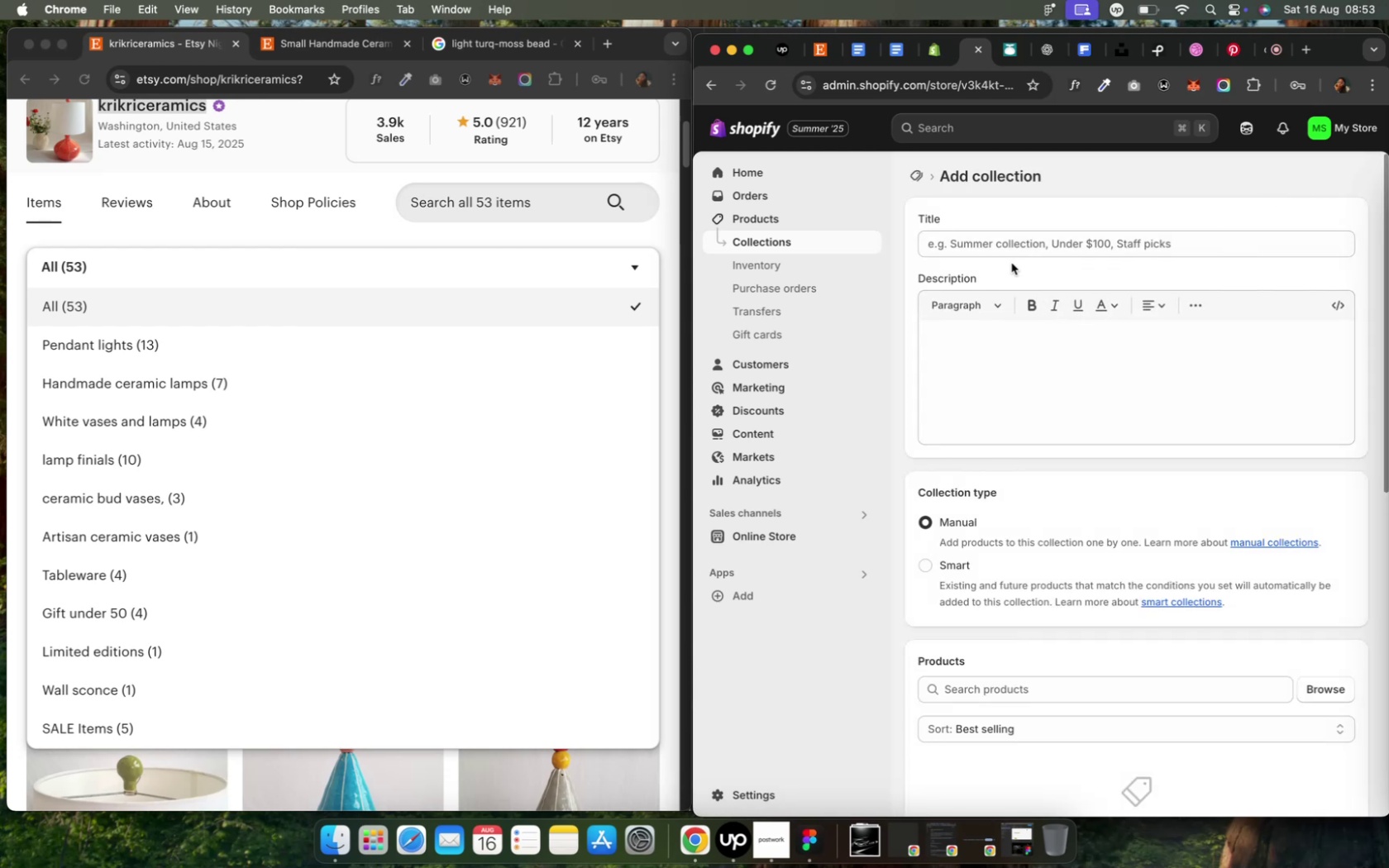 
left_click([1007, 249])
 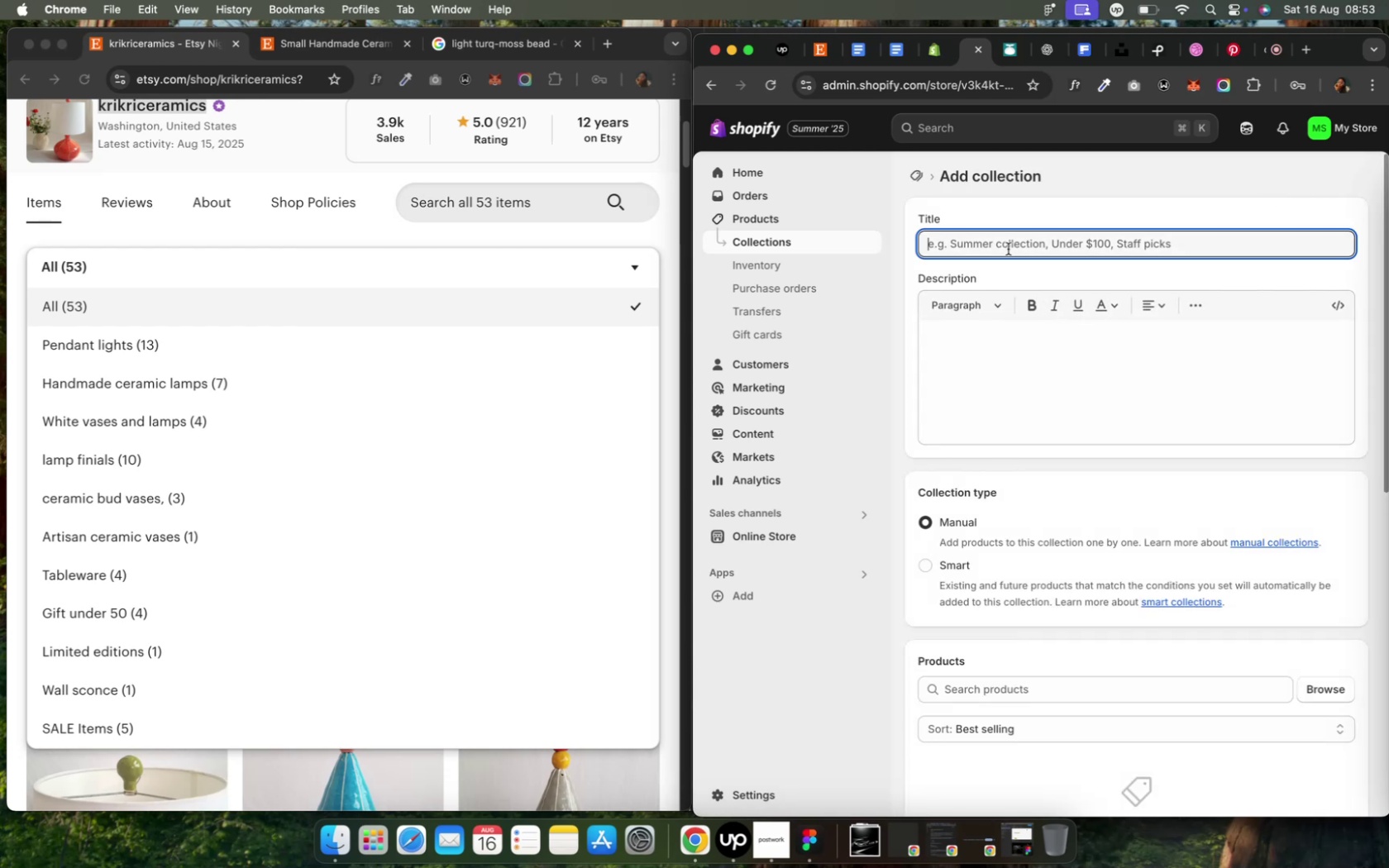 
type(Limited edition)
 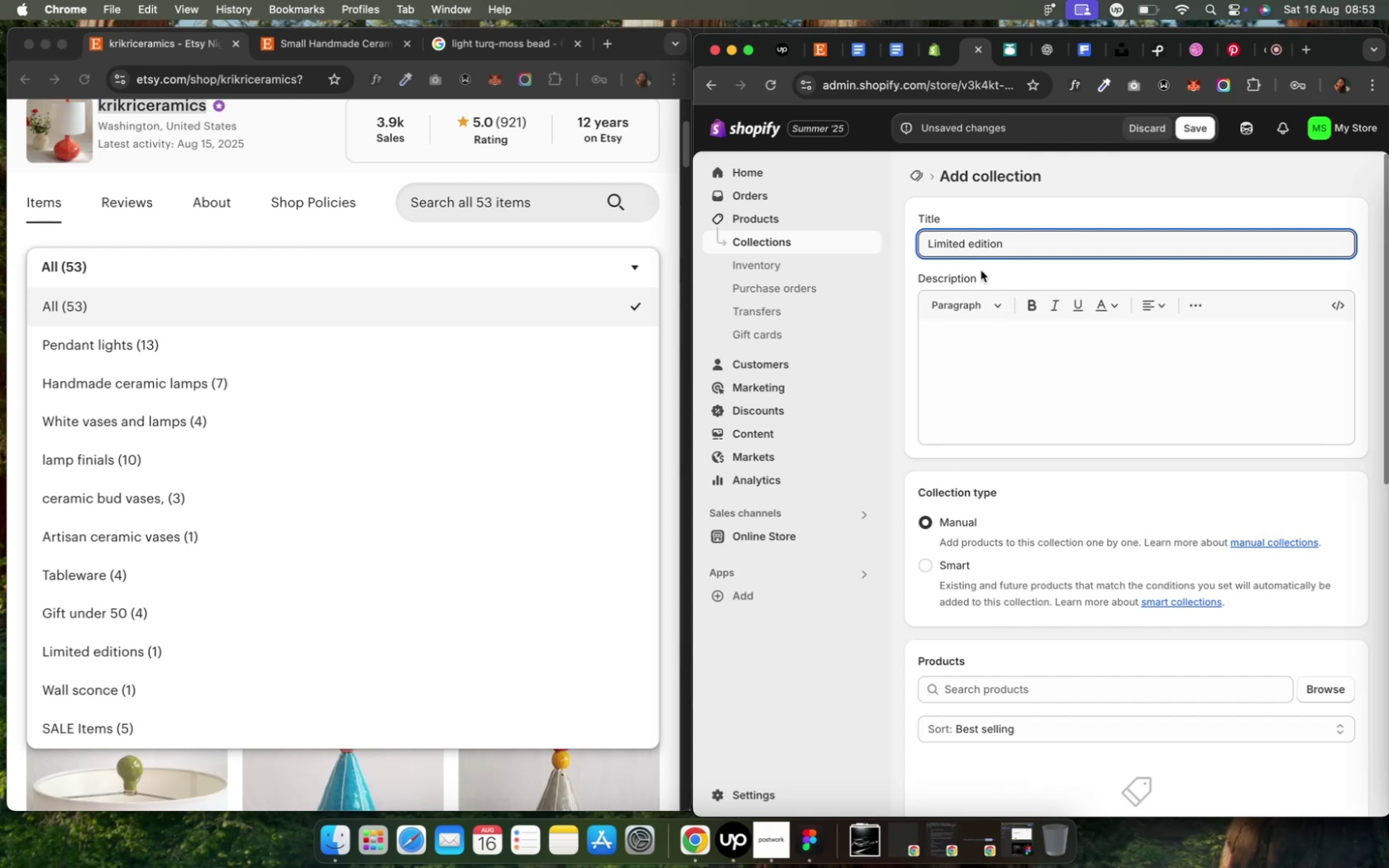 
key(S)
 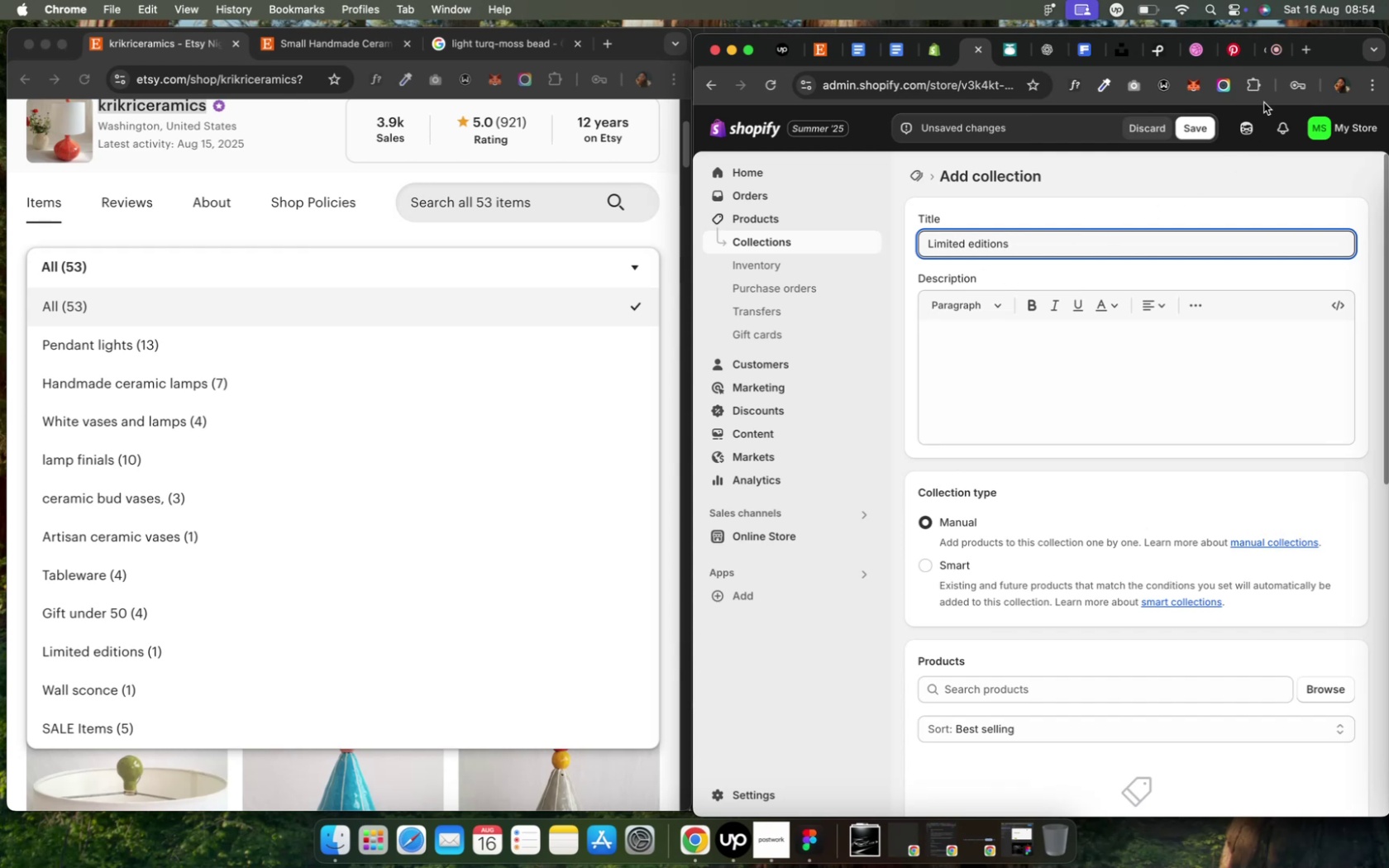 
left_click([1205, 124])
 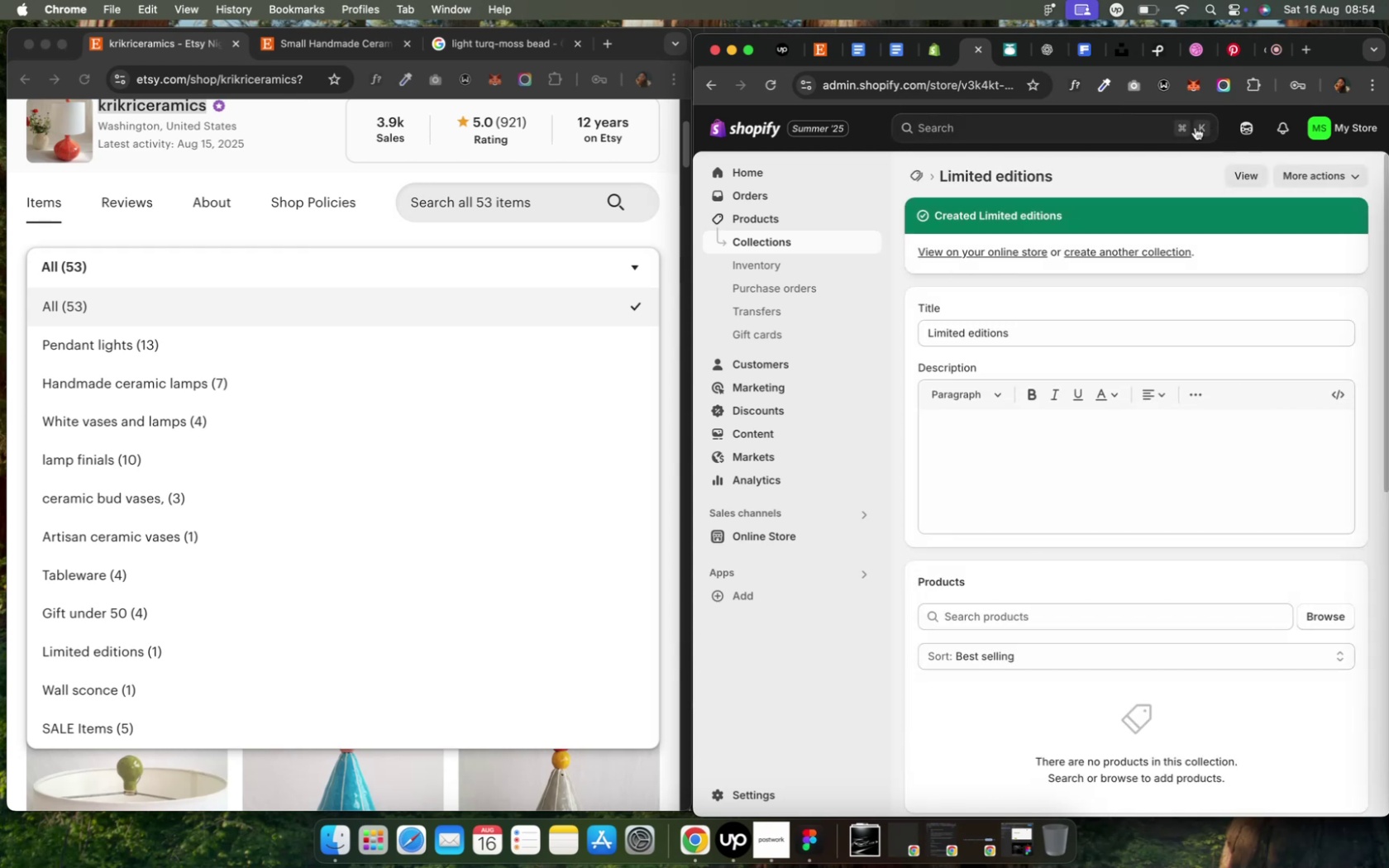 
left_click([907, 171])
 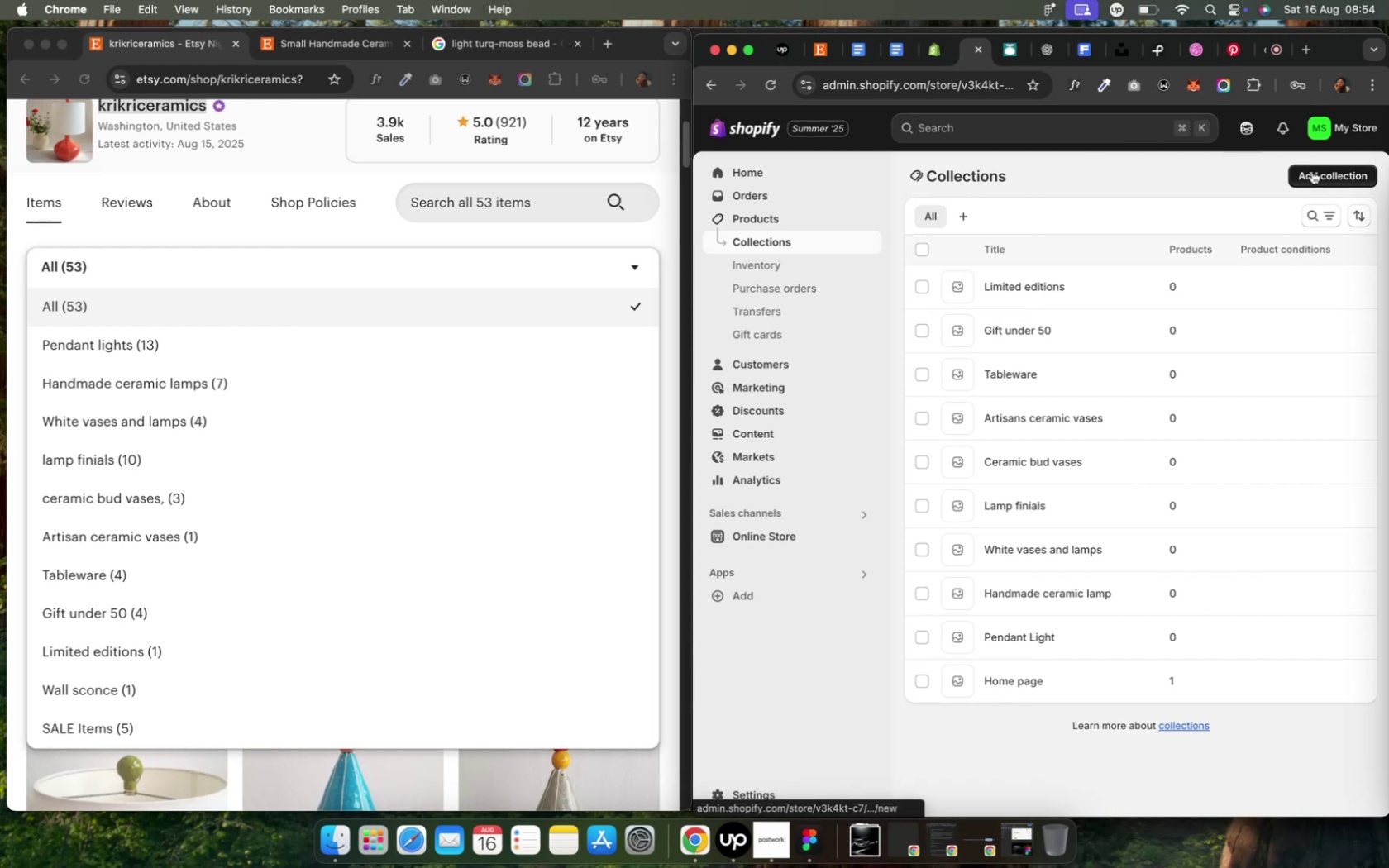 
left_click([1310, 171])
 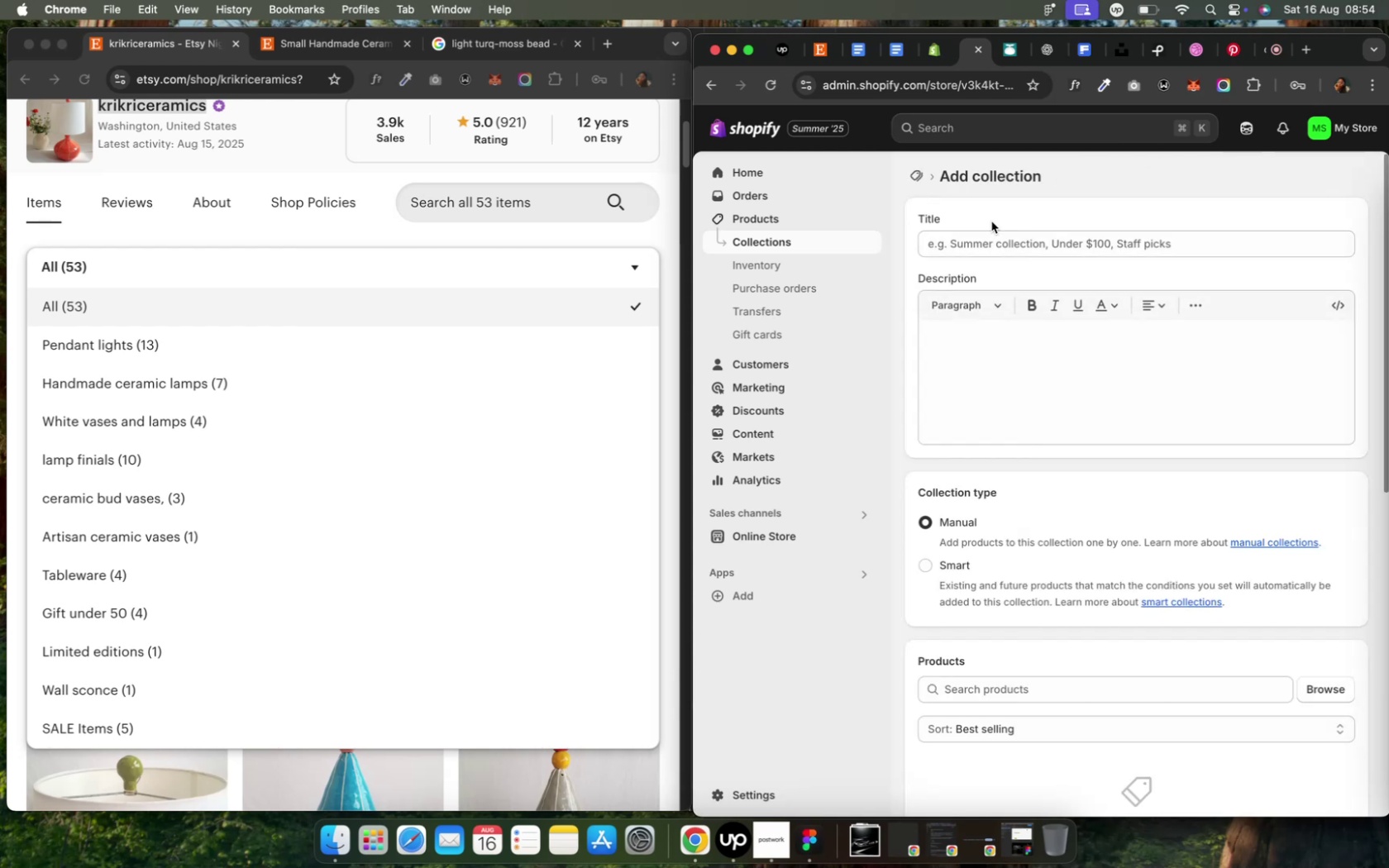 
left_click([990, 241])
 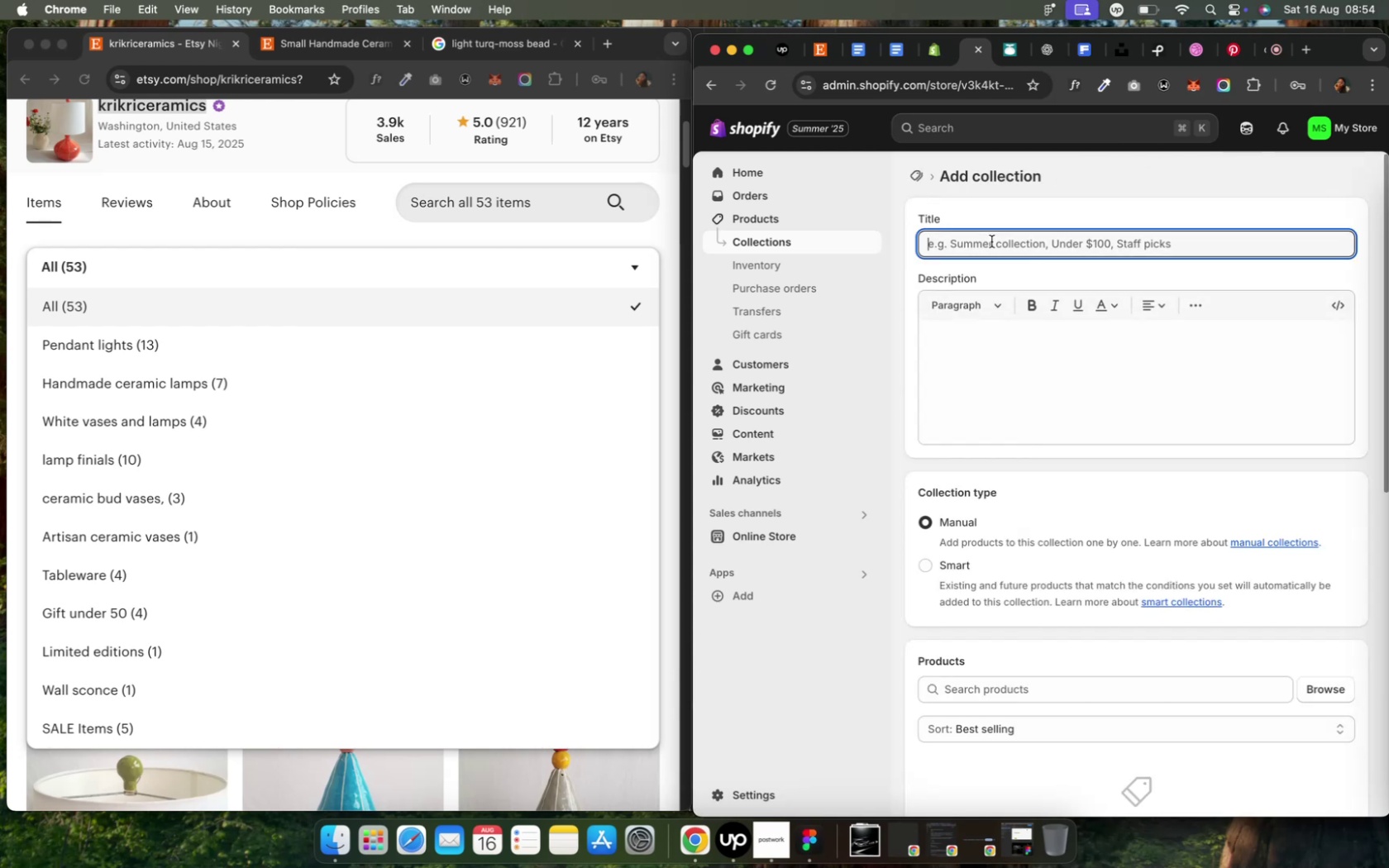 
type(Limited editions)
 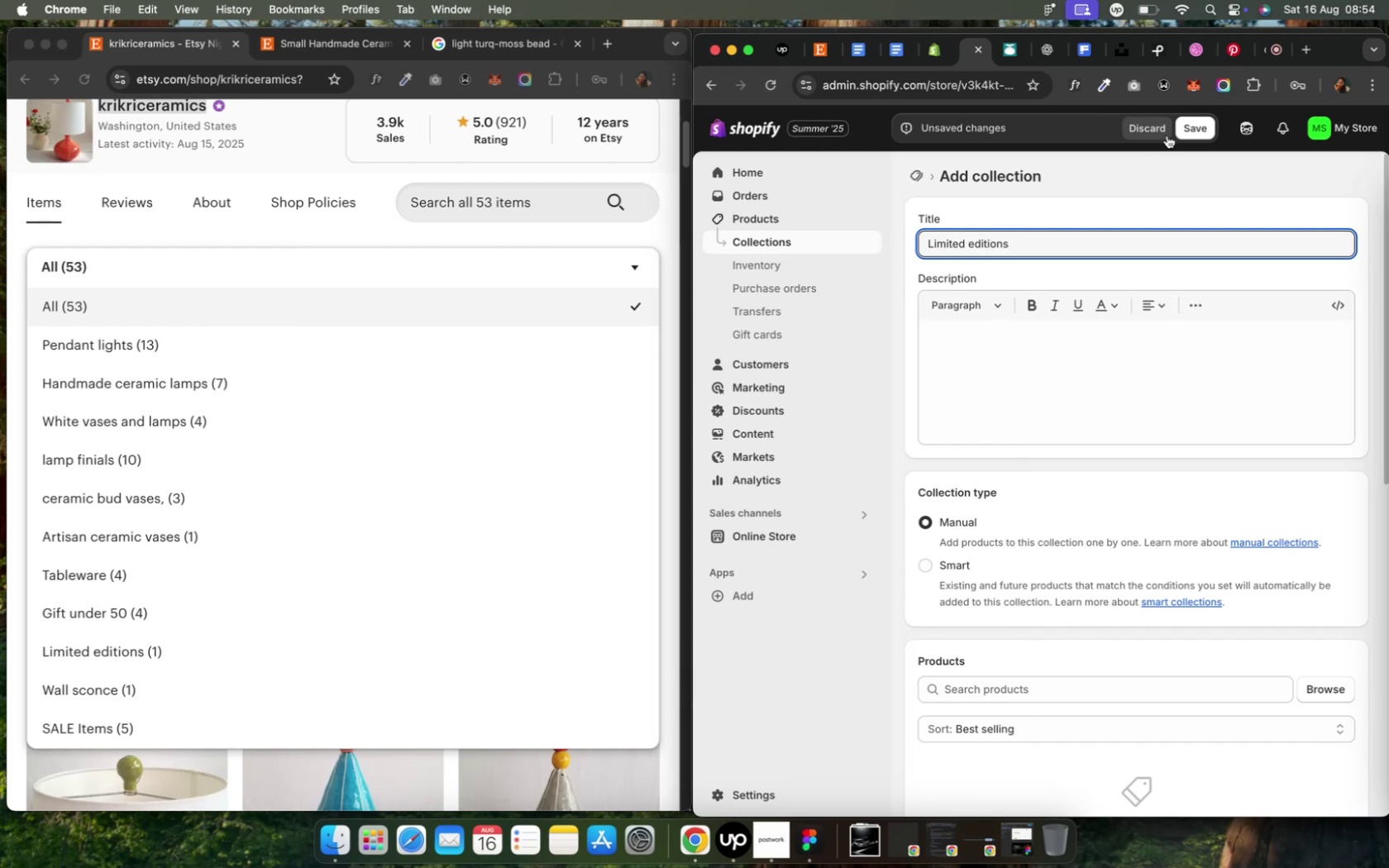 
left_click([1193, 131])
 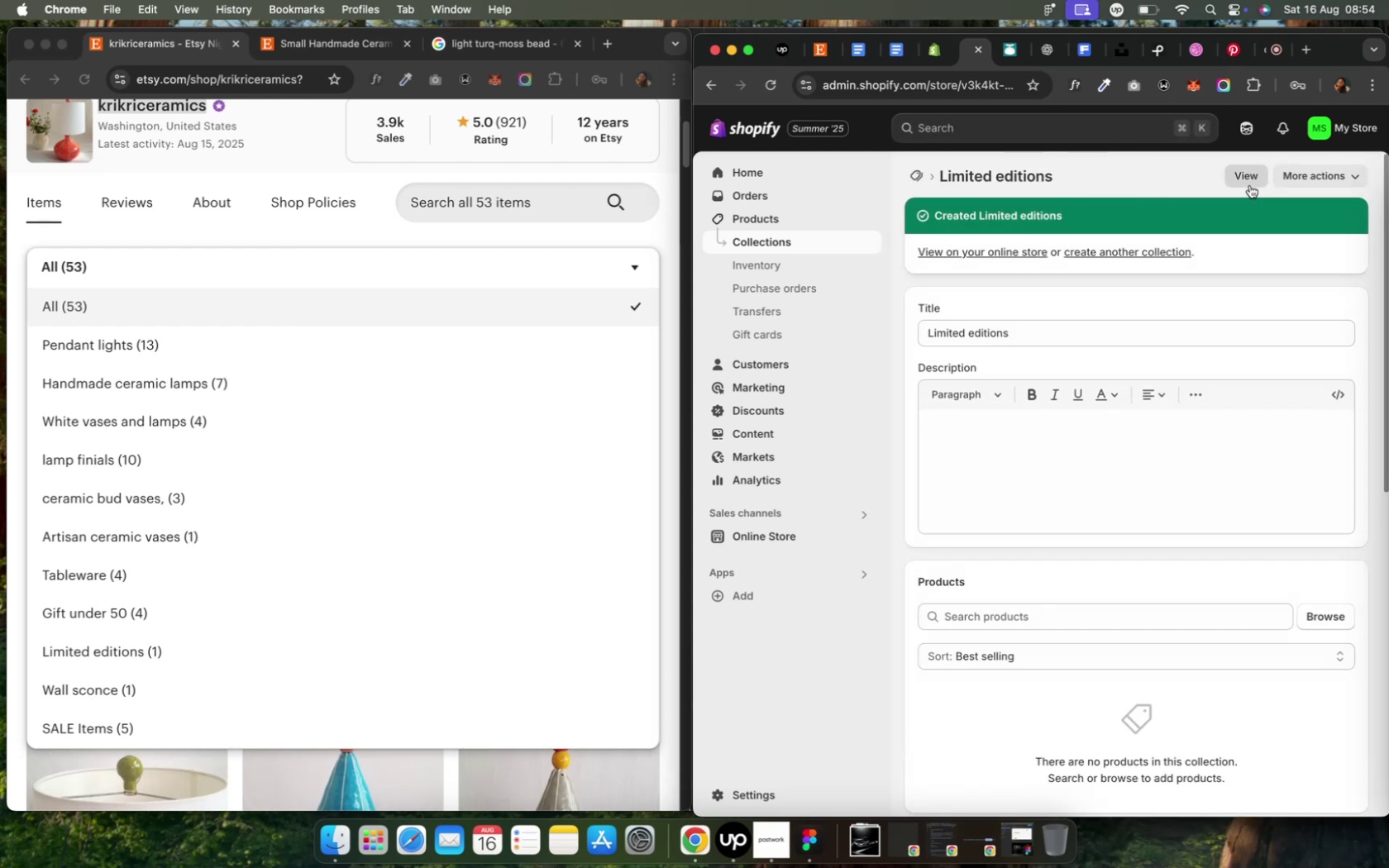 
left_click([917, 179])
 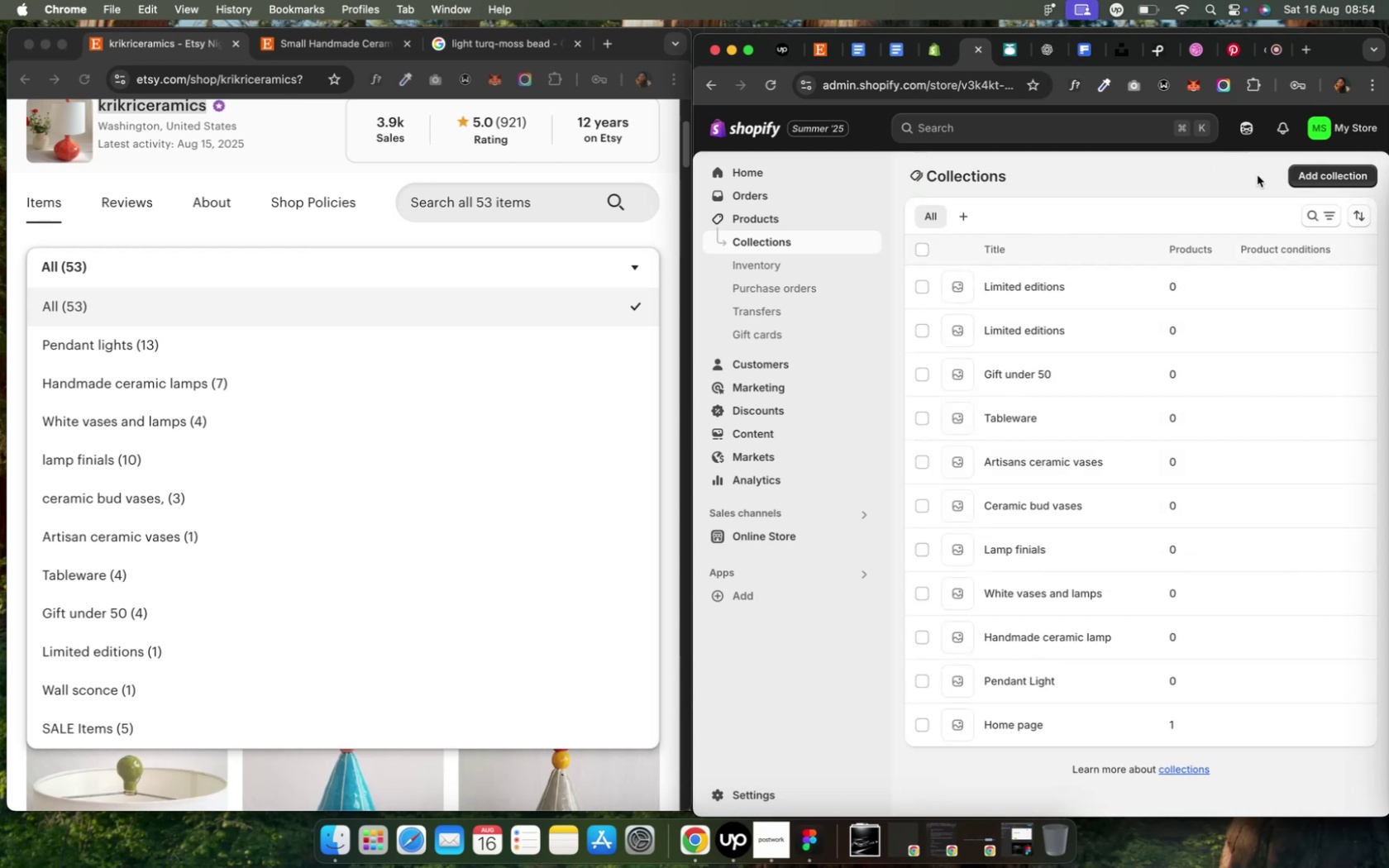 
left_click([1303, 176])
 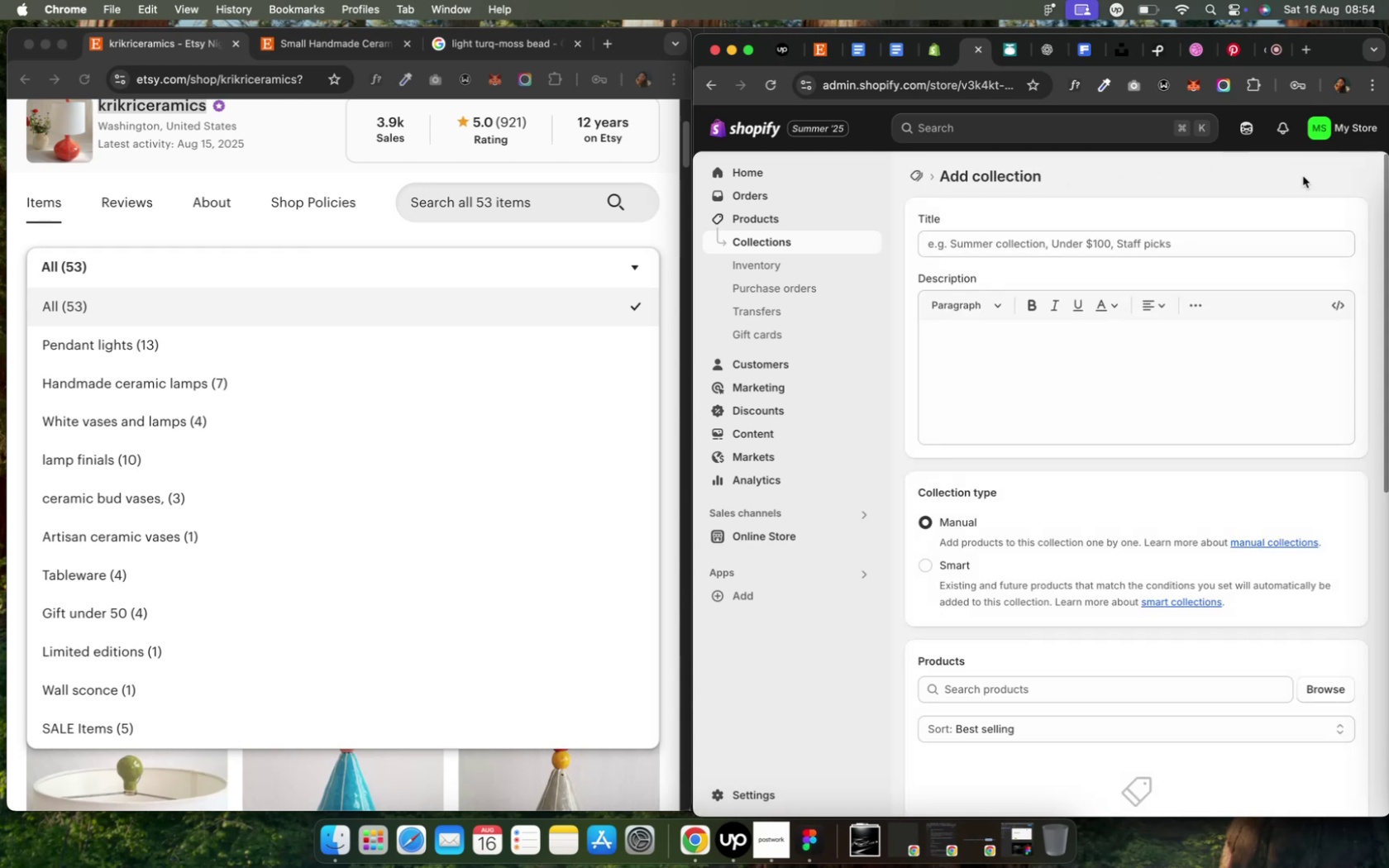 
type(Wall )
 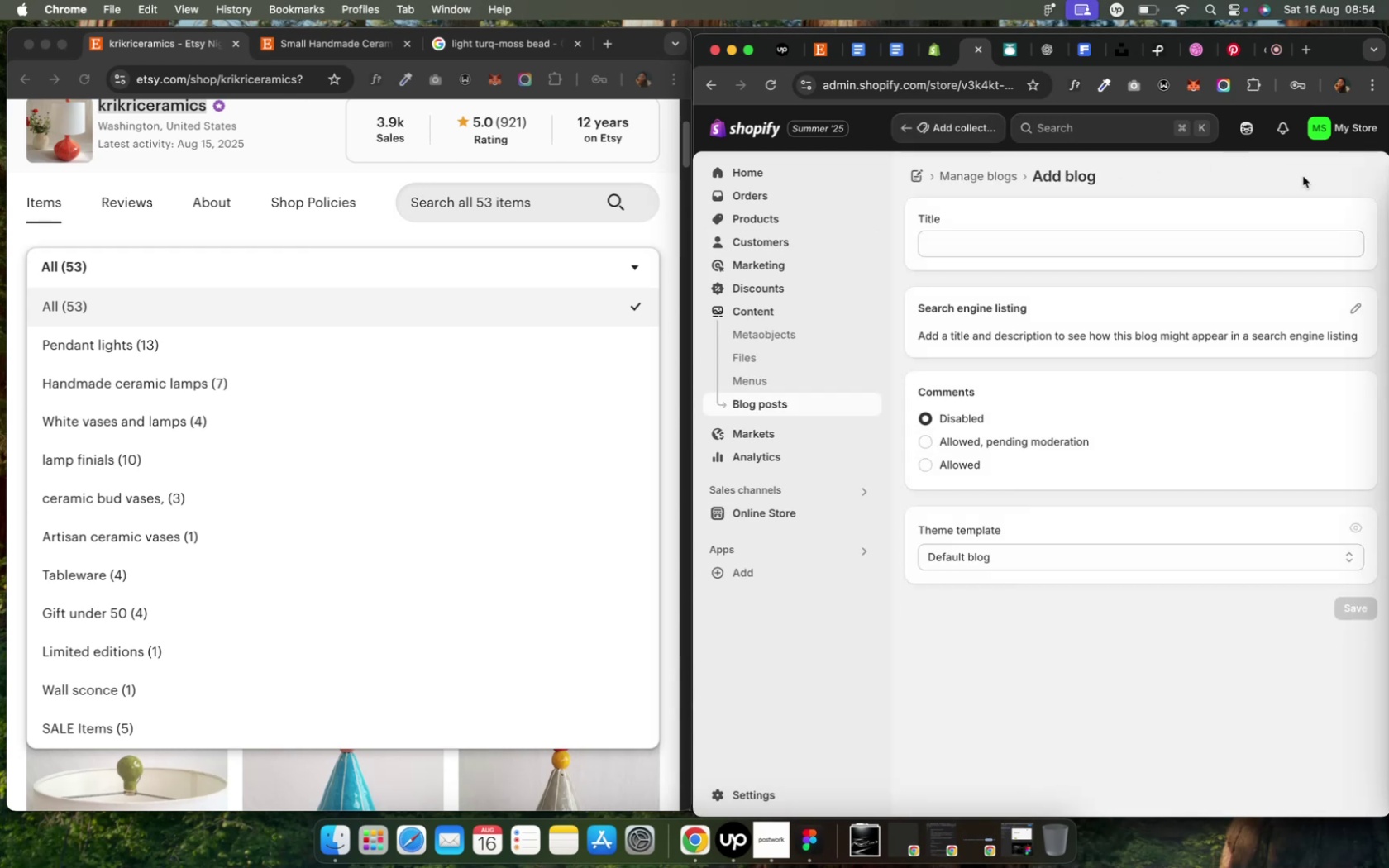 
left_click([1223, 241])
 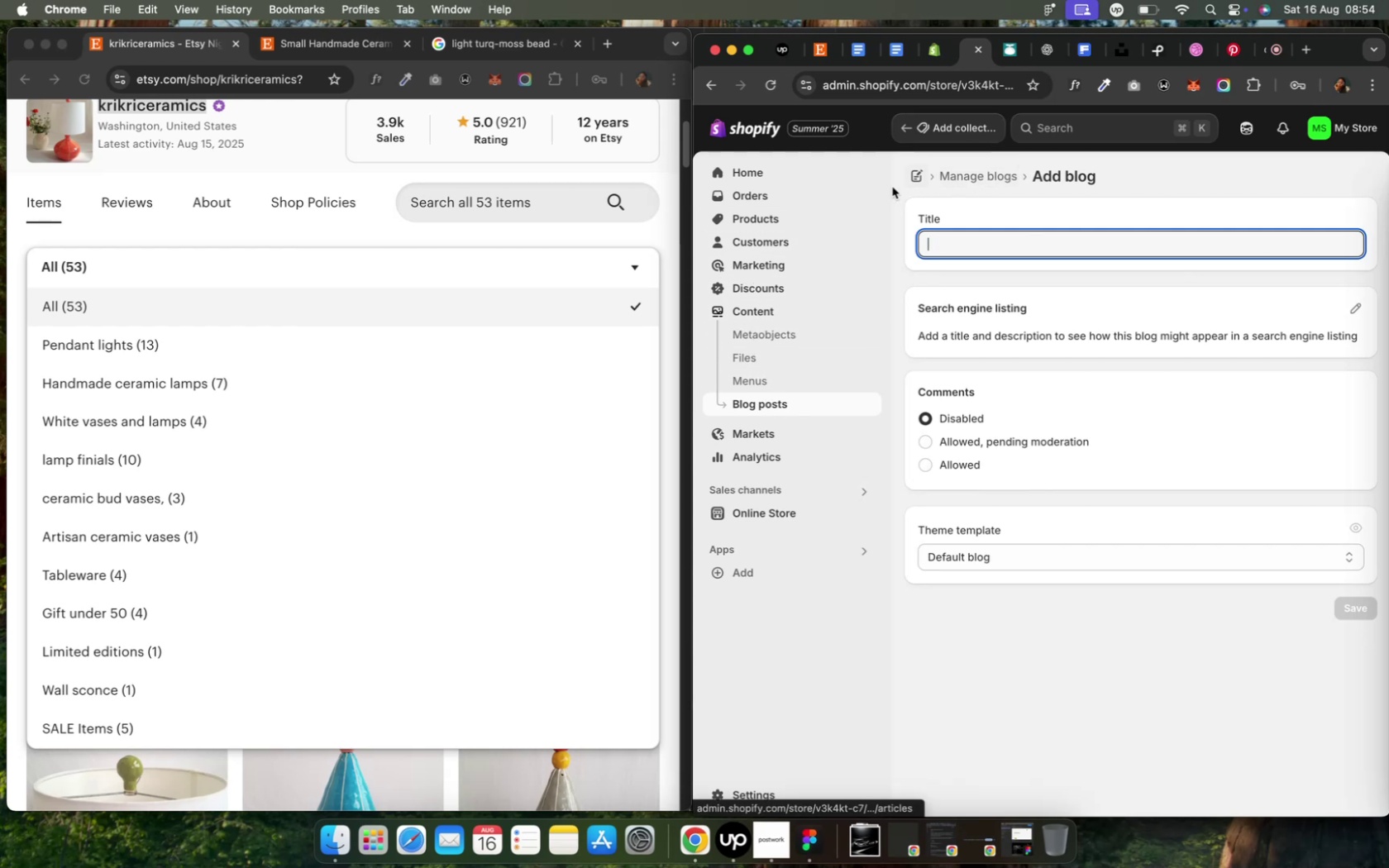 
wait(7.69)
 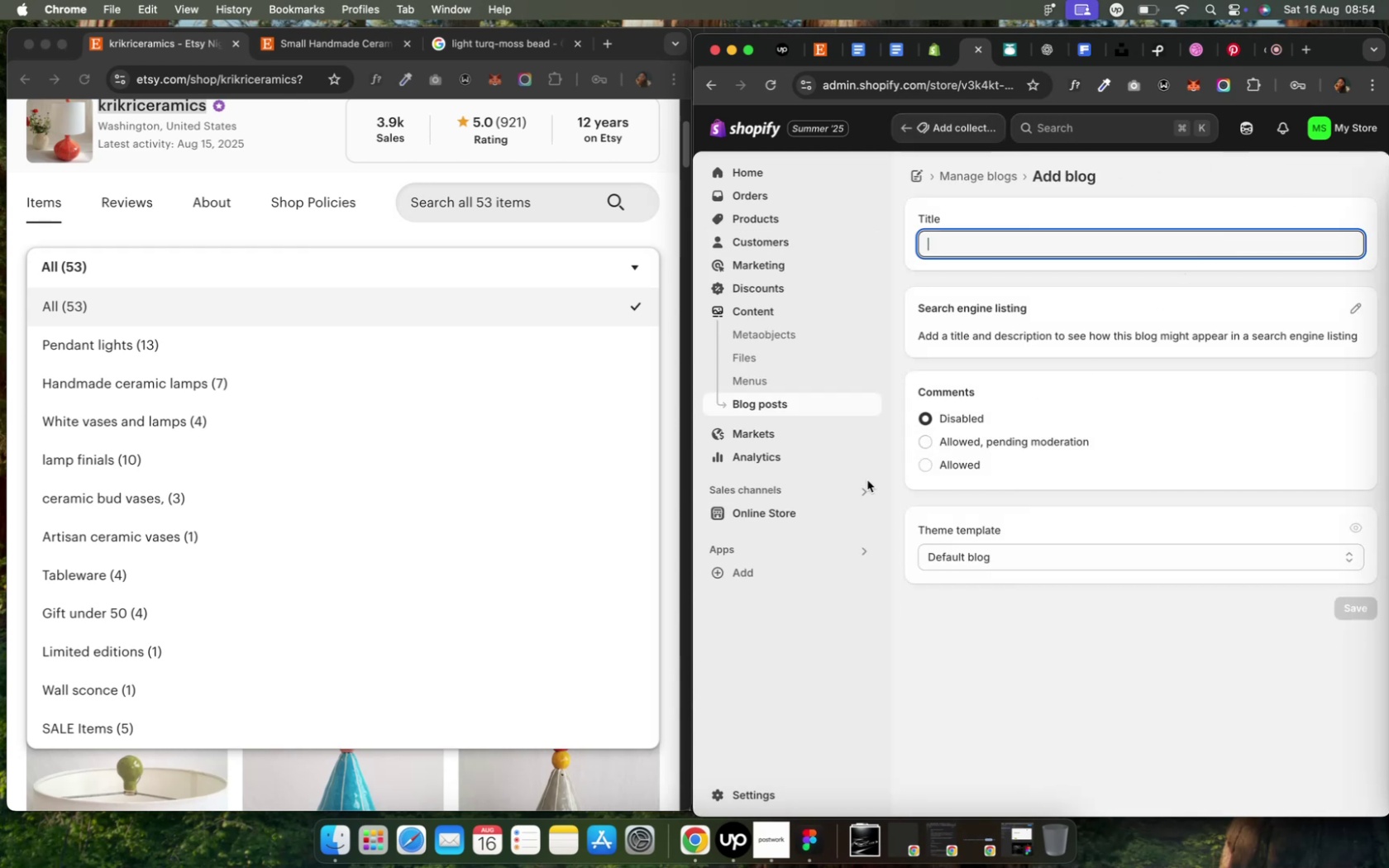 
mouse_move([707, 93])
 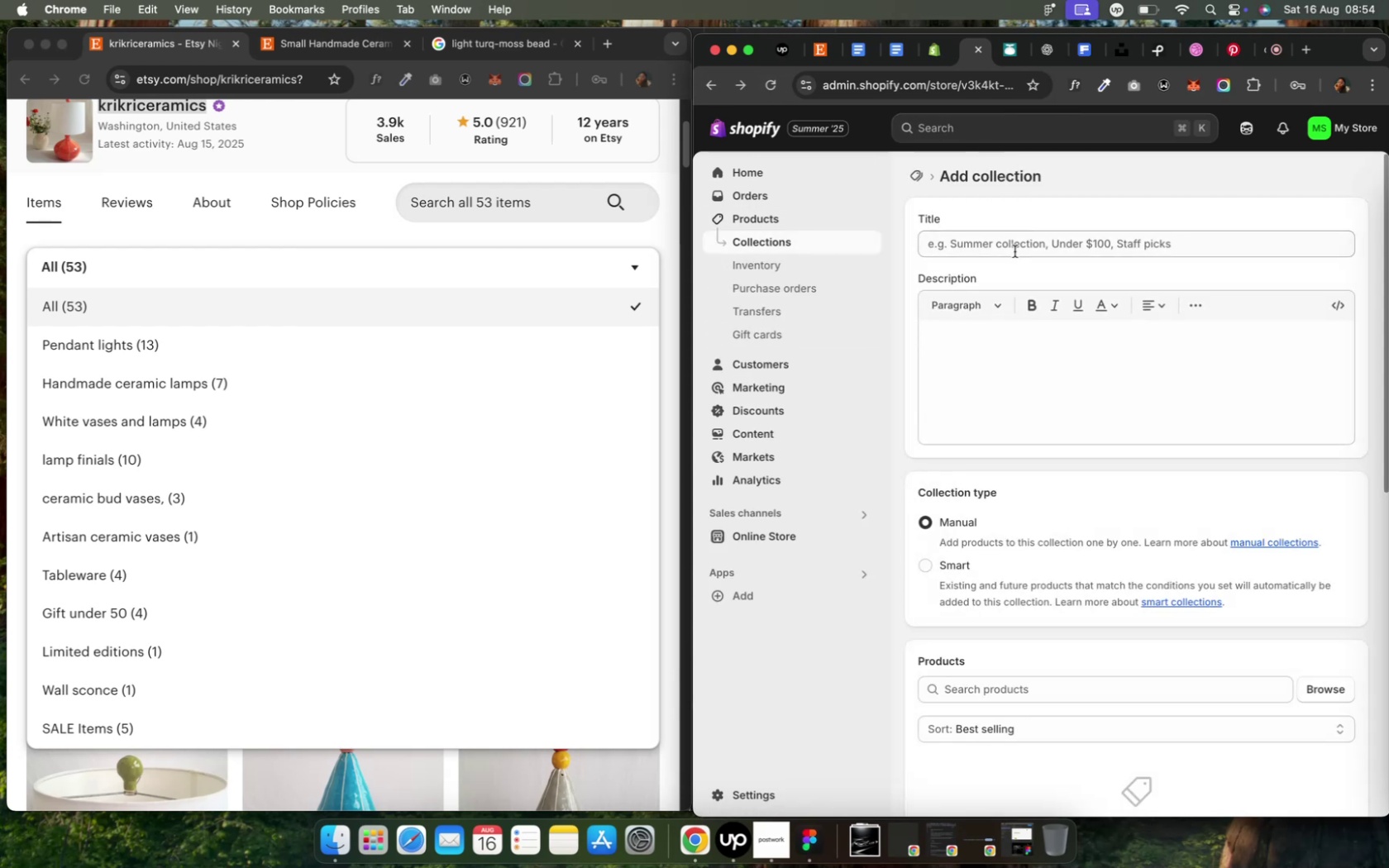 
left_click([1012, 243])
 